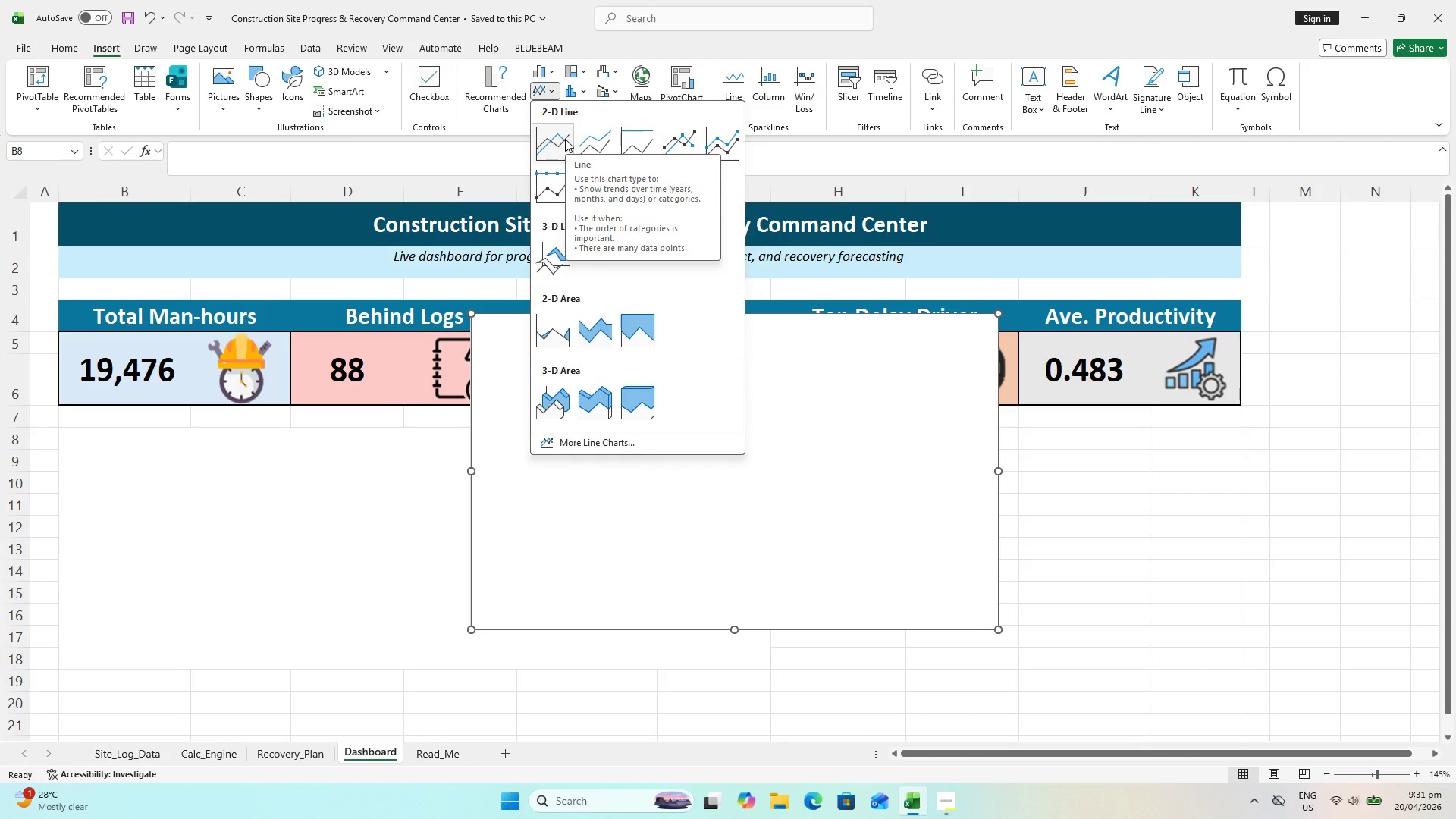 
wait(6.45)
 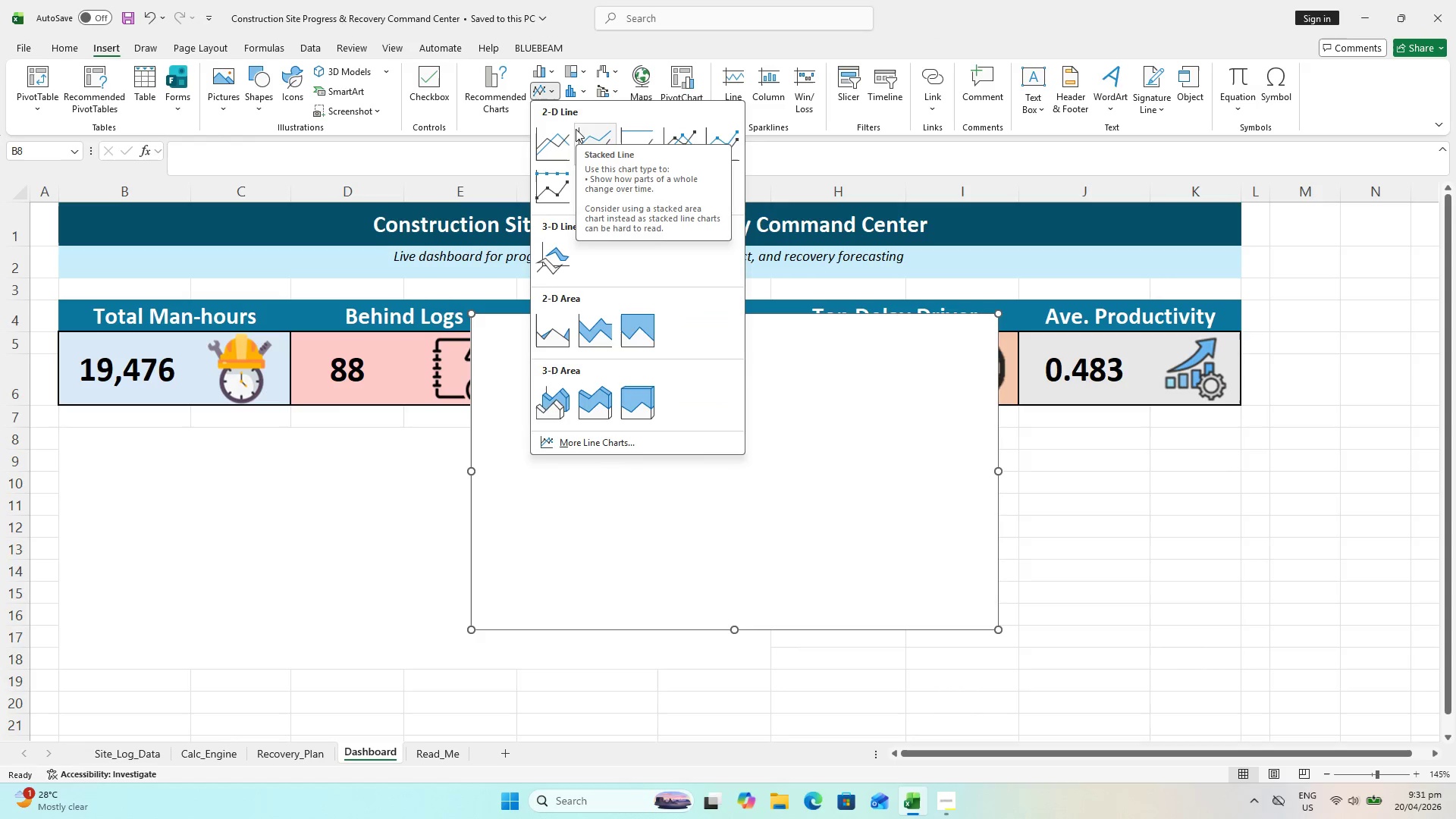 
hold_key(key=Escape, duration=0.33)
 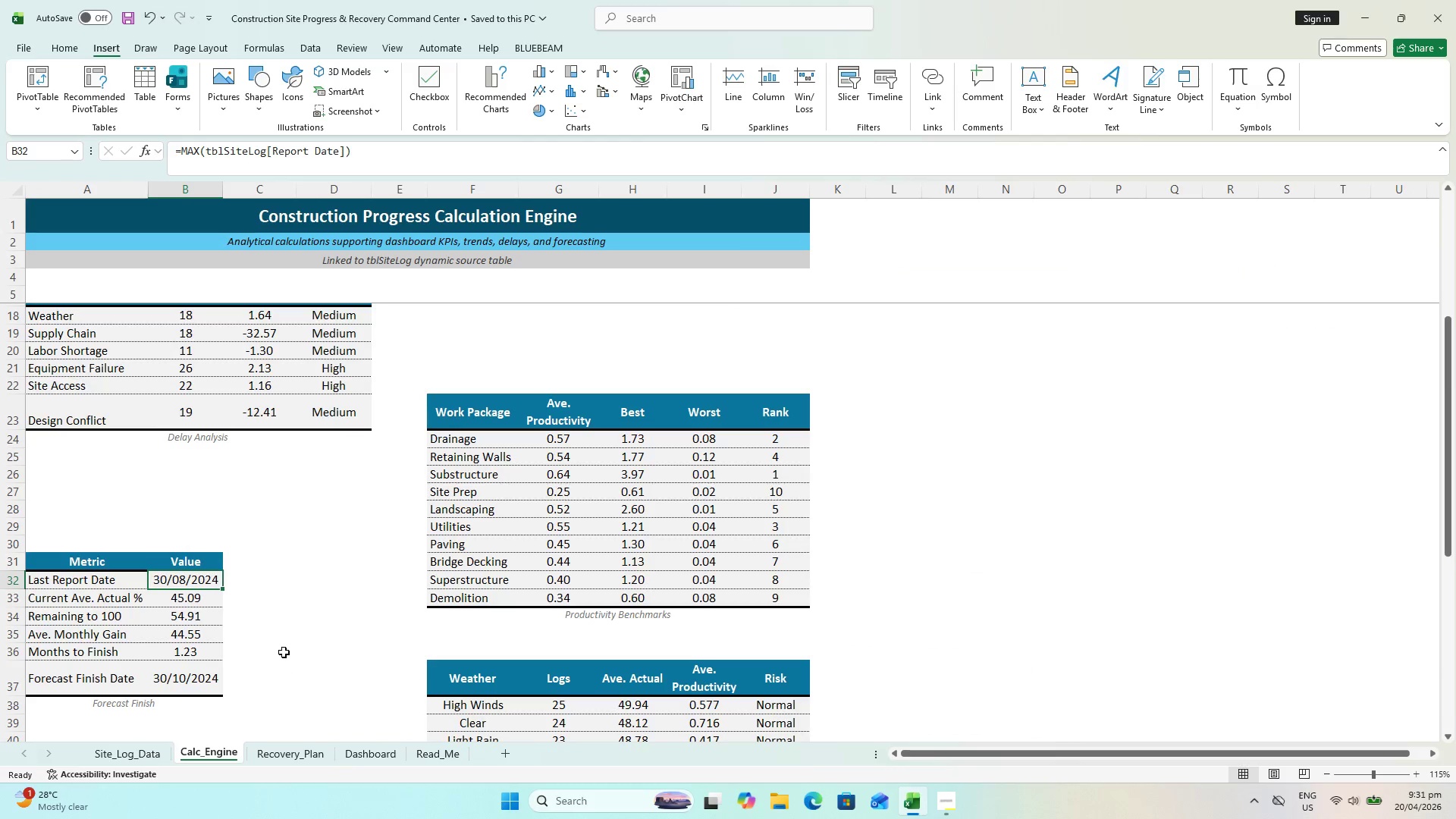 
wait(8.25)
 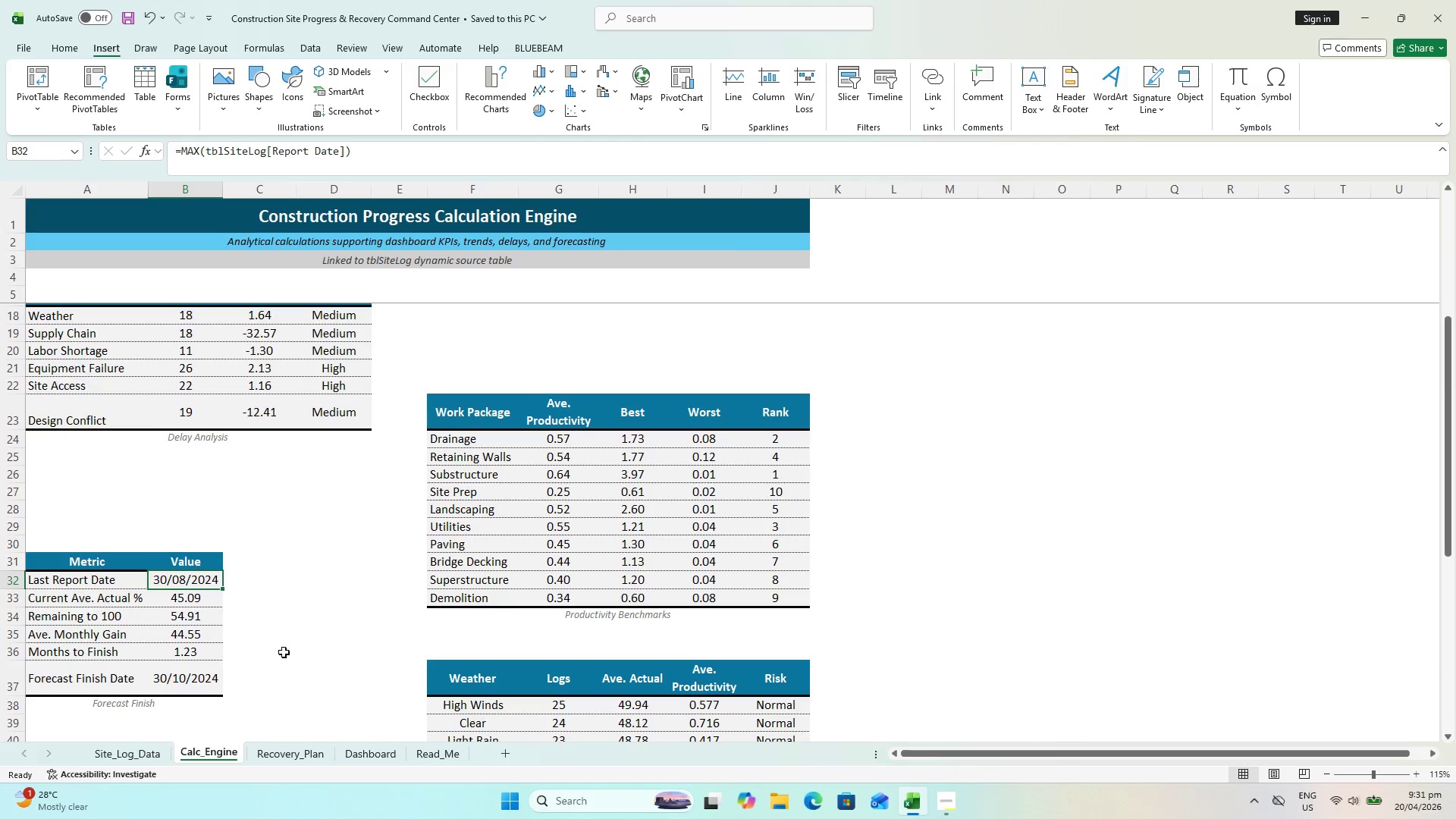 
scroll: coordinate [697, 620], scroll_direction: up, amount: 8.0
 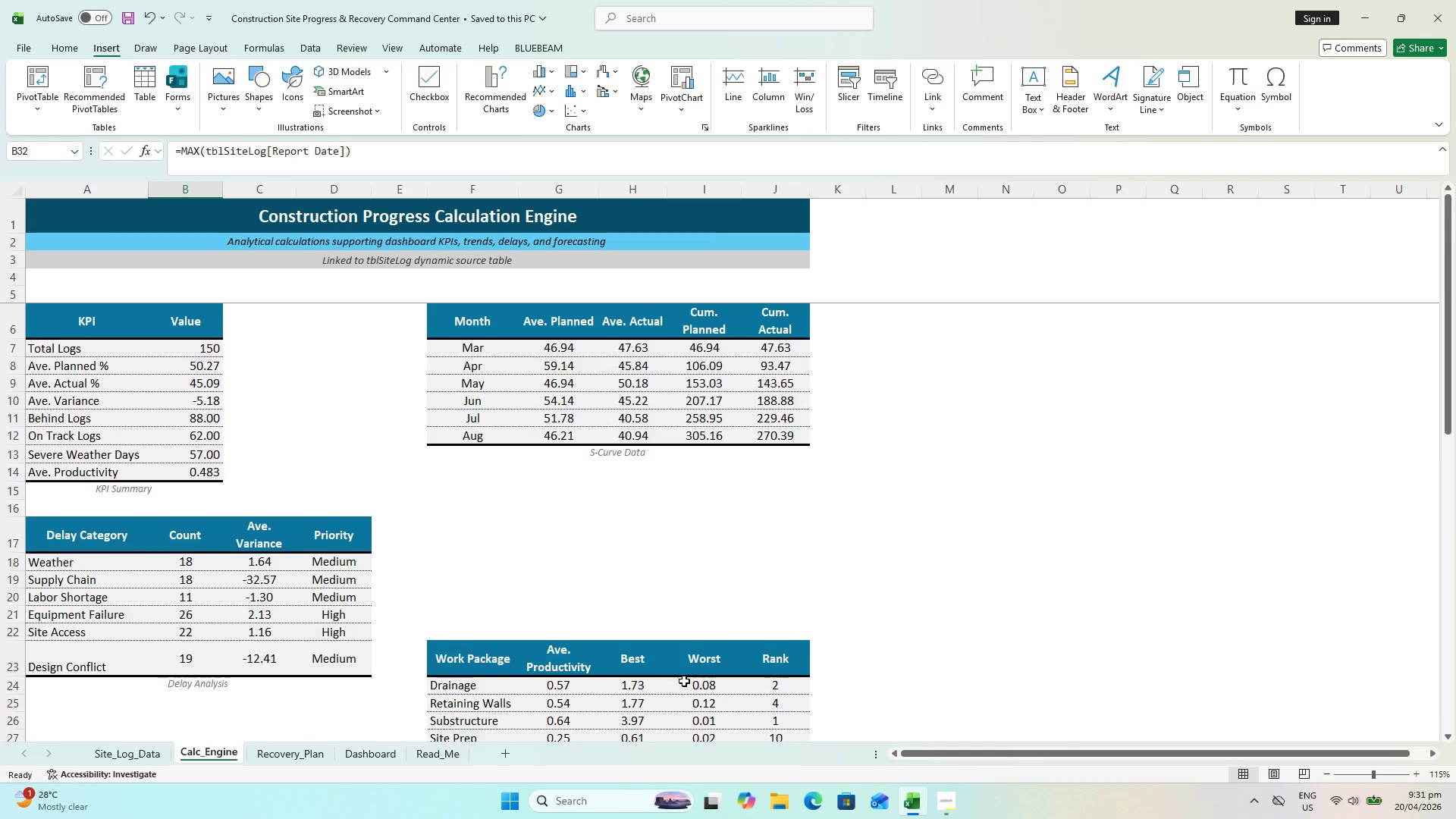 
scroll: coordinate [434, 554], scroll_direction: down, amount: 6.0
 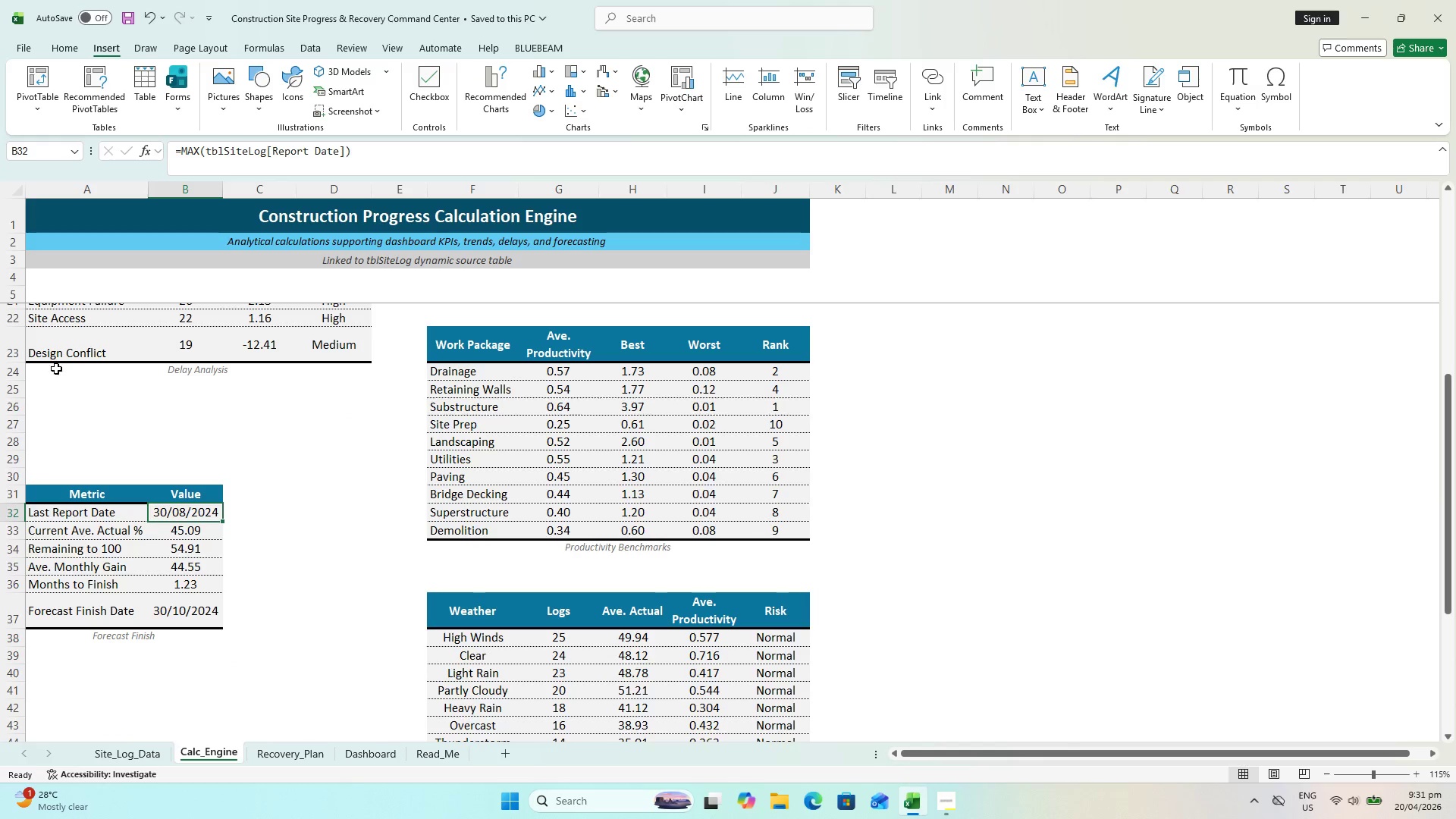 
scroll: coordinate [34, 344], scroll_direction: up, amount: 3.0
 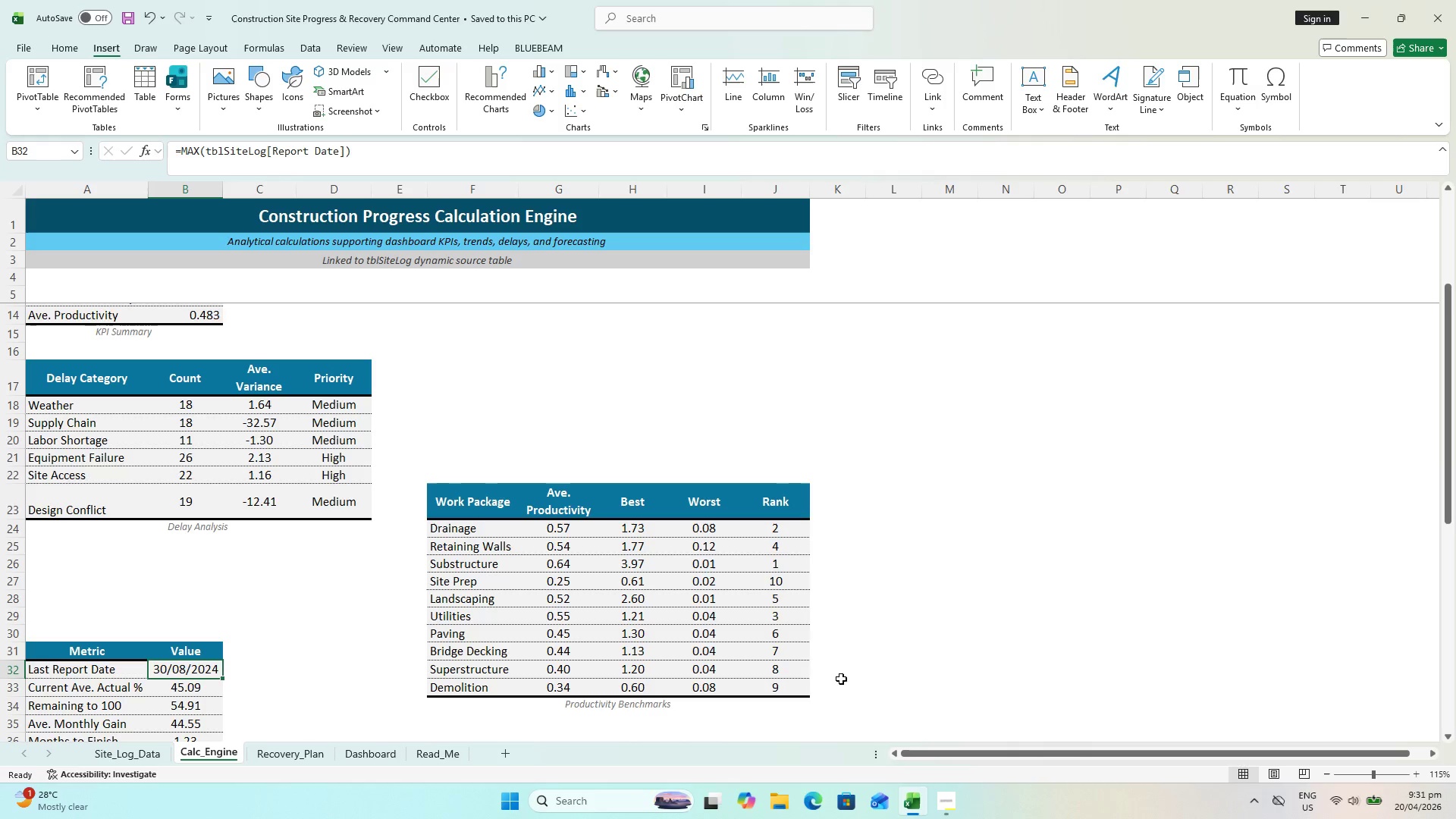 
left_click_drag(start_coordinate=[946, 749], to_coordinate=[741, 728])
 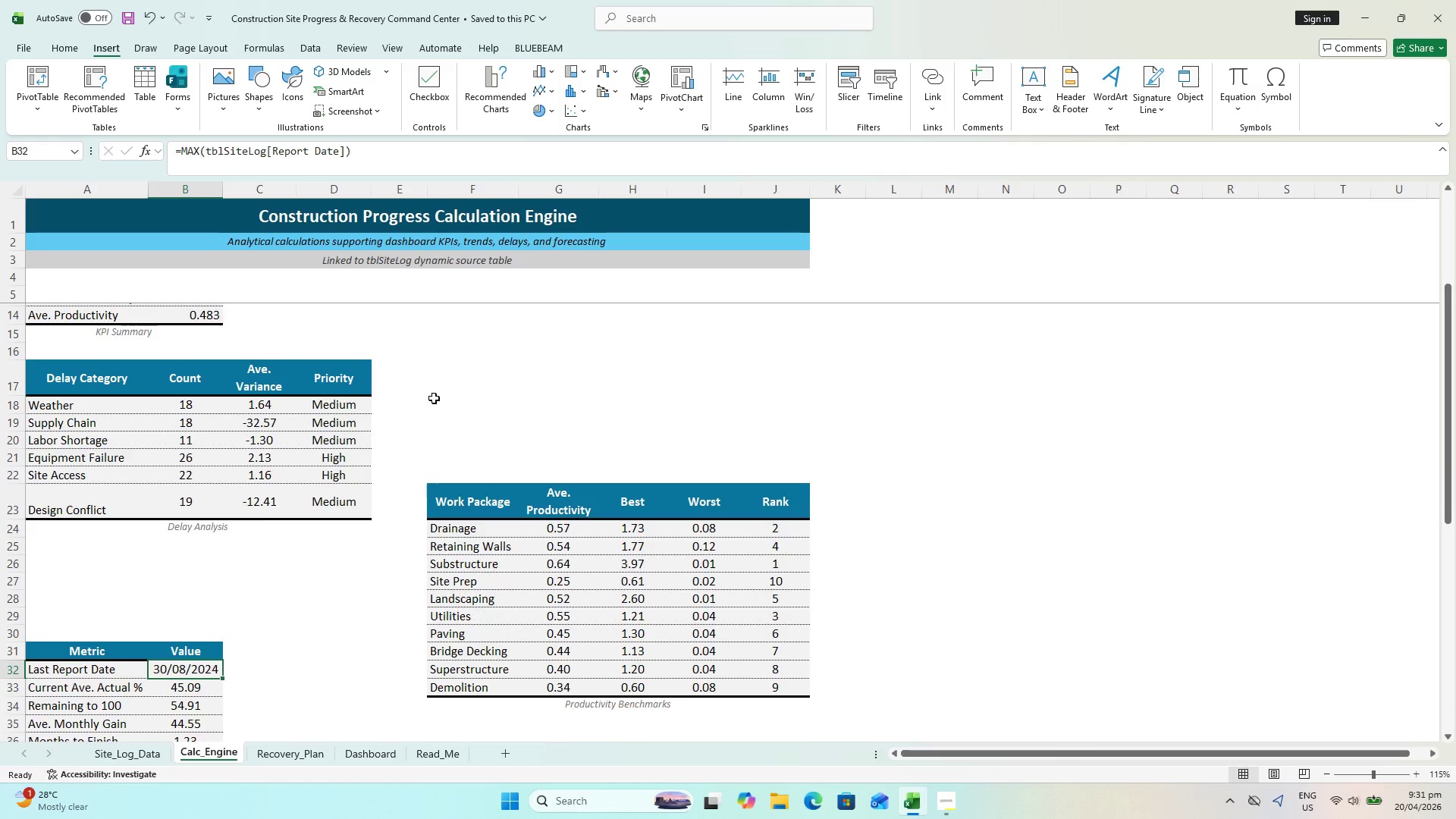 
scroll: coordinate [434, 400], scroll_direction: up, amount: 4.0
 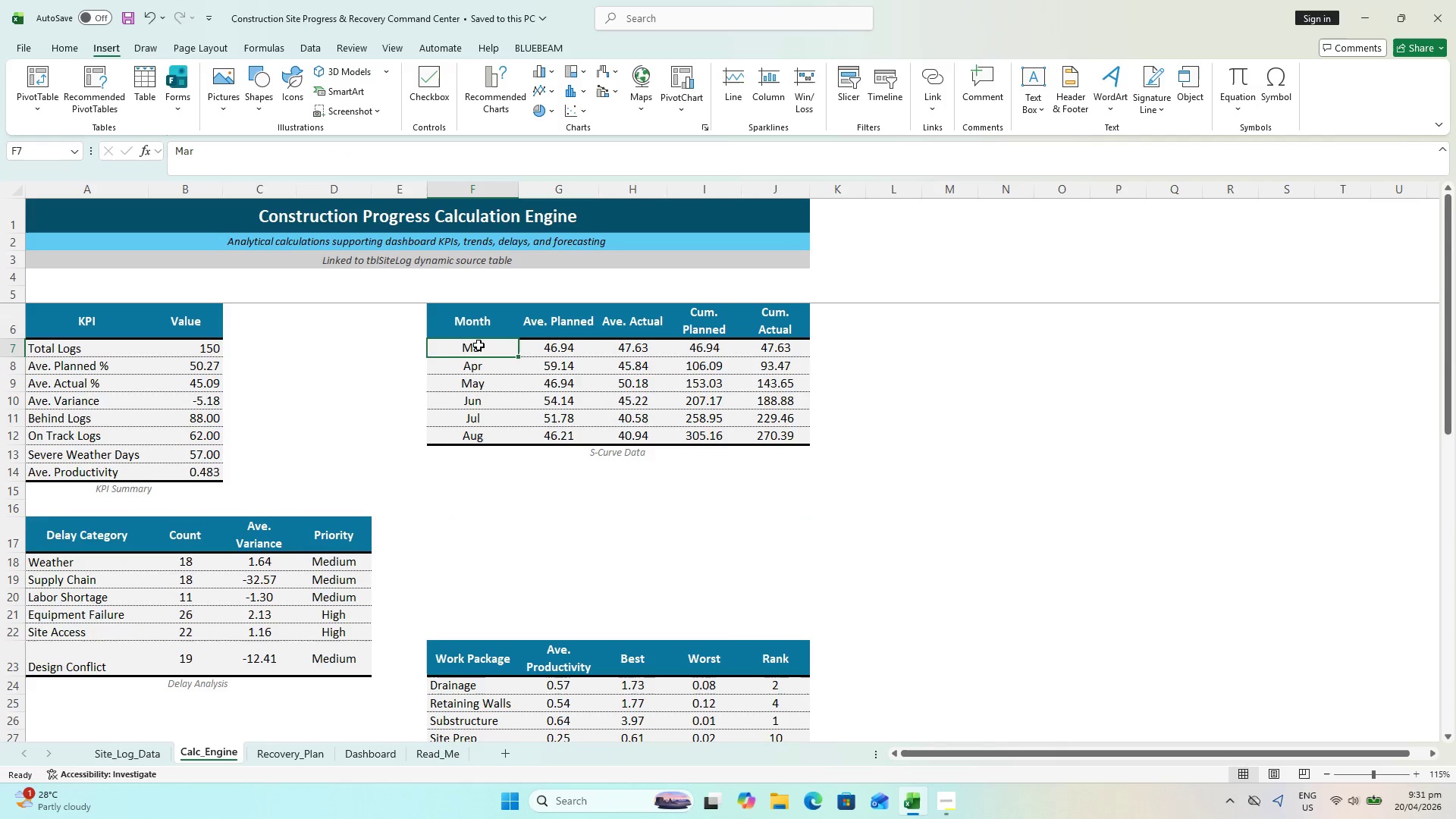 
left_click([482, 331])
 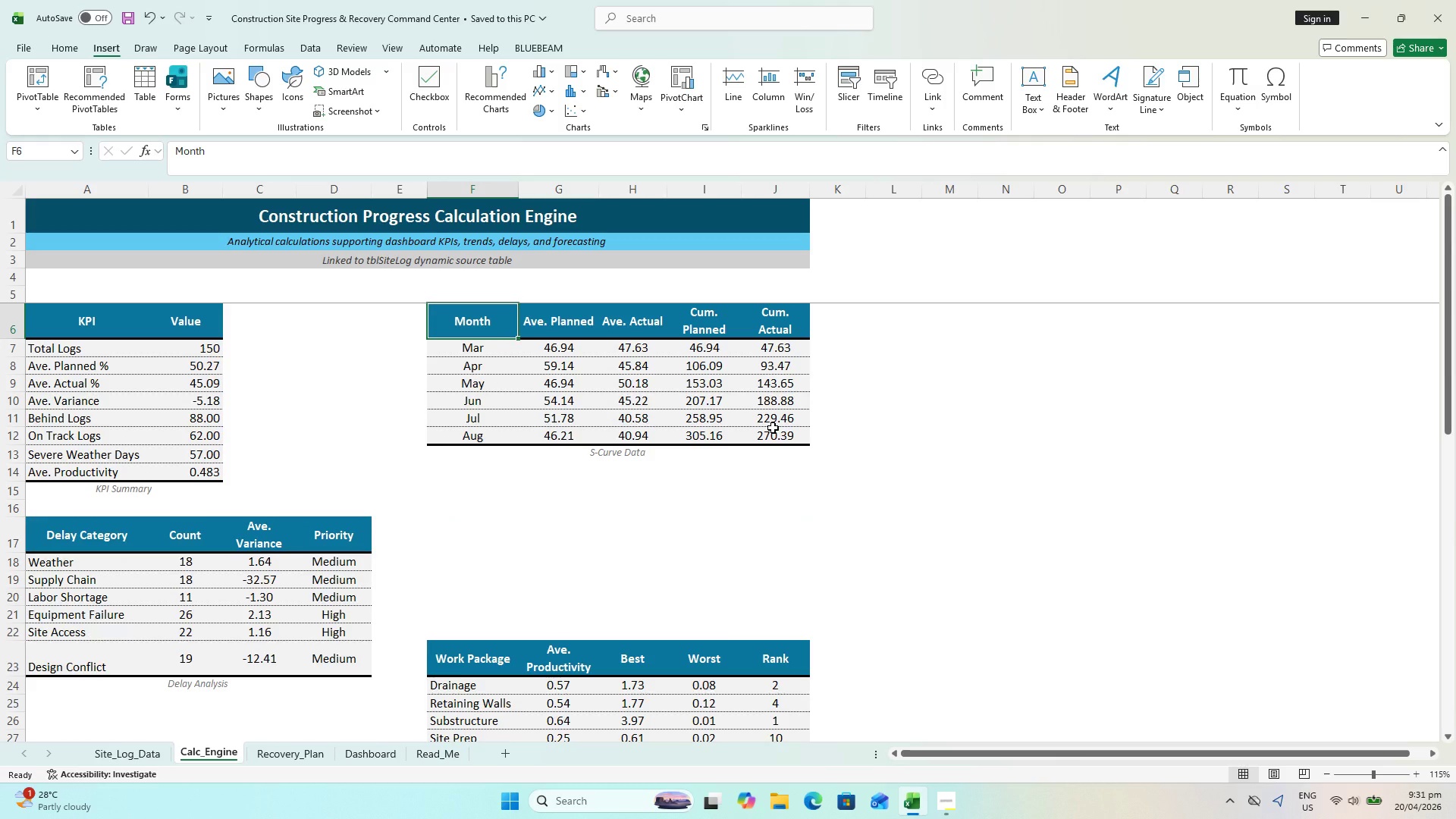 
hold_key(key=ShiftLeft, duration=0.48)
left_click([773, 429])
 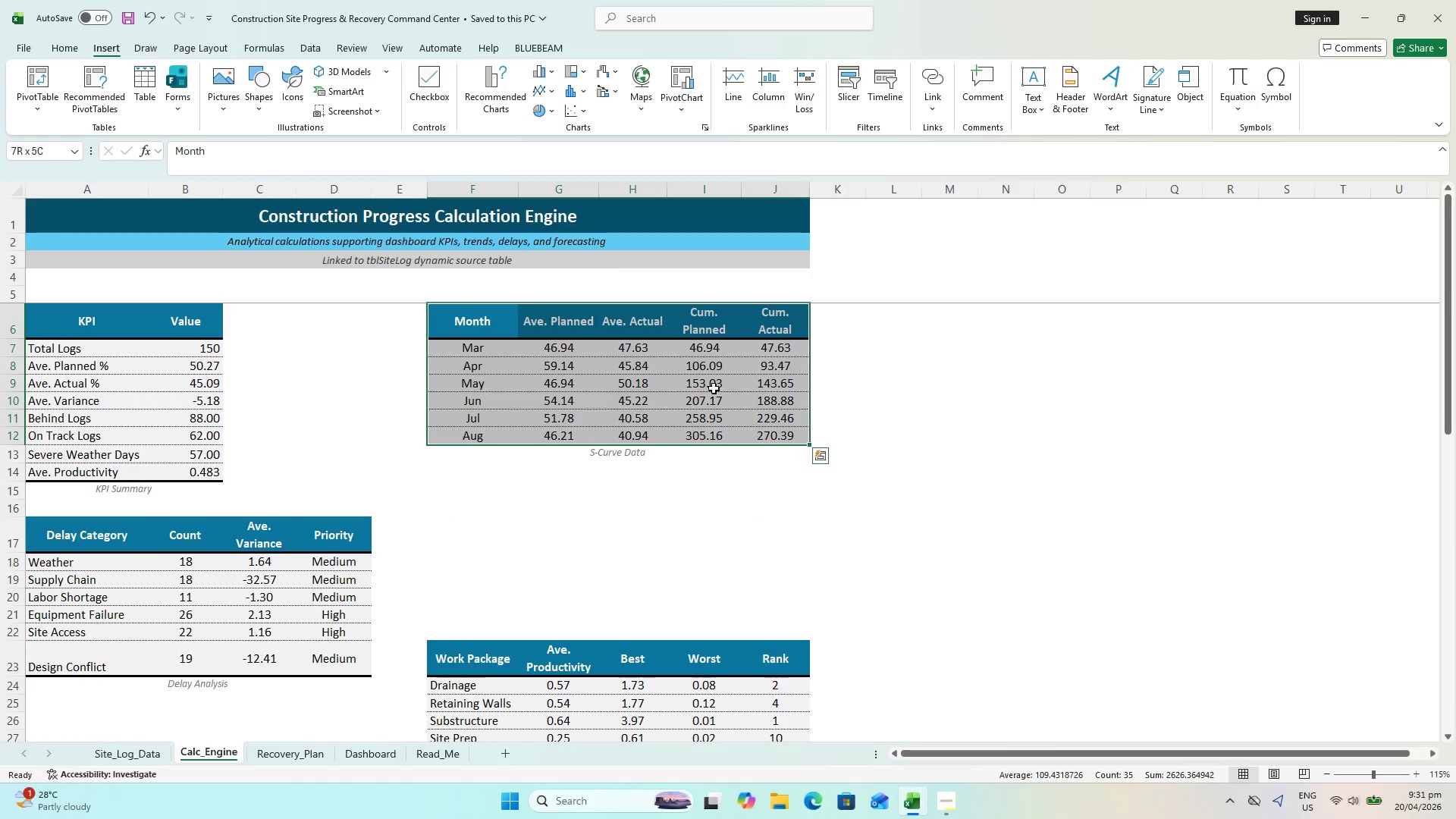 
mouse_move([551, 81])
 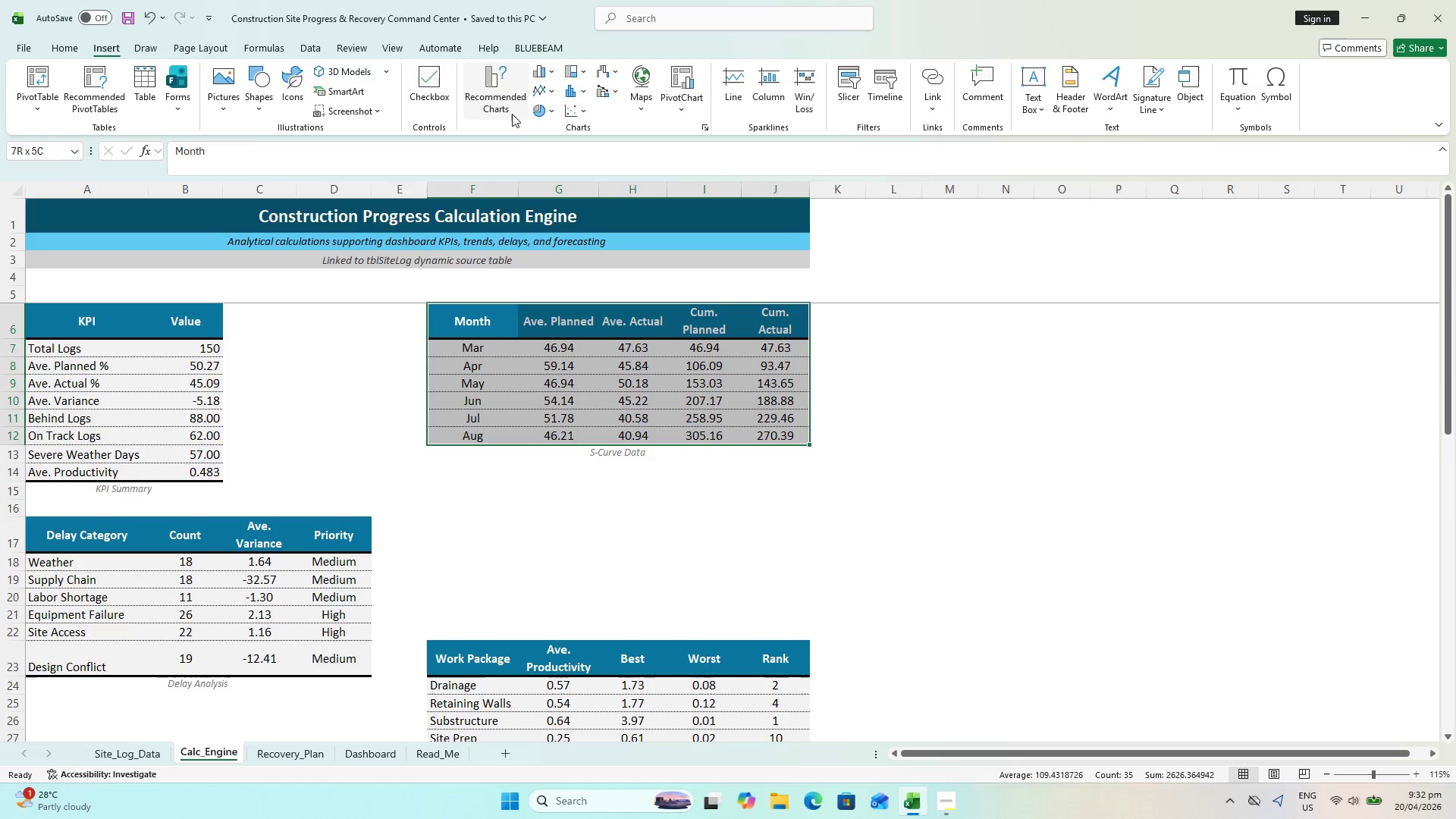 
left_click([506, 104])
 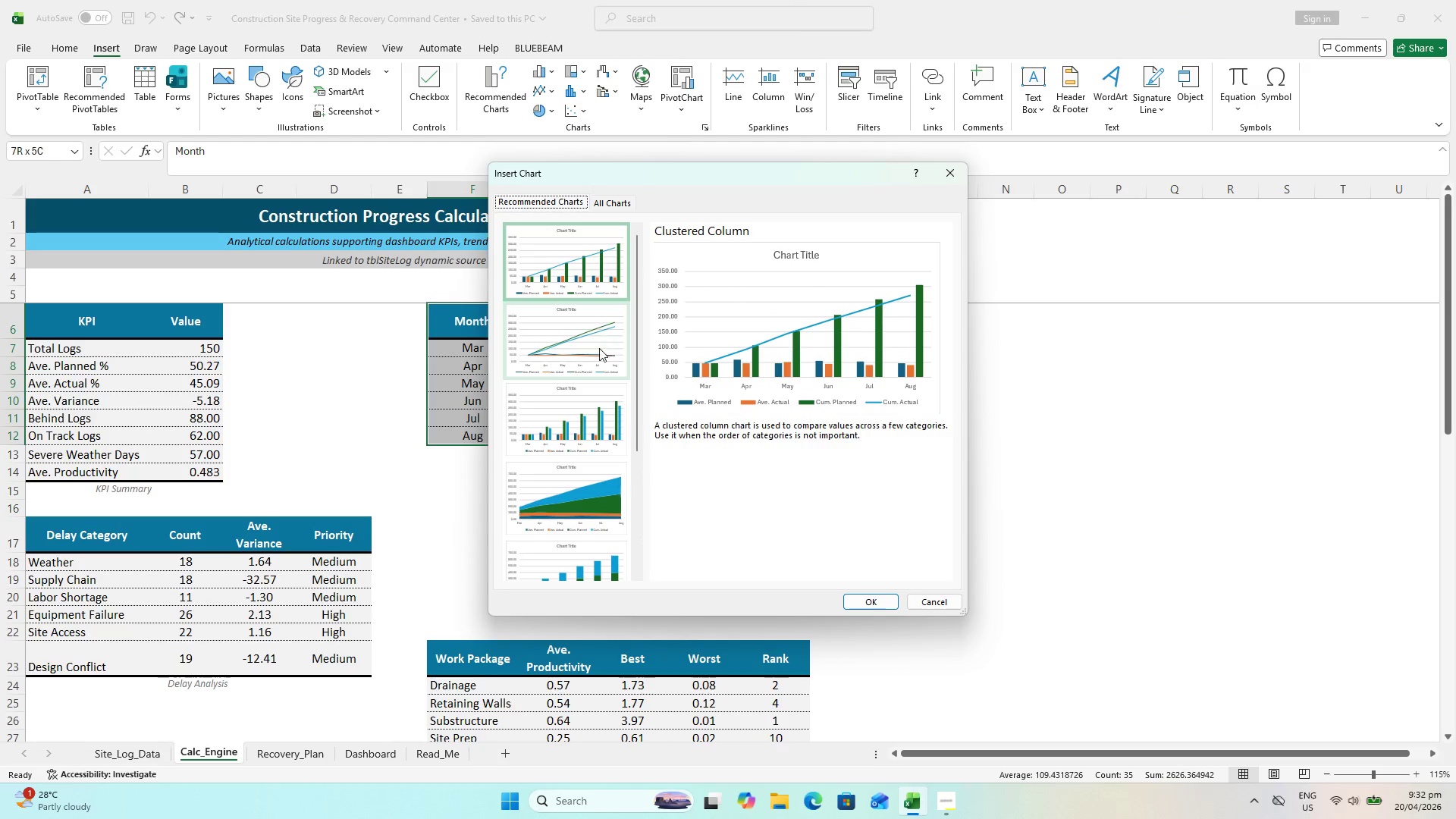 
scroll: coordinate [598, 352], scroll_direction: down, amount: 1.0
 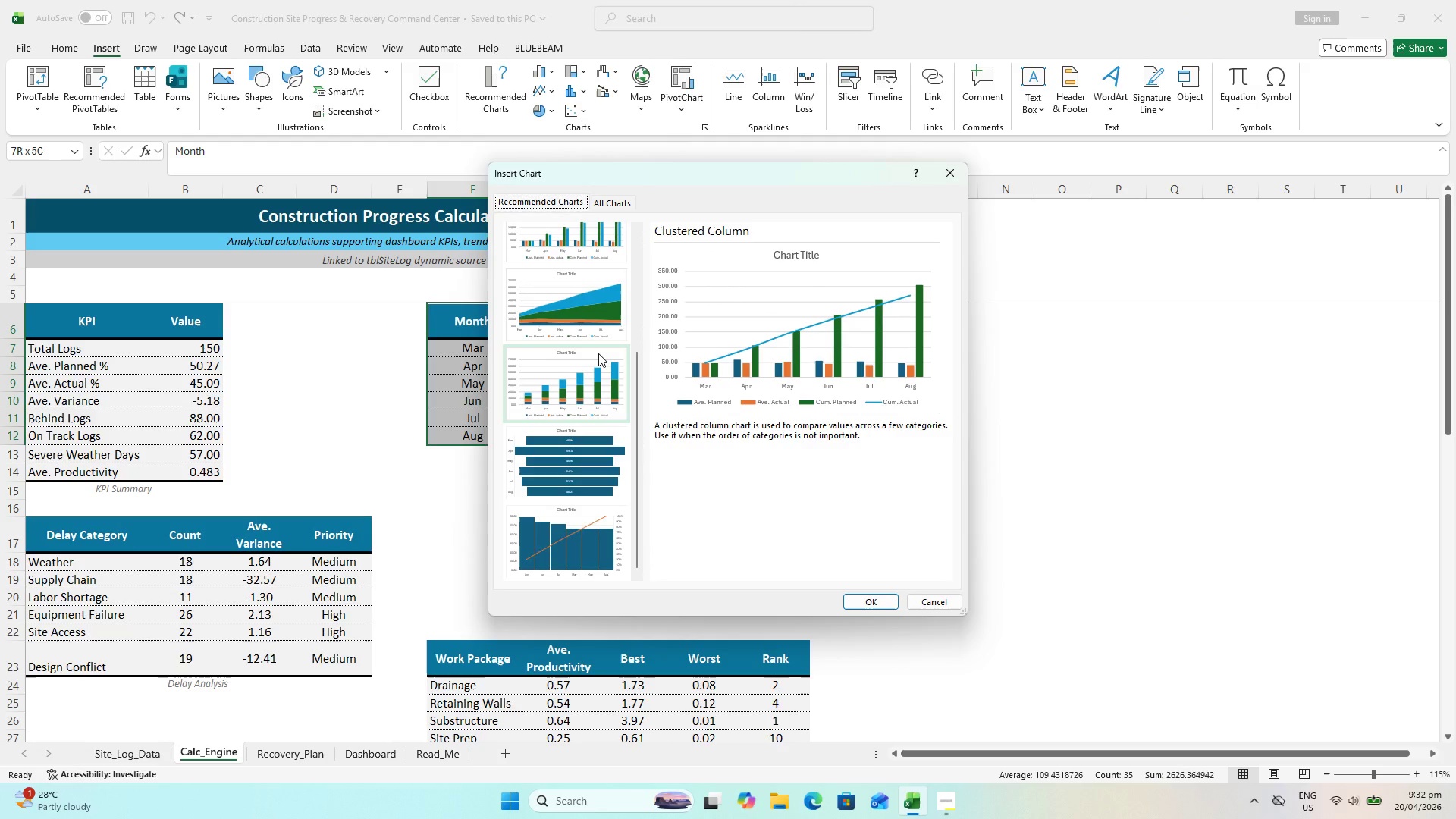 
scroll: coordinate [598, 351], scroll_direction: up, amount: 1.0
 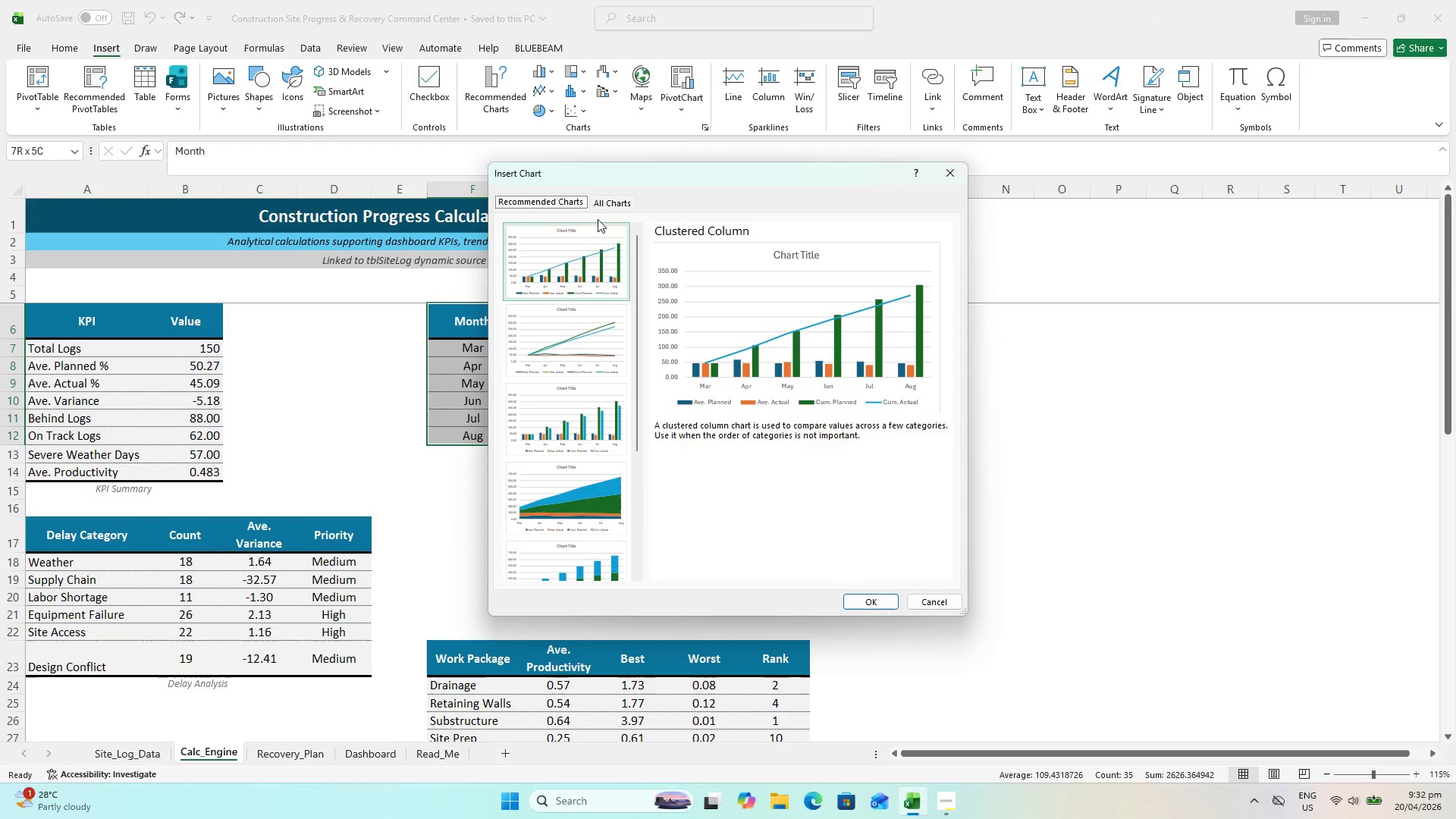 
mouse_move([599, 221])
 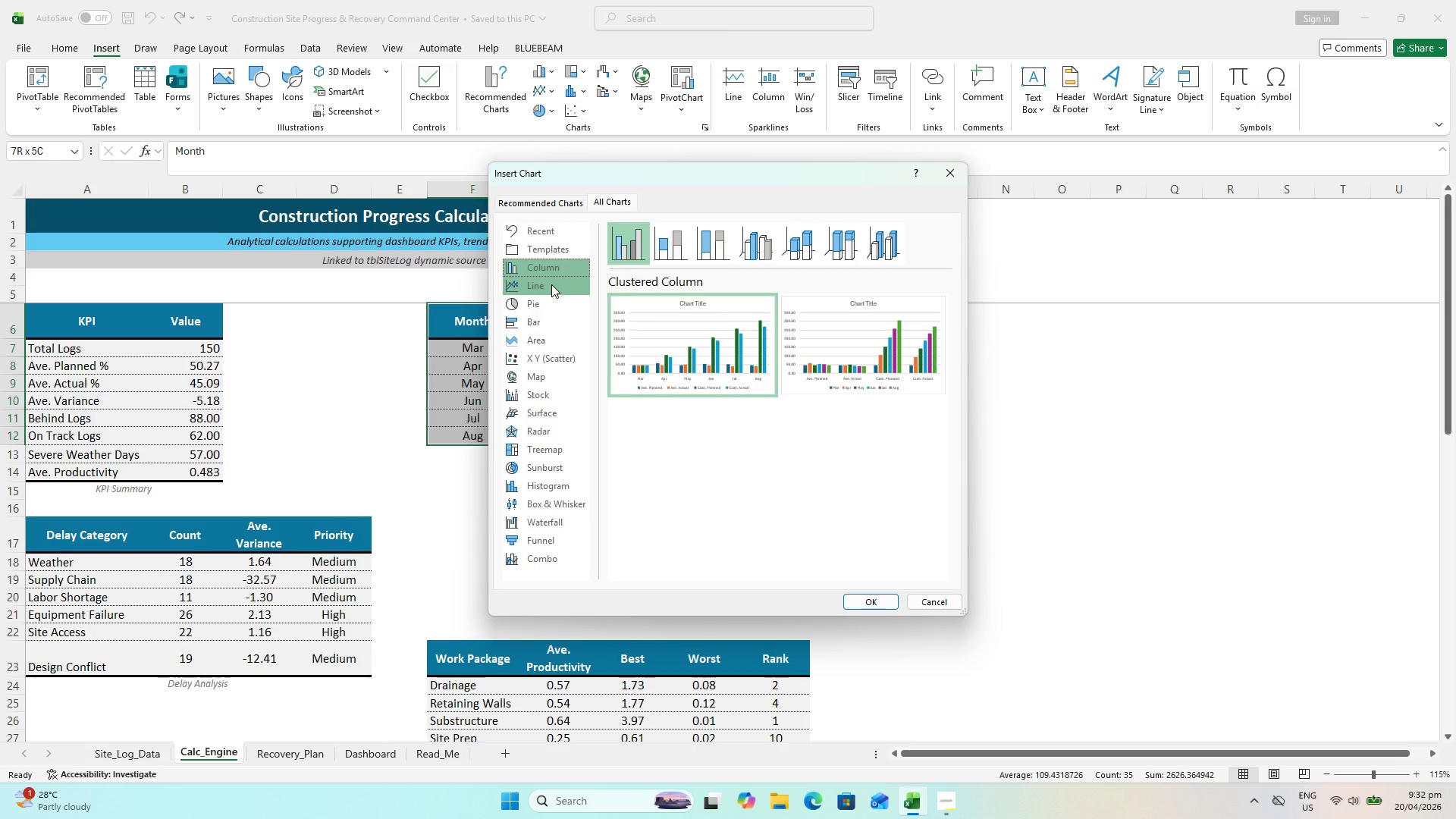 
wait(8.14)
 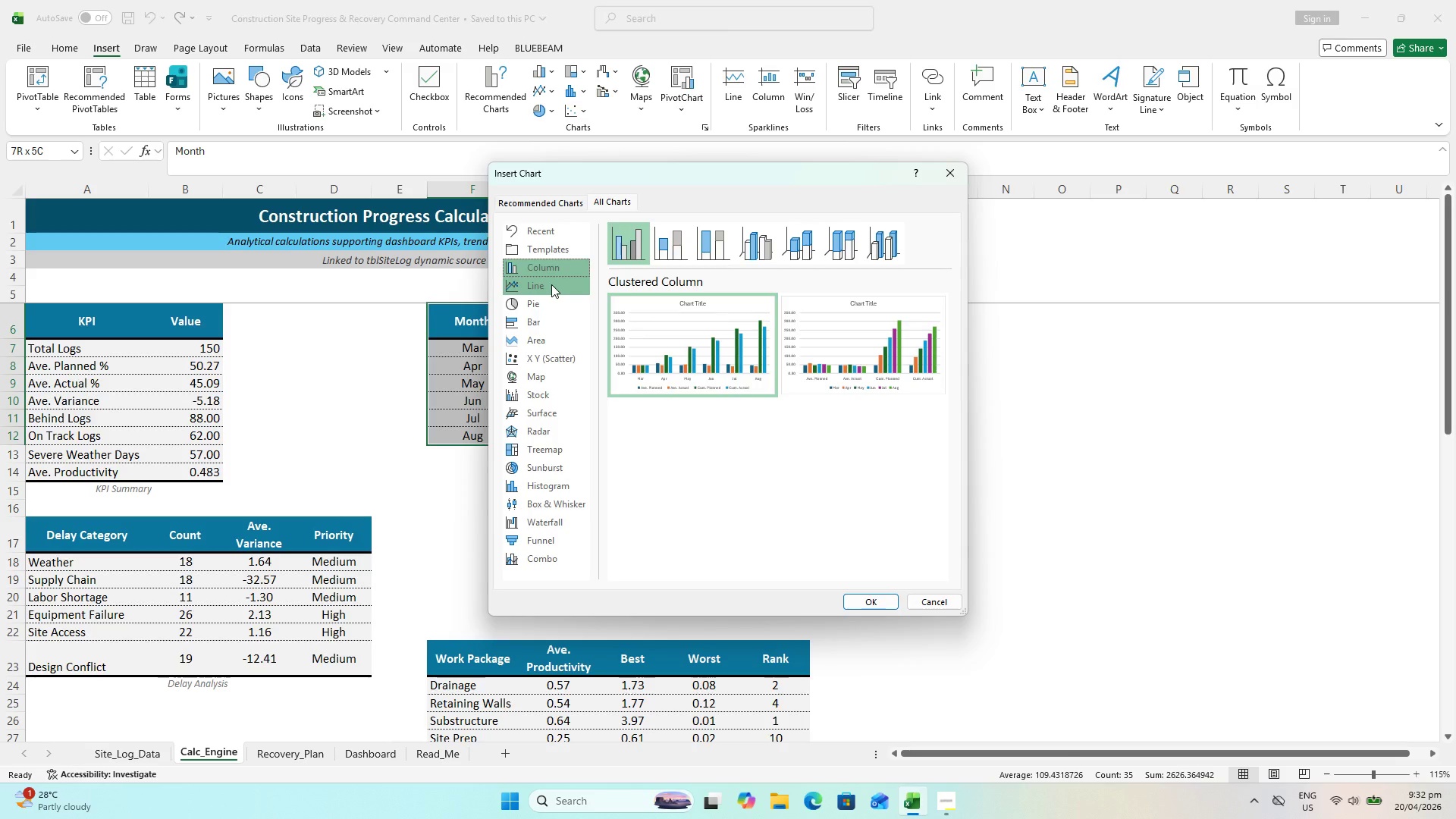 
left_click([551, 282])
 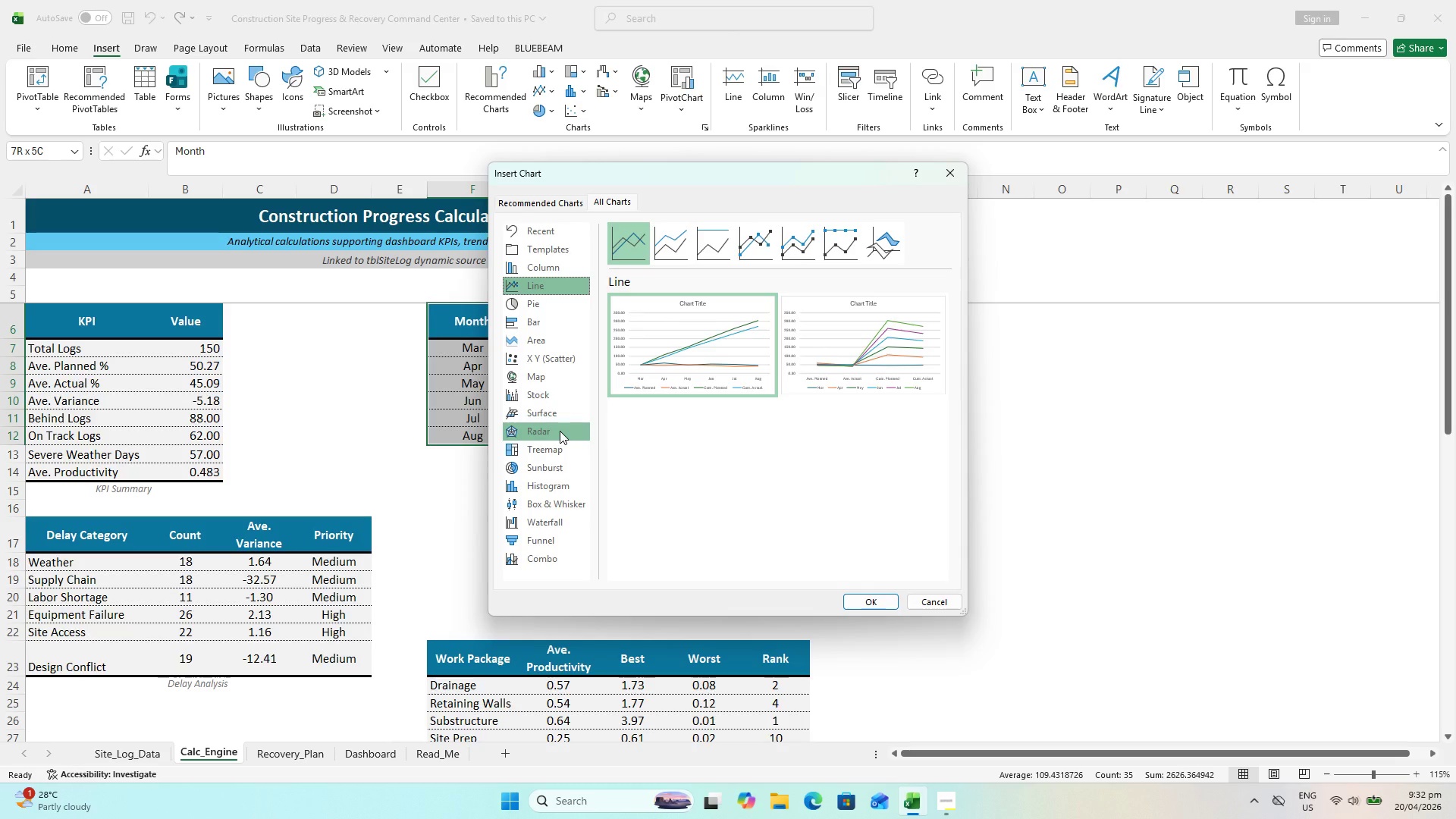 
wait(15.62)
 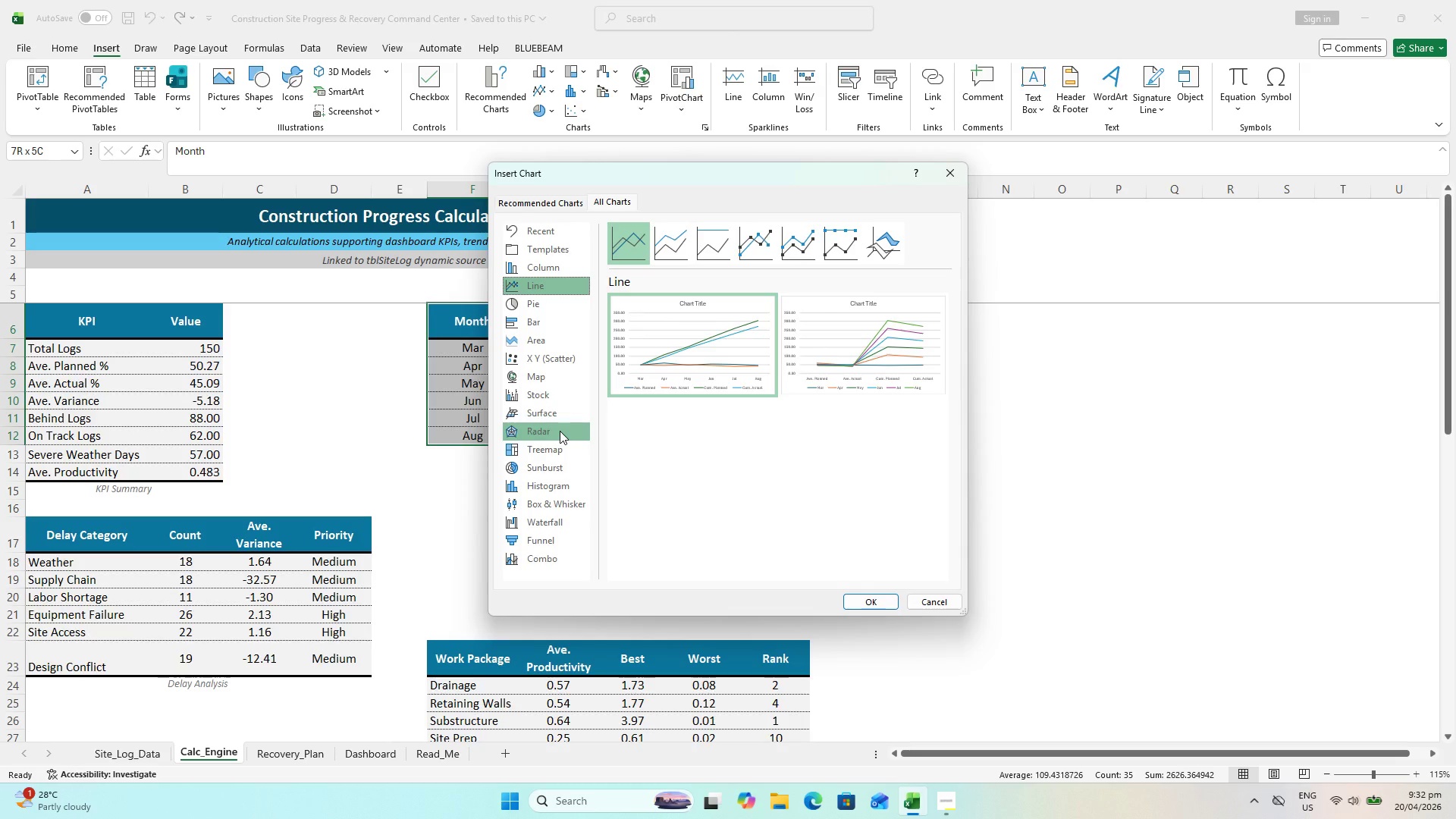 
scroll: coordinate [525, 560], scroll_direction: down, amount: 2.0
 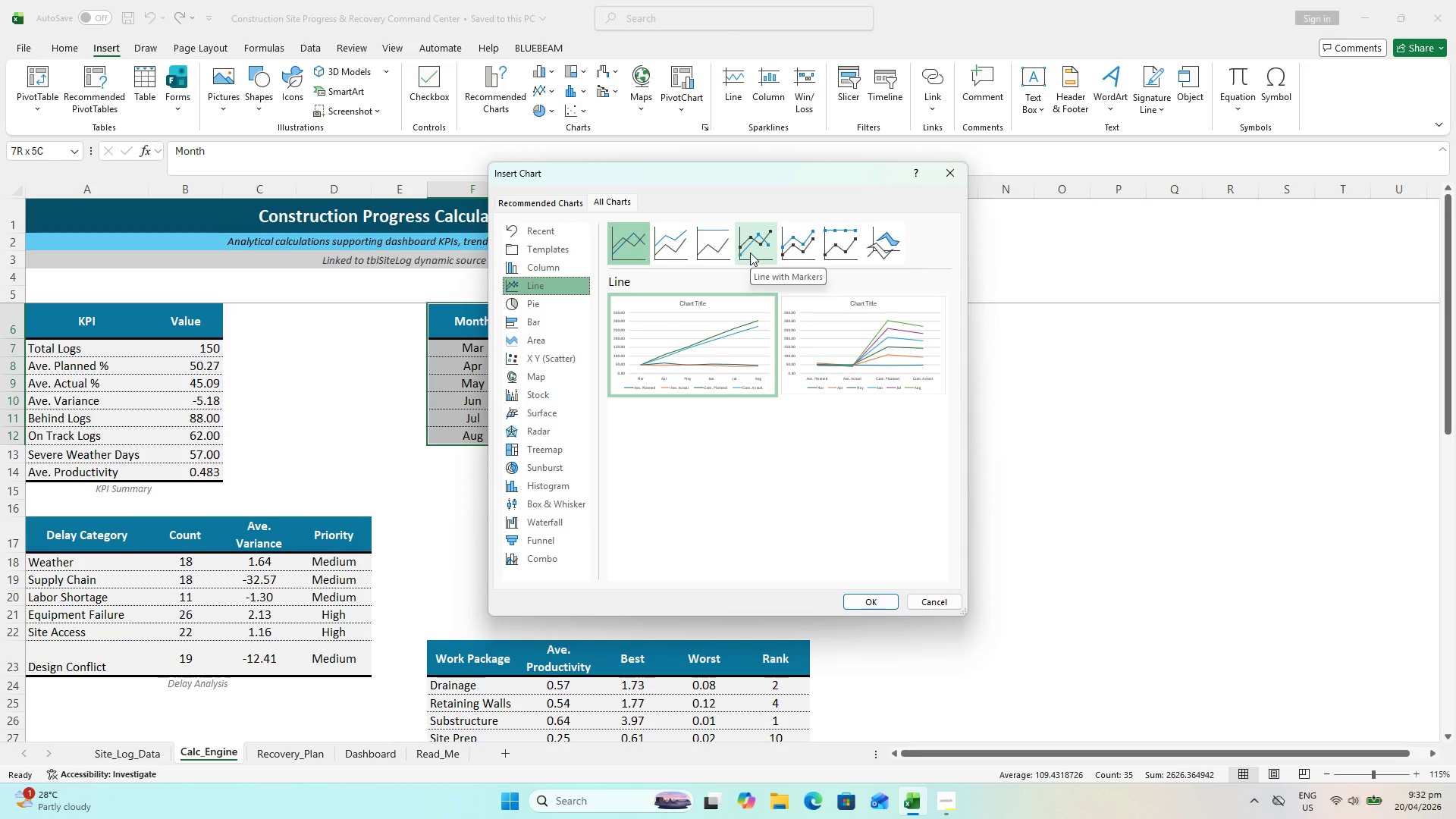 
wait(9.57)
 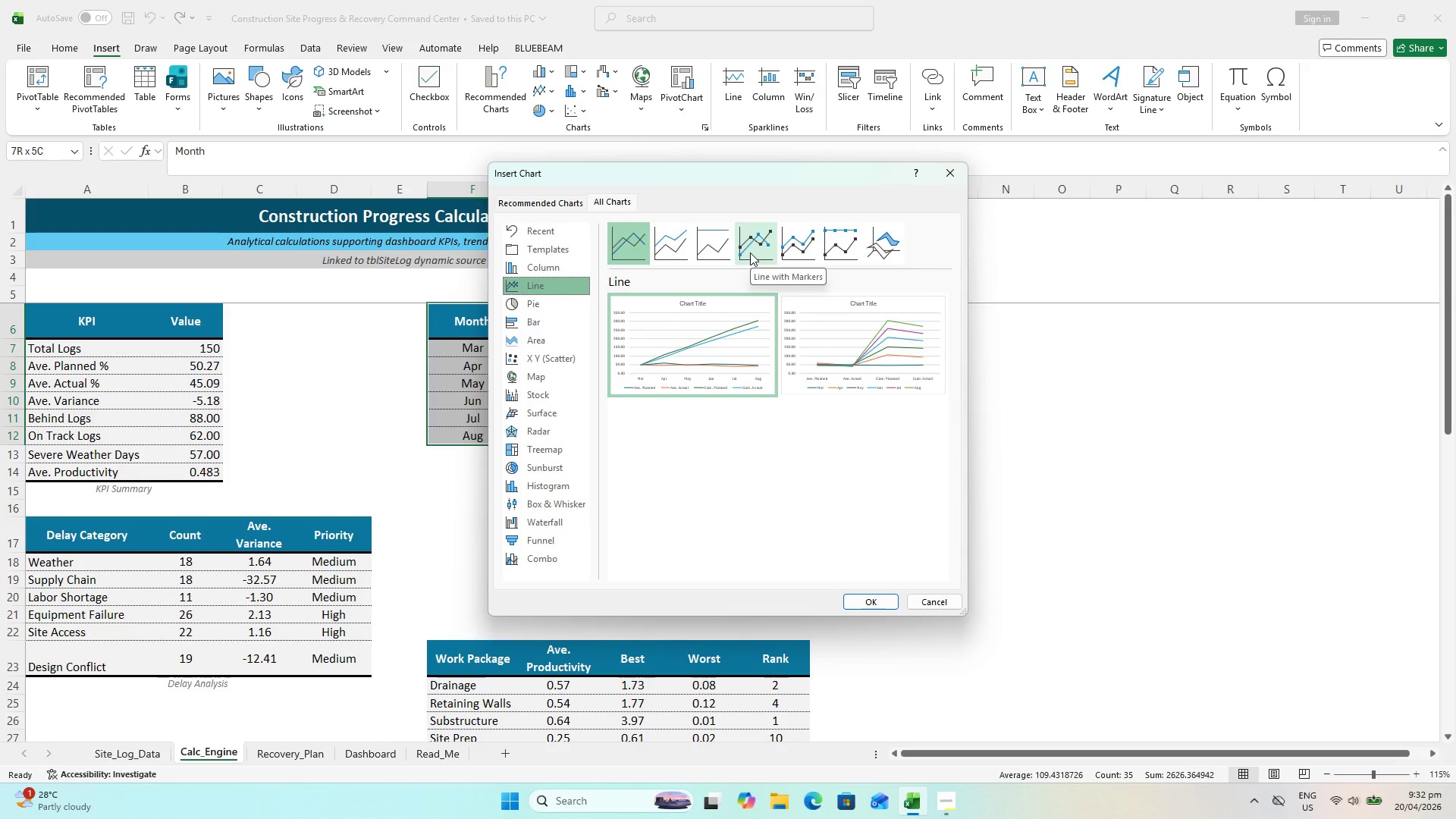 
left_click_drag(start_coordinate=[620, 178], to_coordinate=[1133, 221])
 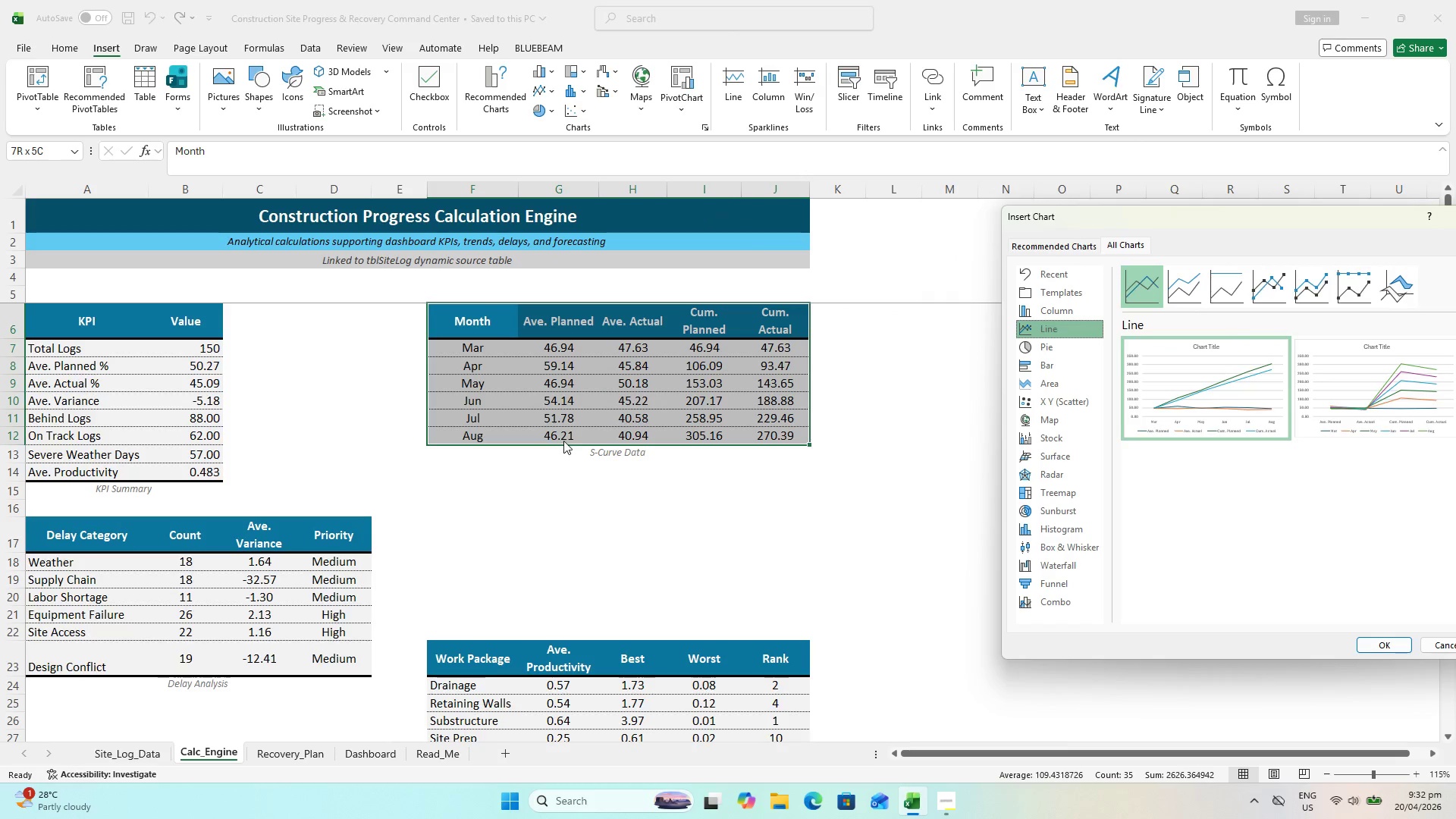 
left_click([625, 372])
 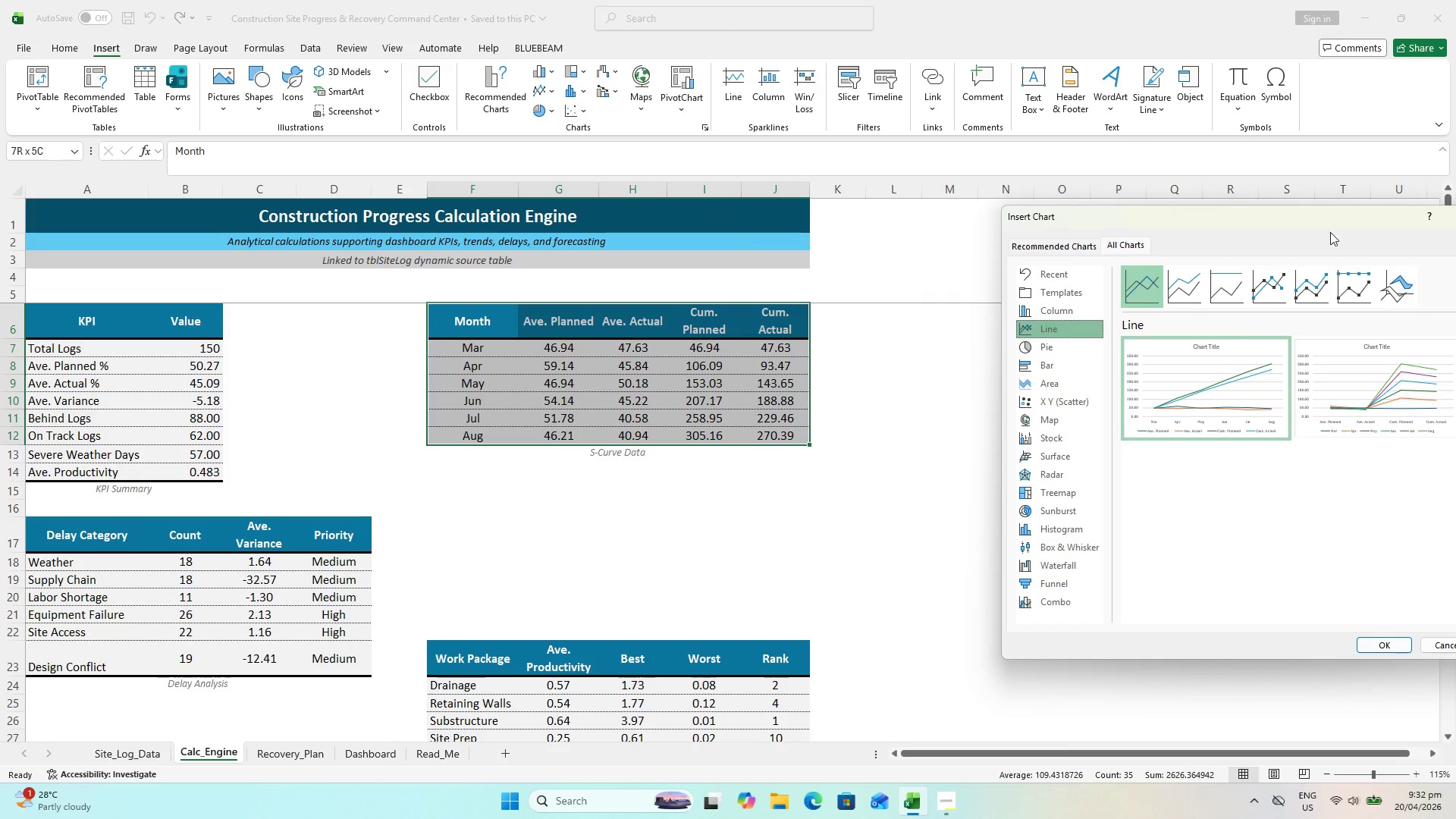 
left_click_drag(start_coordinate=[1322, 230], to_coordinate=[1222, 222])
 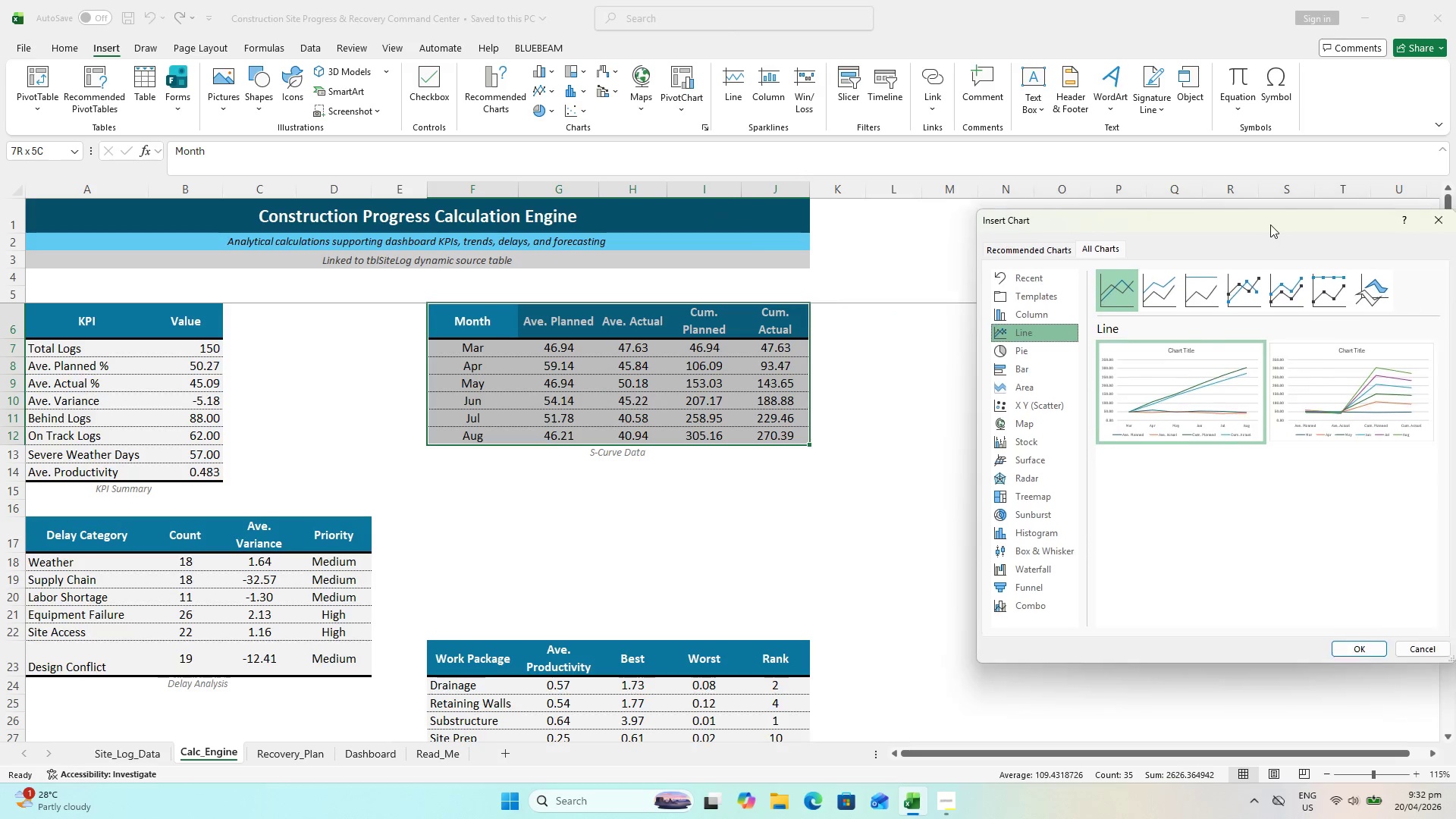 
left_click_drag(start_coordinate=[1296, 221], to_coordinate=[1156, 230])
 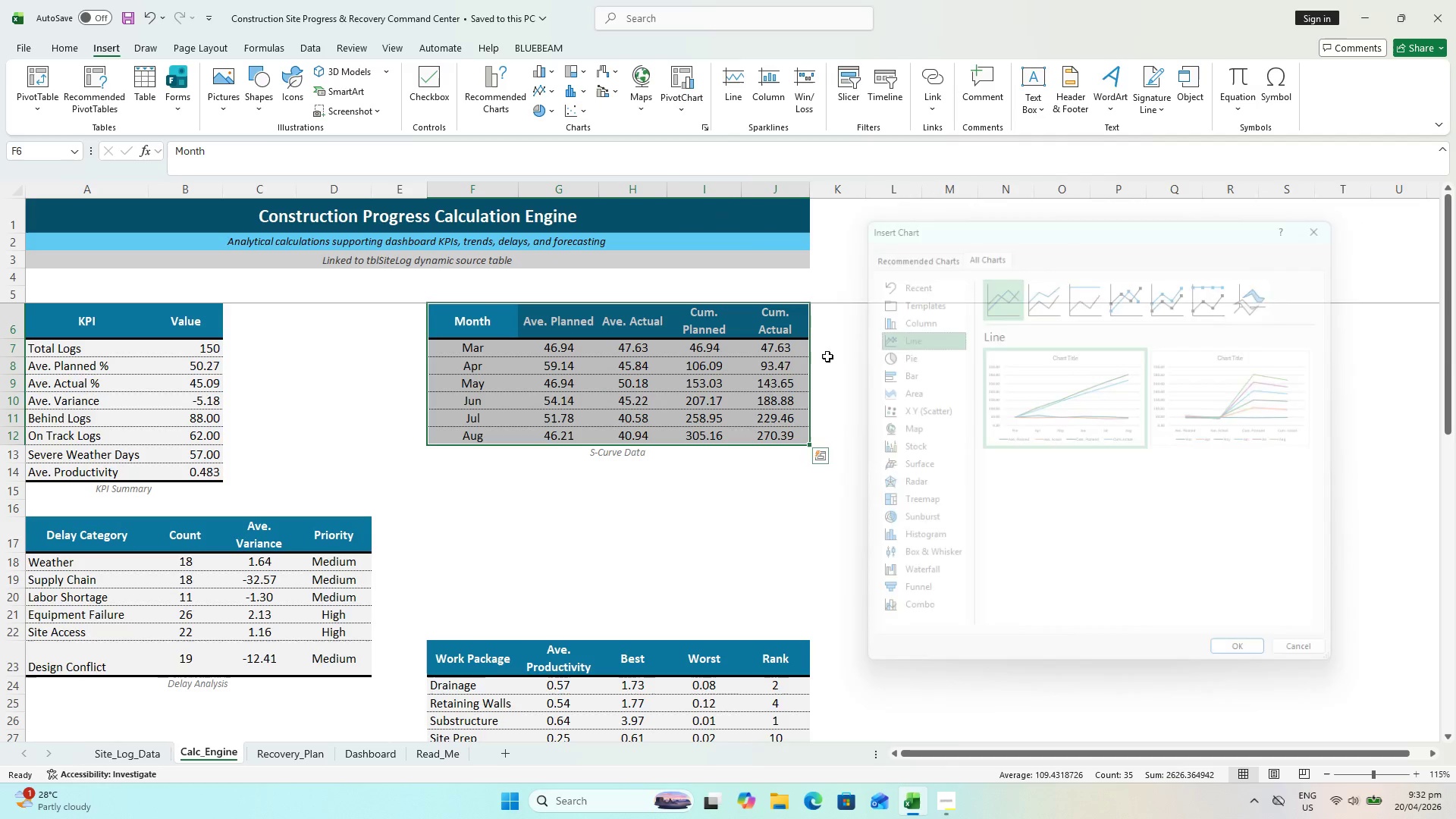 
double_click([759, 493])
 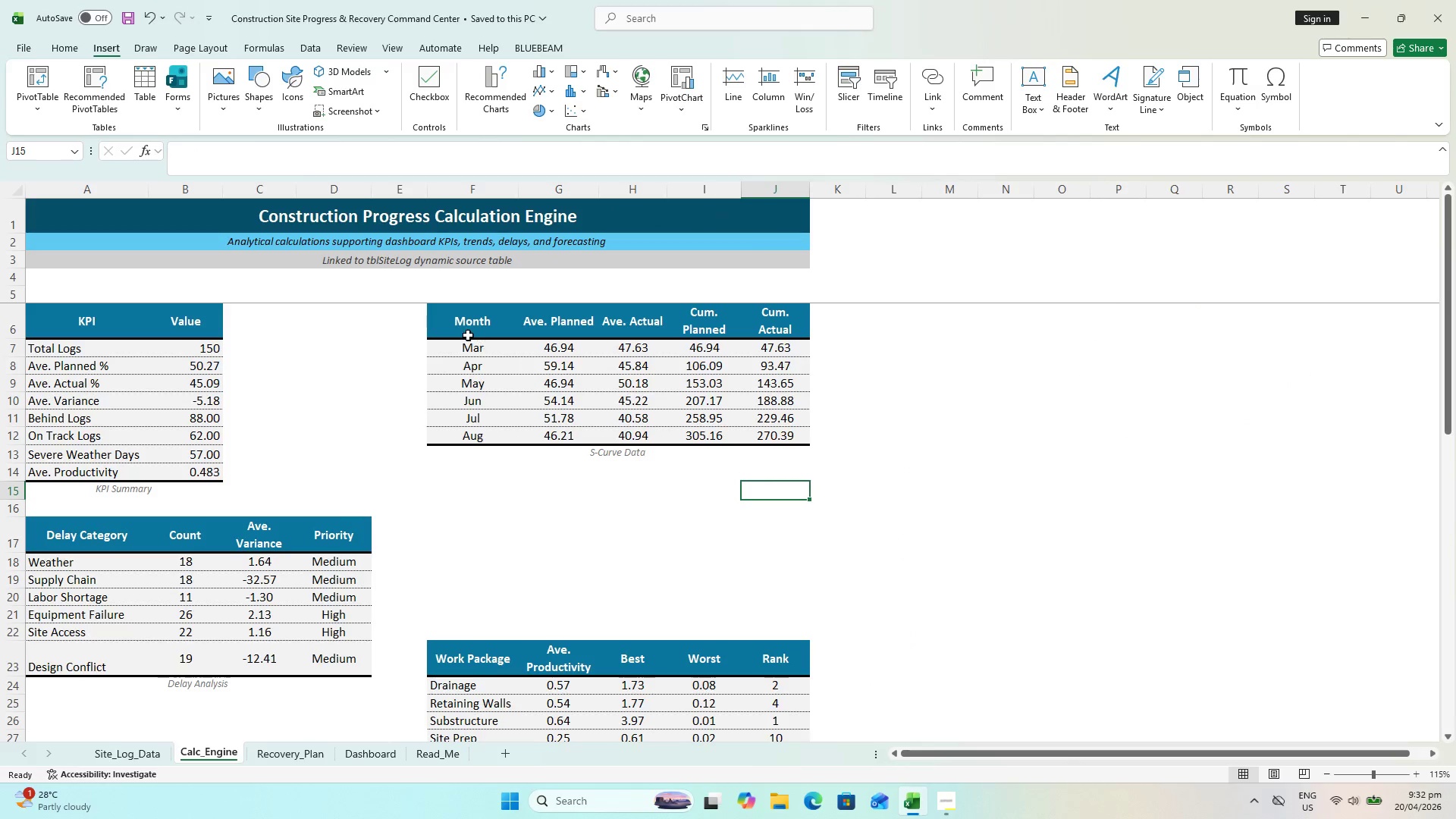 
left_click_drag(start_coordinate=[466, 334], to_coordinate=[463, 432])
 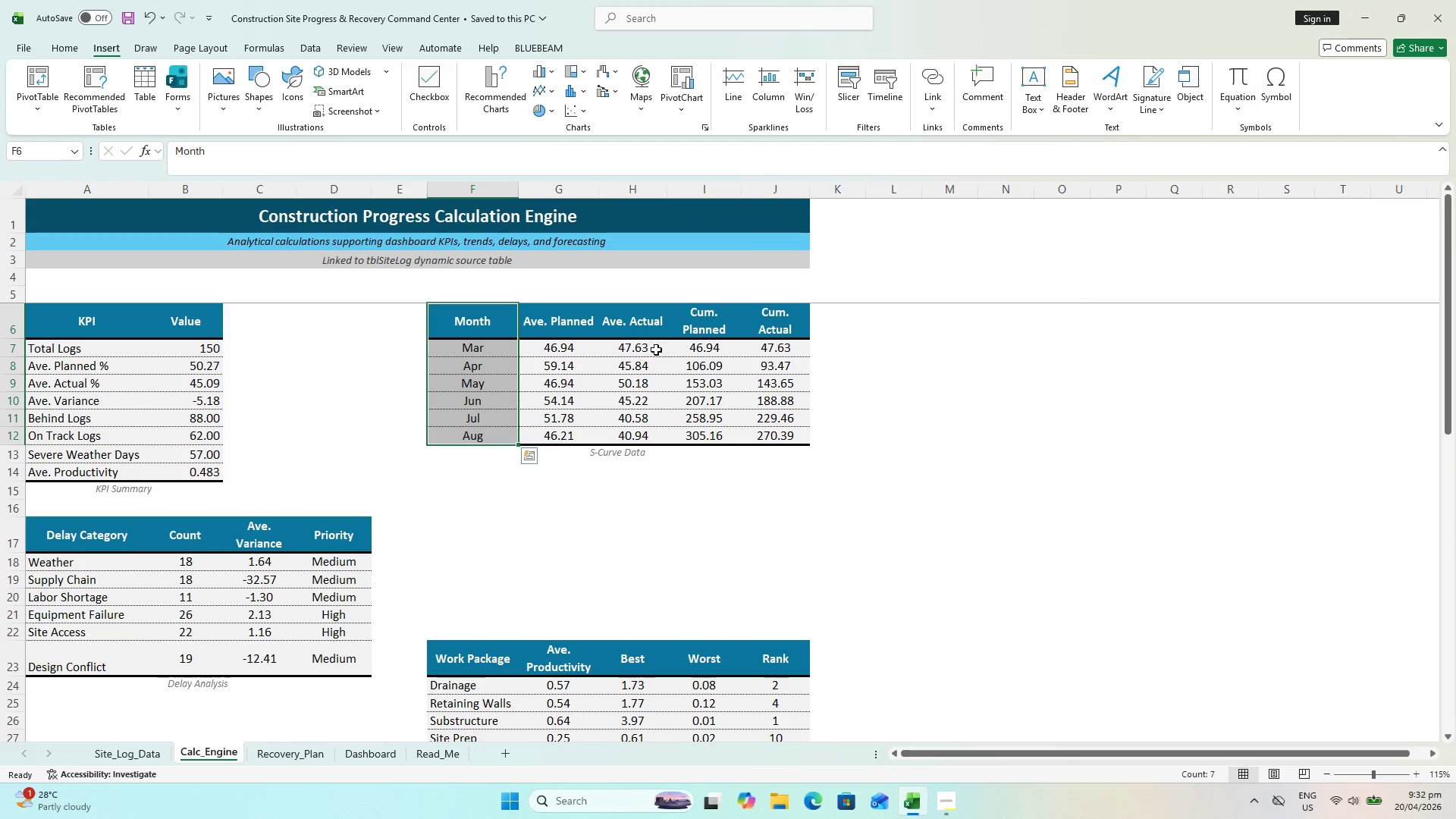 
hold_key(key=ShiftLeft, duration=0.86)
left_click_drag(start_coordinate=[704, 322], to_coordinate=[742, 380])
 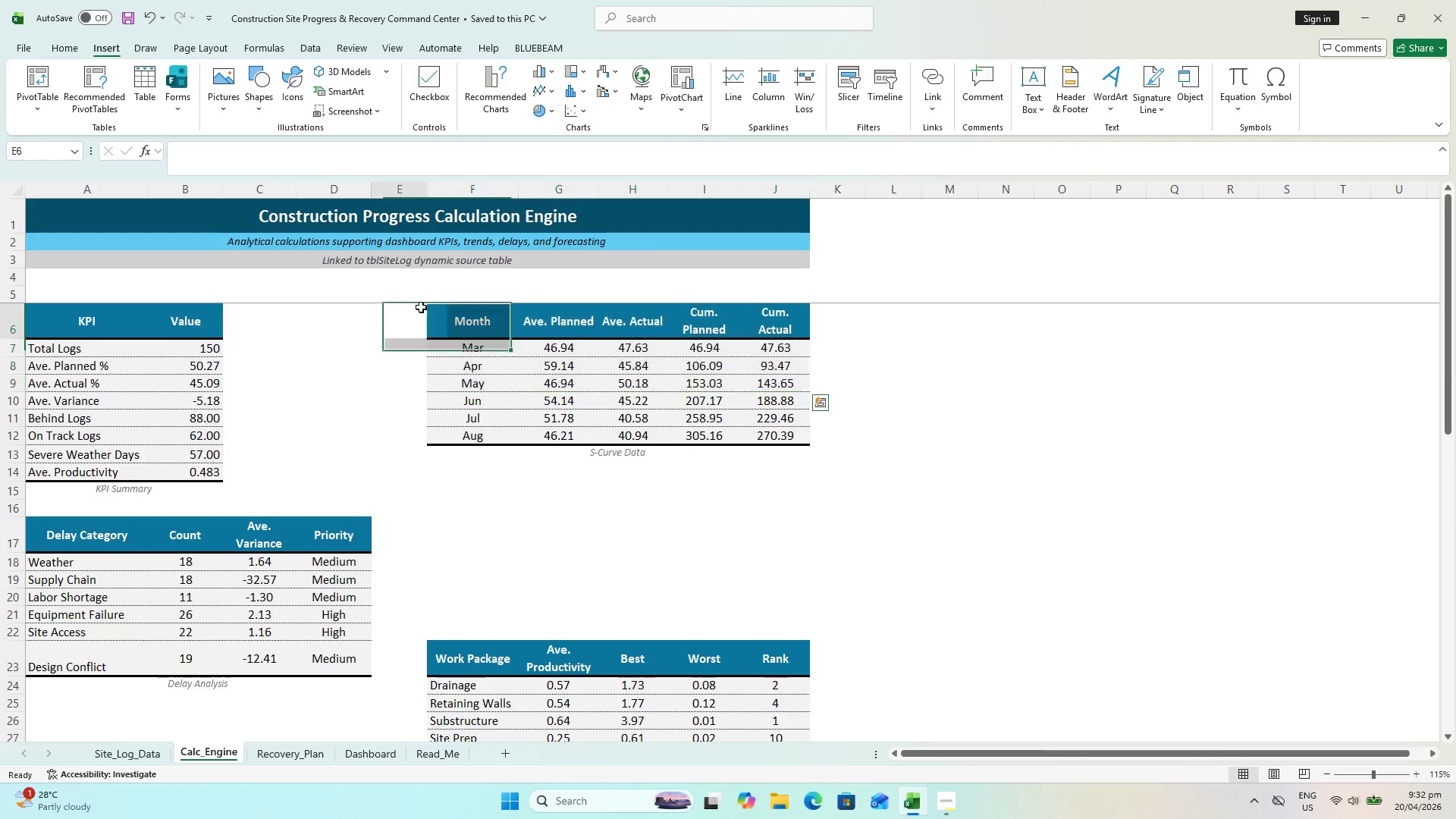 
left_click_drag(start_coordinate=[419, 306], to_coordinate=[438, 322])
 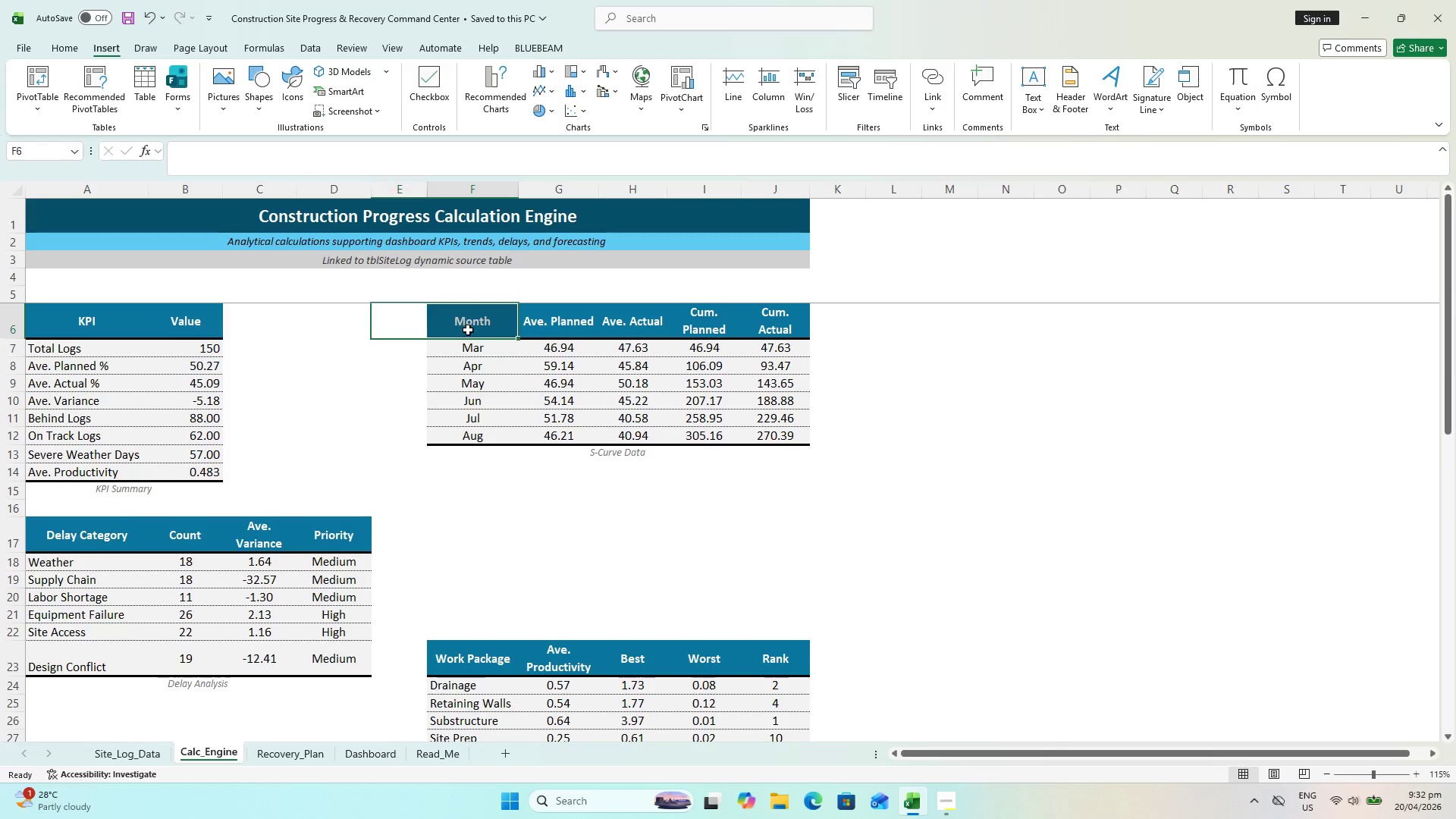 
left_click_drag(start_coordinate=[466, 328], to_coordinate=[478, 438])
 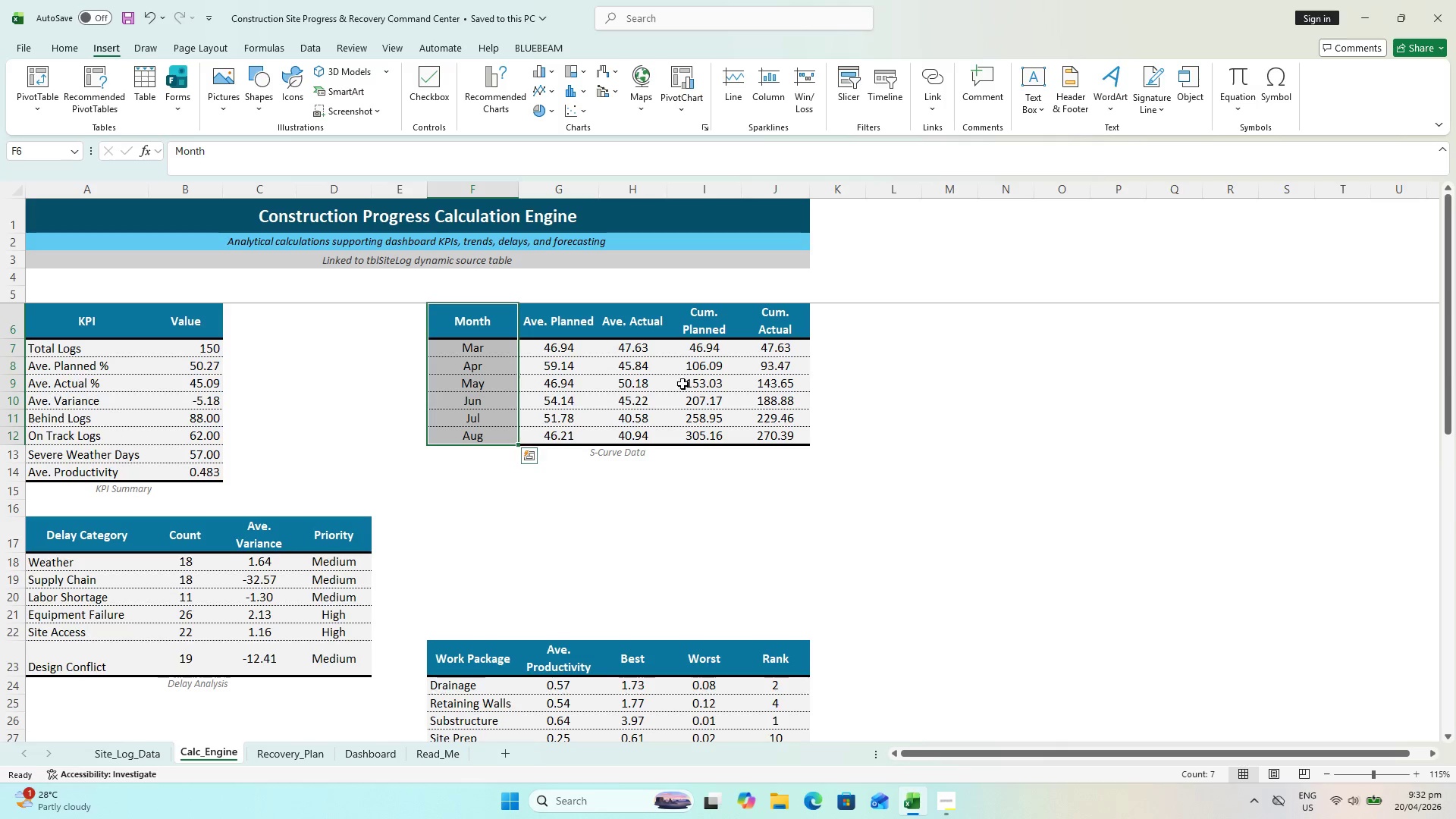 
hold_key(key=ShiftLeft, duration=0.45)
 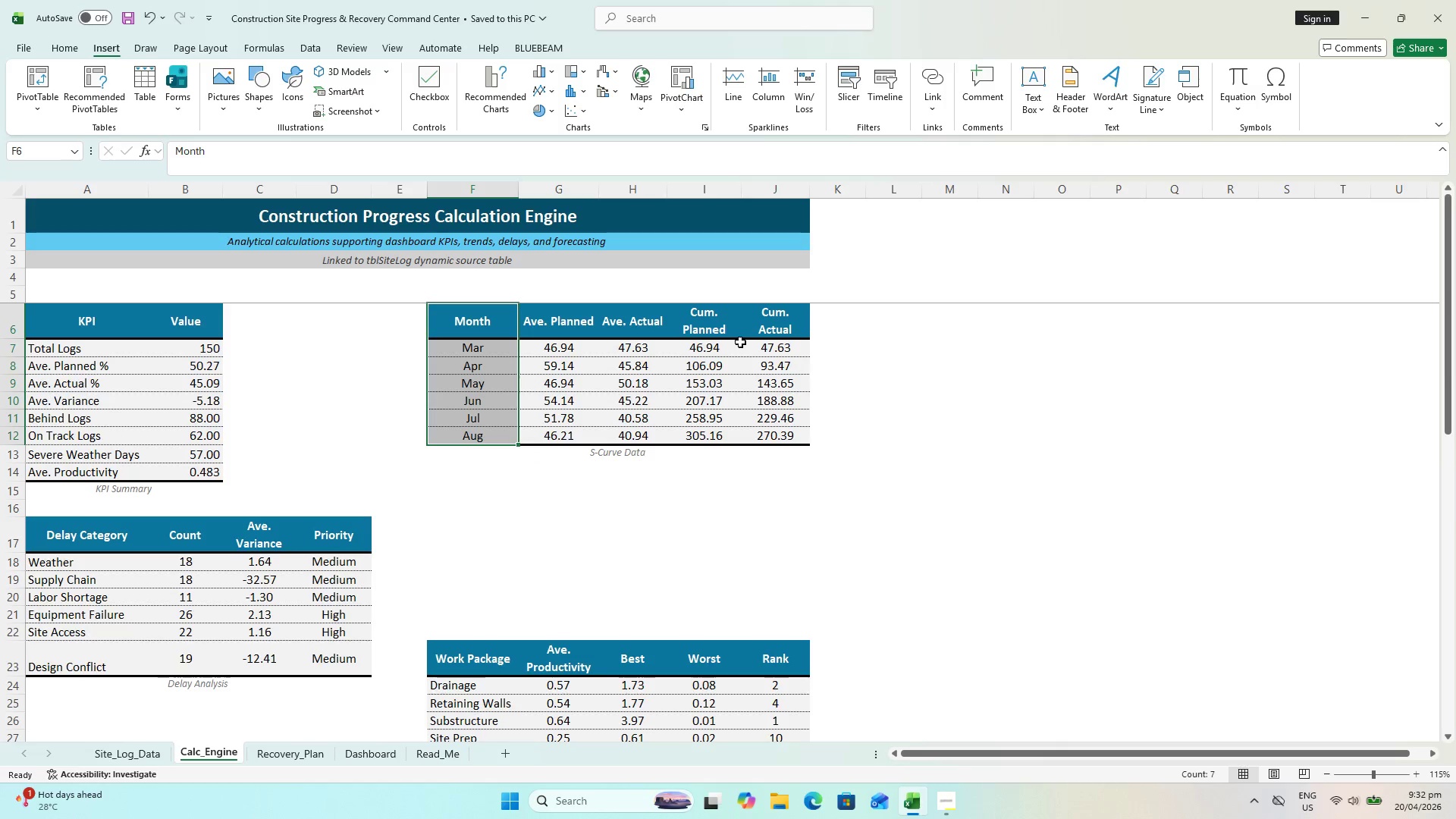 
hold_key(key=ControlLeft, duration=1.41)
left_click_drag(start_coordinate=[714, 326], to_coordinate=[766, 435])
 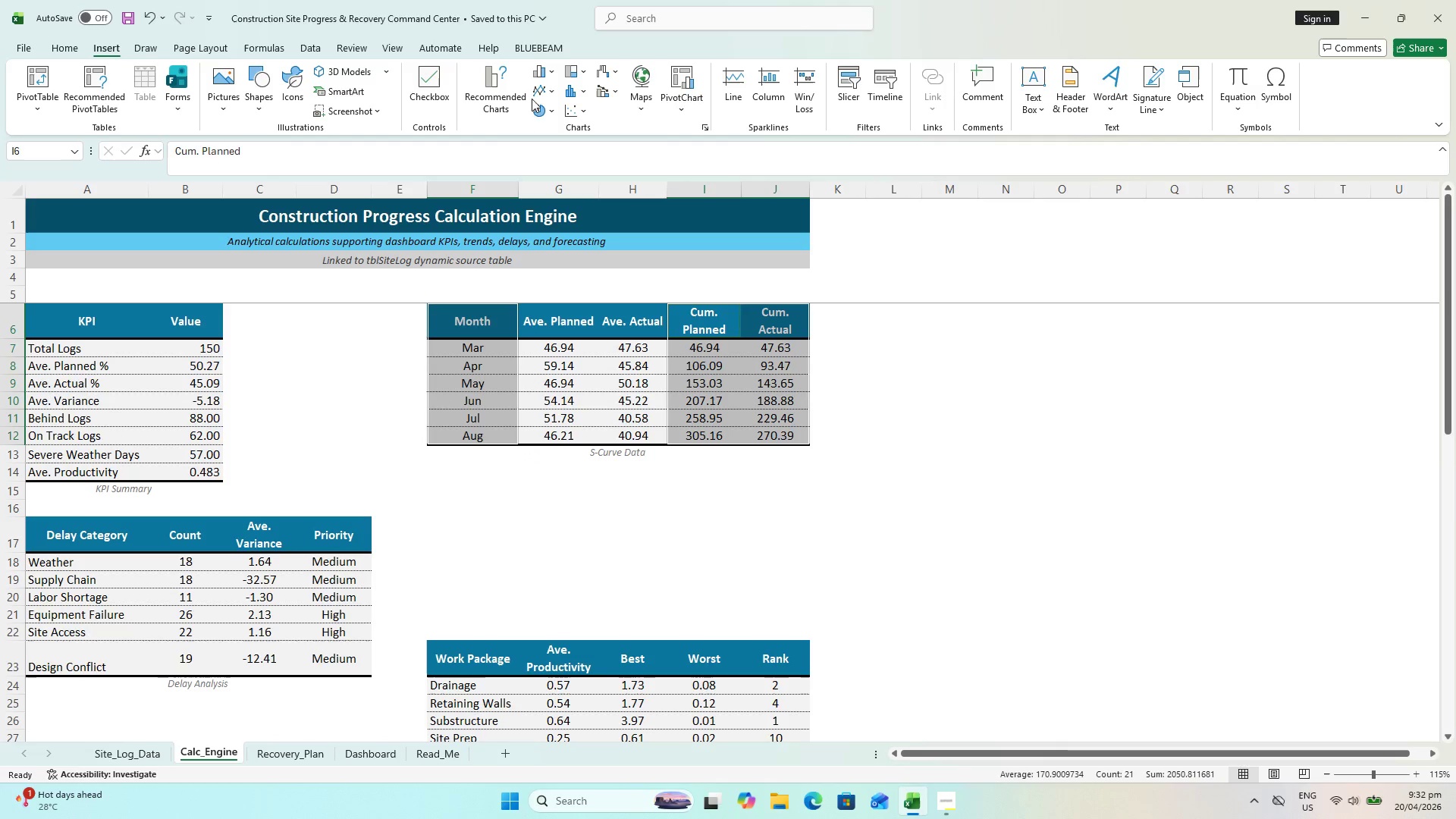 
left_click([554, 87])
 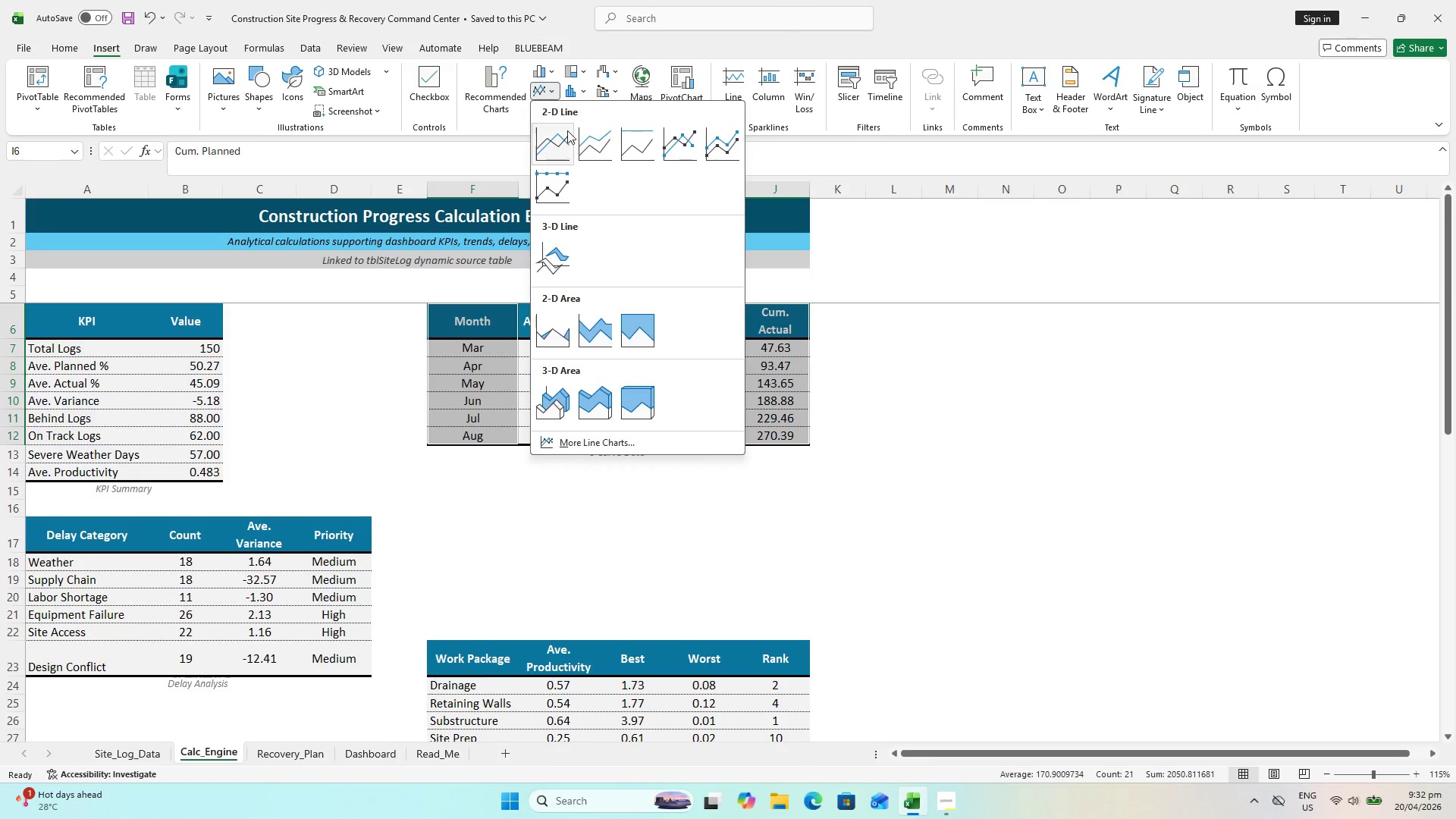 
mouse_move([583, 146])
 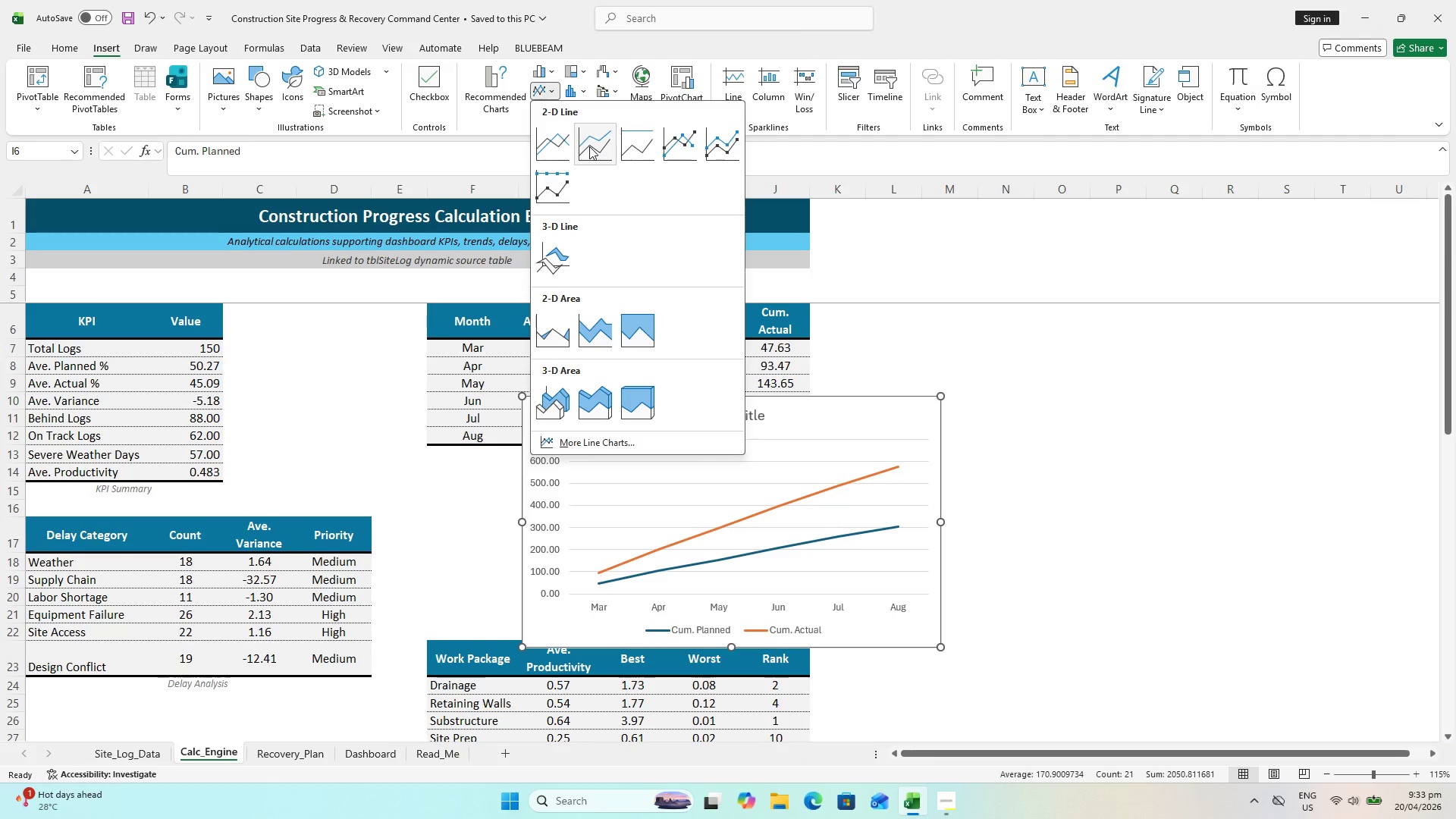 
mouse_move([599, 142])
 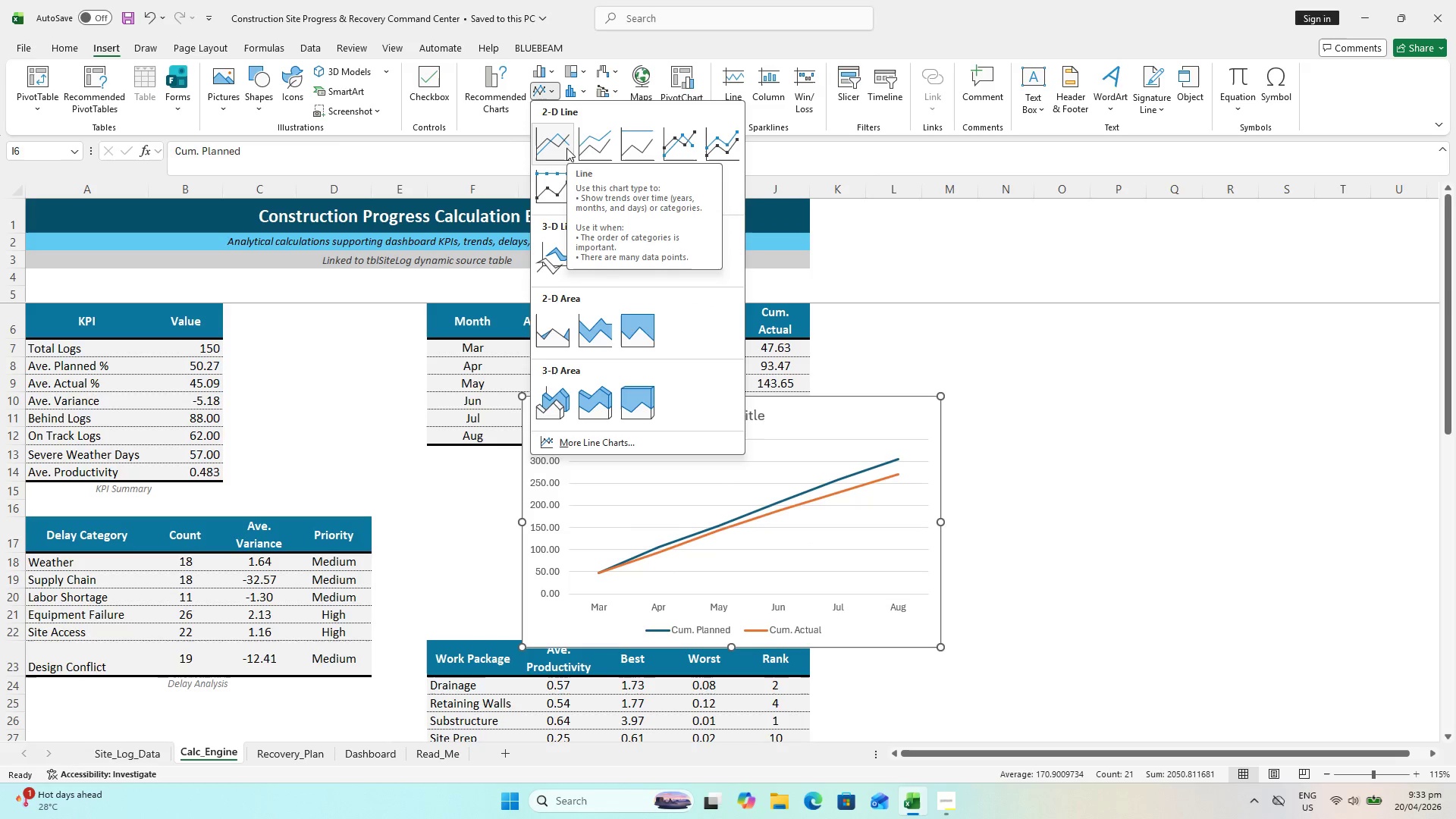 
wait(5.68)
 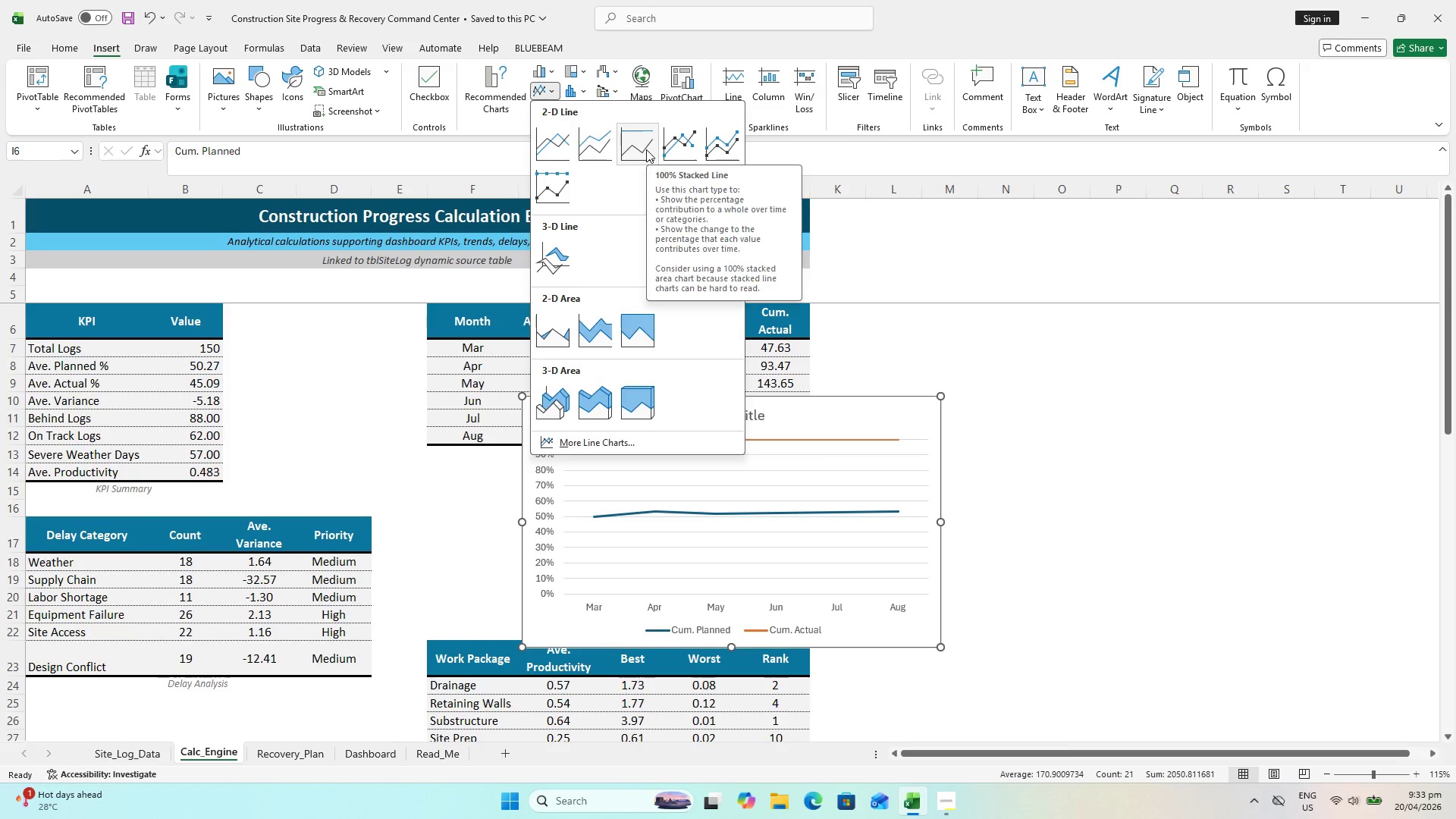 
left_click_drag(start_coordinate=[586, 147], to_coordinate=[612, 189])
 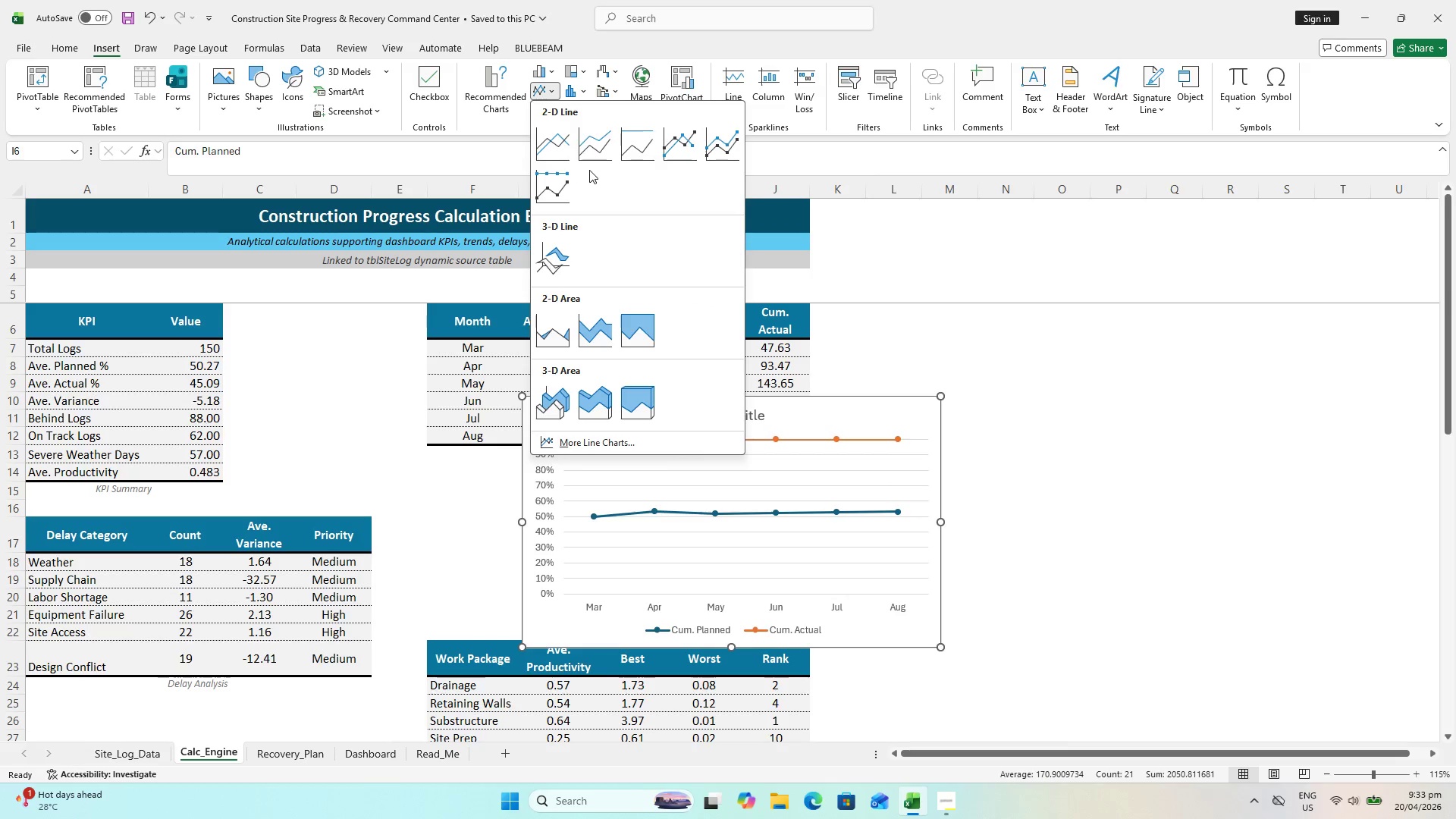 
mouse_move([606, 149])
 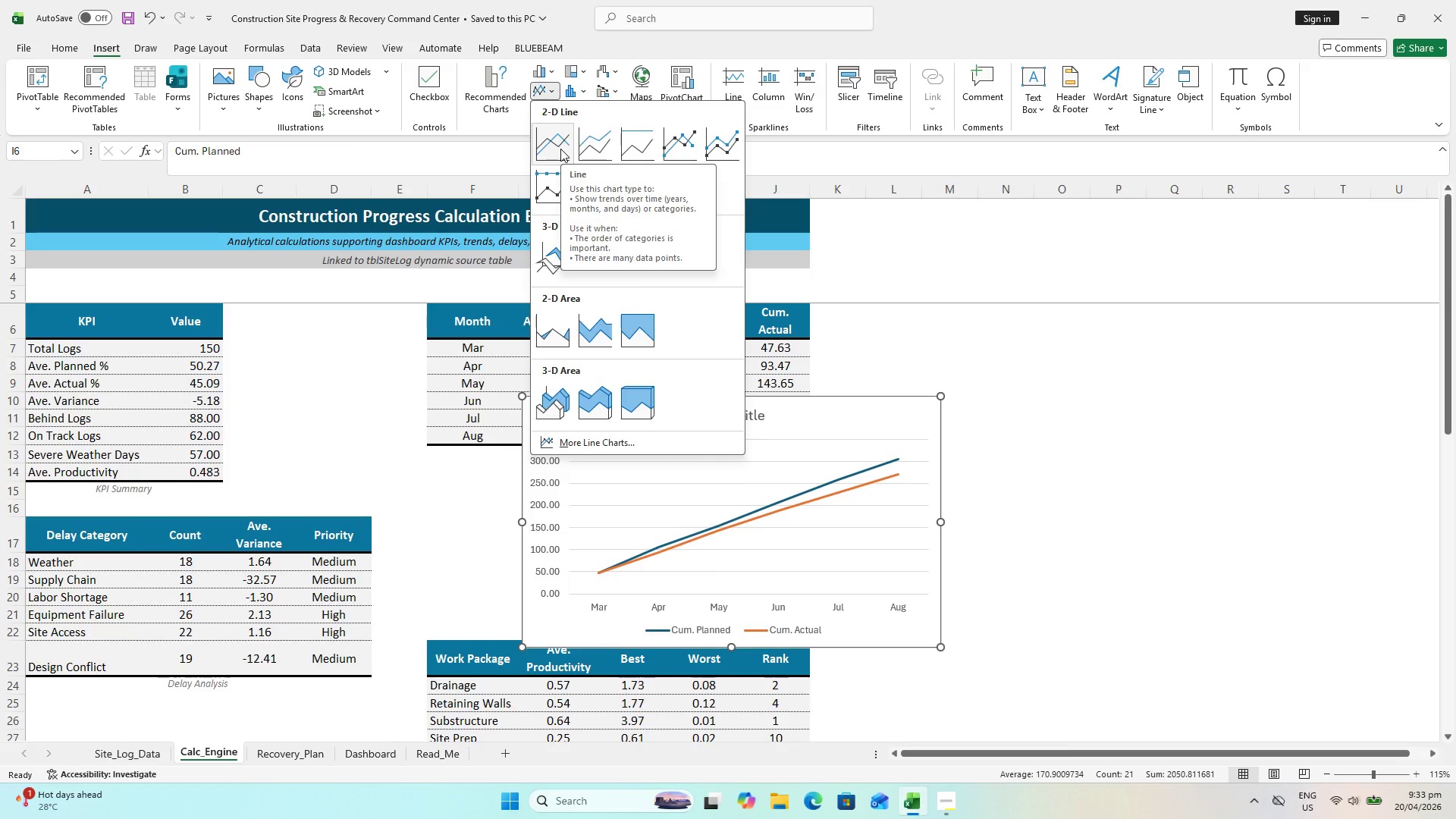 
wait(15.48)
 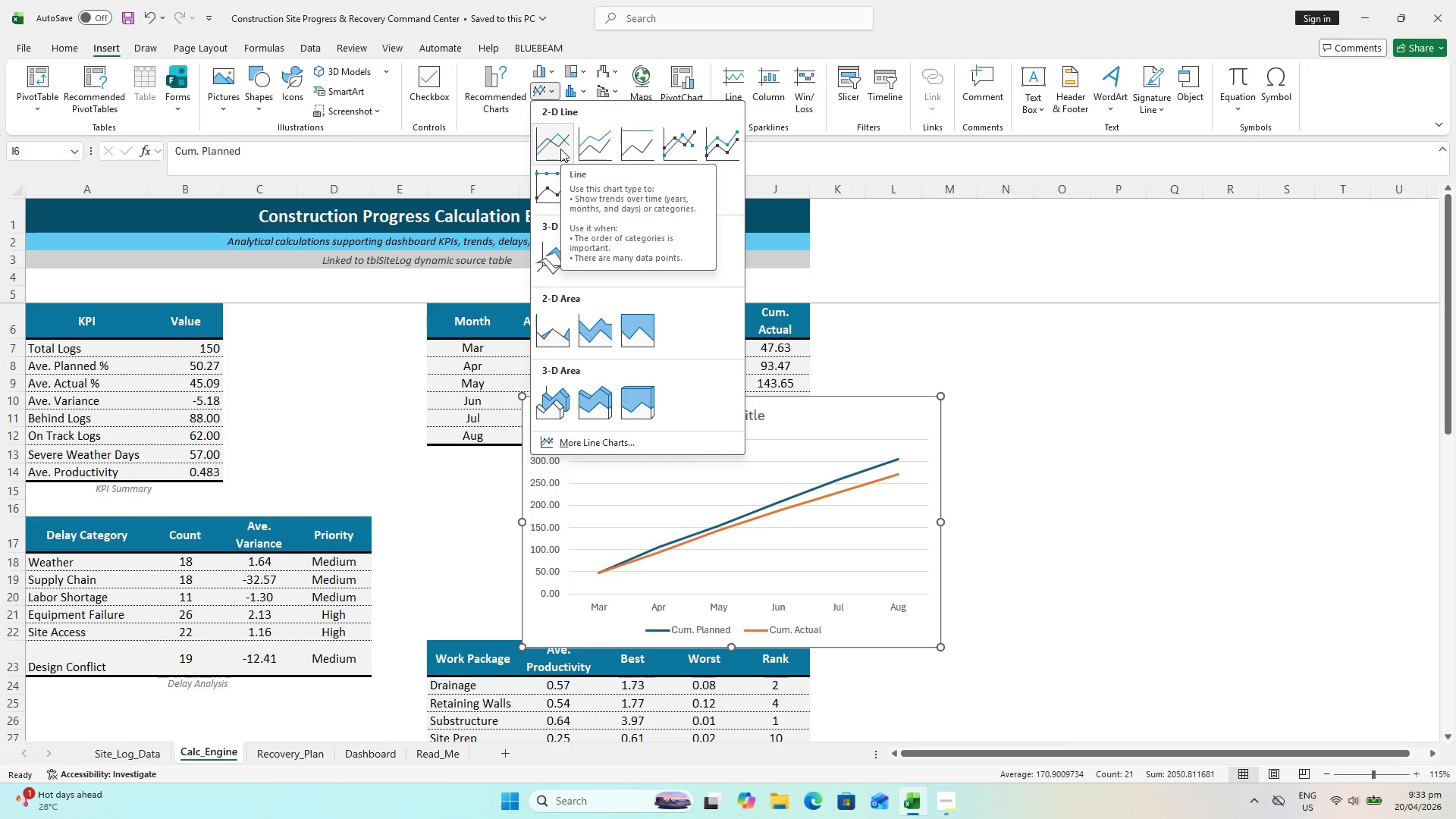 
left_click([560, 149])
 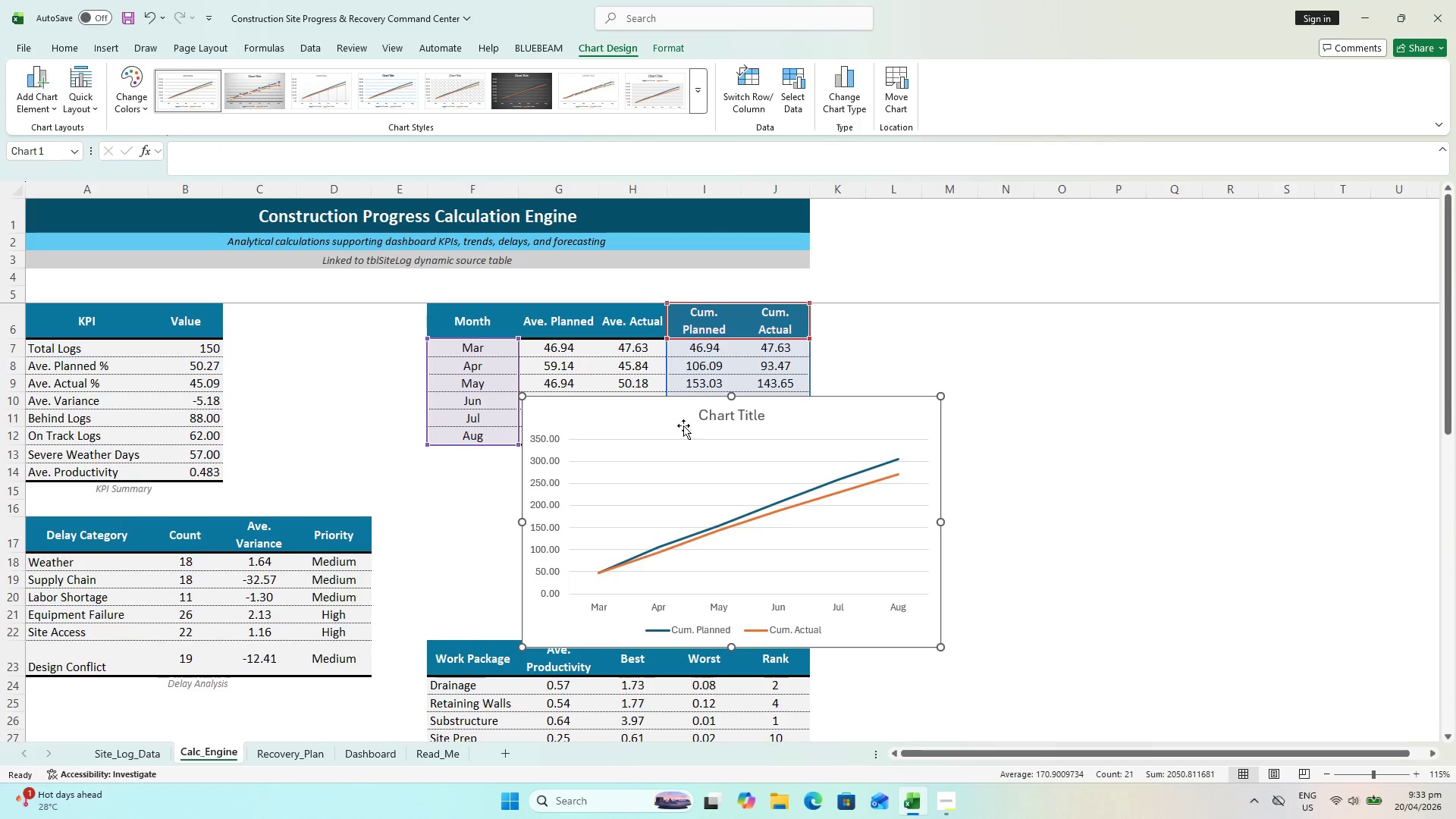 
left_click_drag(start_coordinate=[667, 411], to_coordinate=[718, 416])
 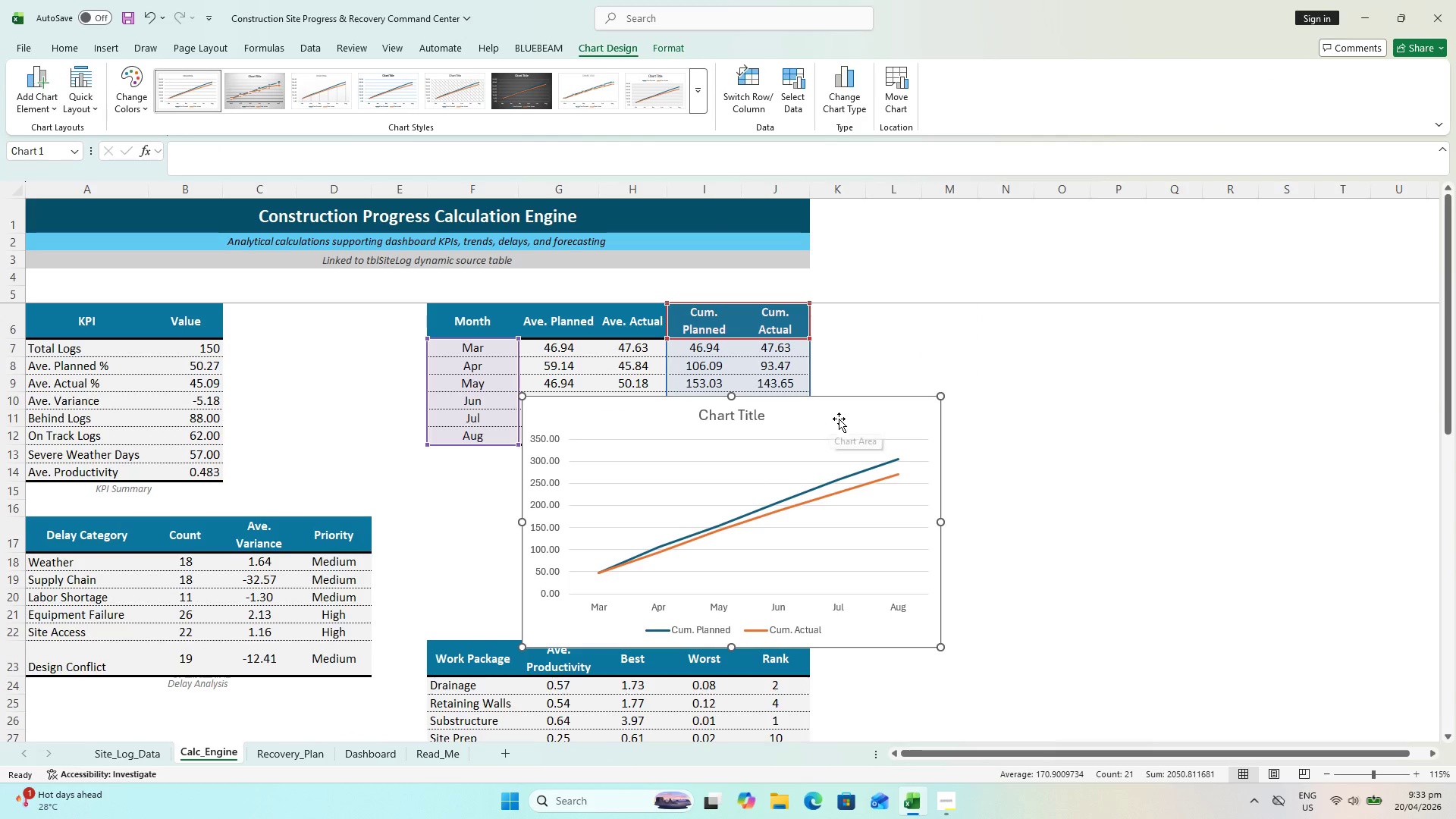 
left_click([862, 428])
 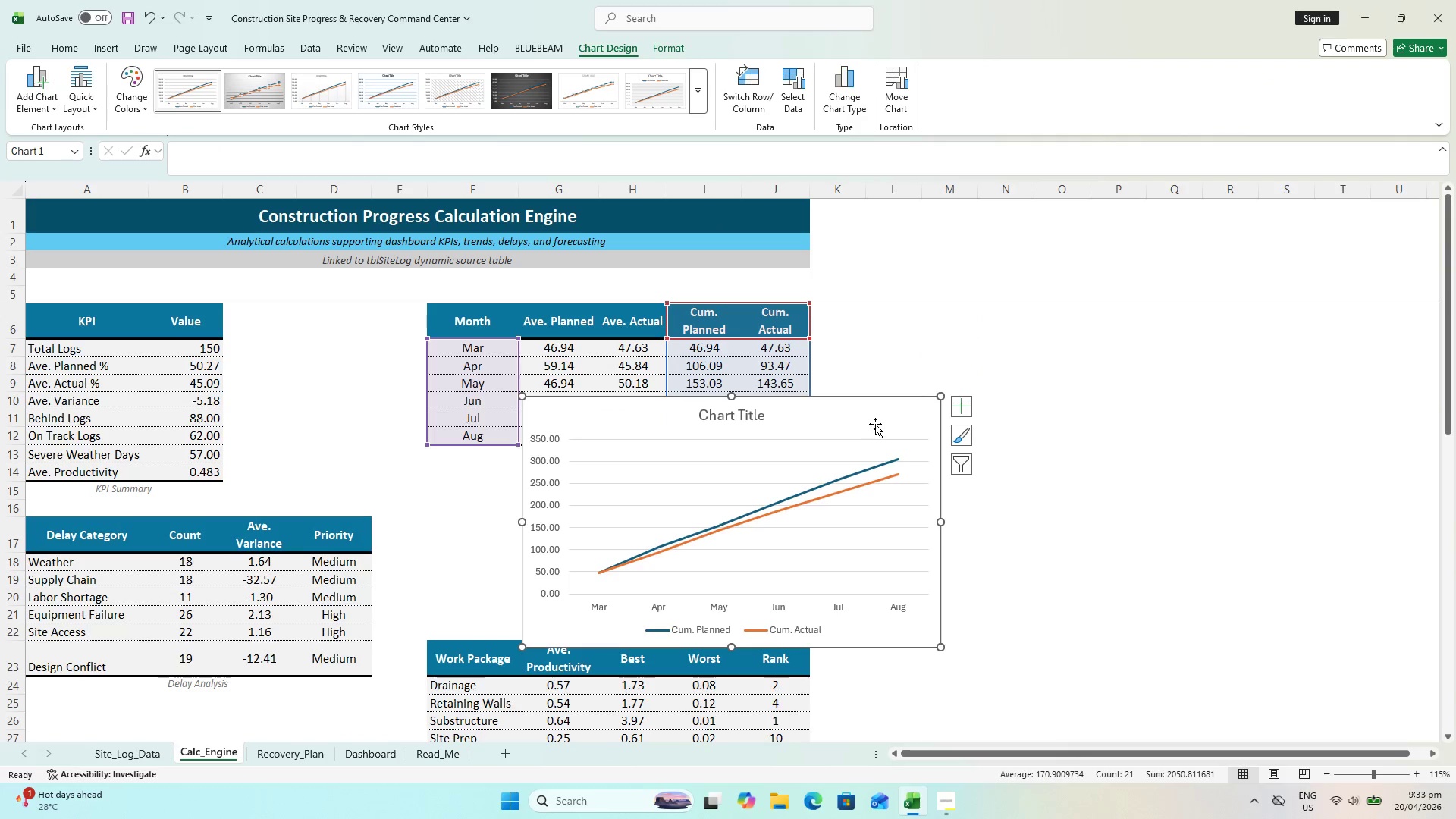 
left_click_drag(start_coordinate=[875, 423], to_coordinate=[1182, 423])
 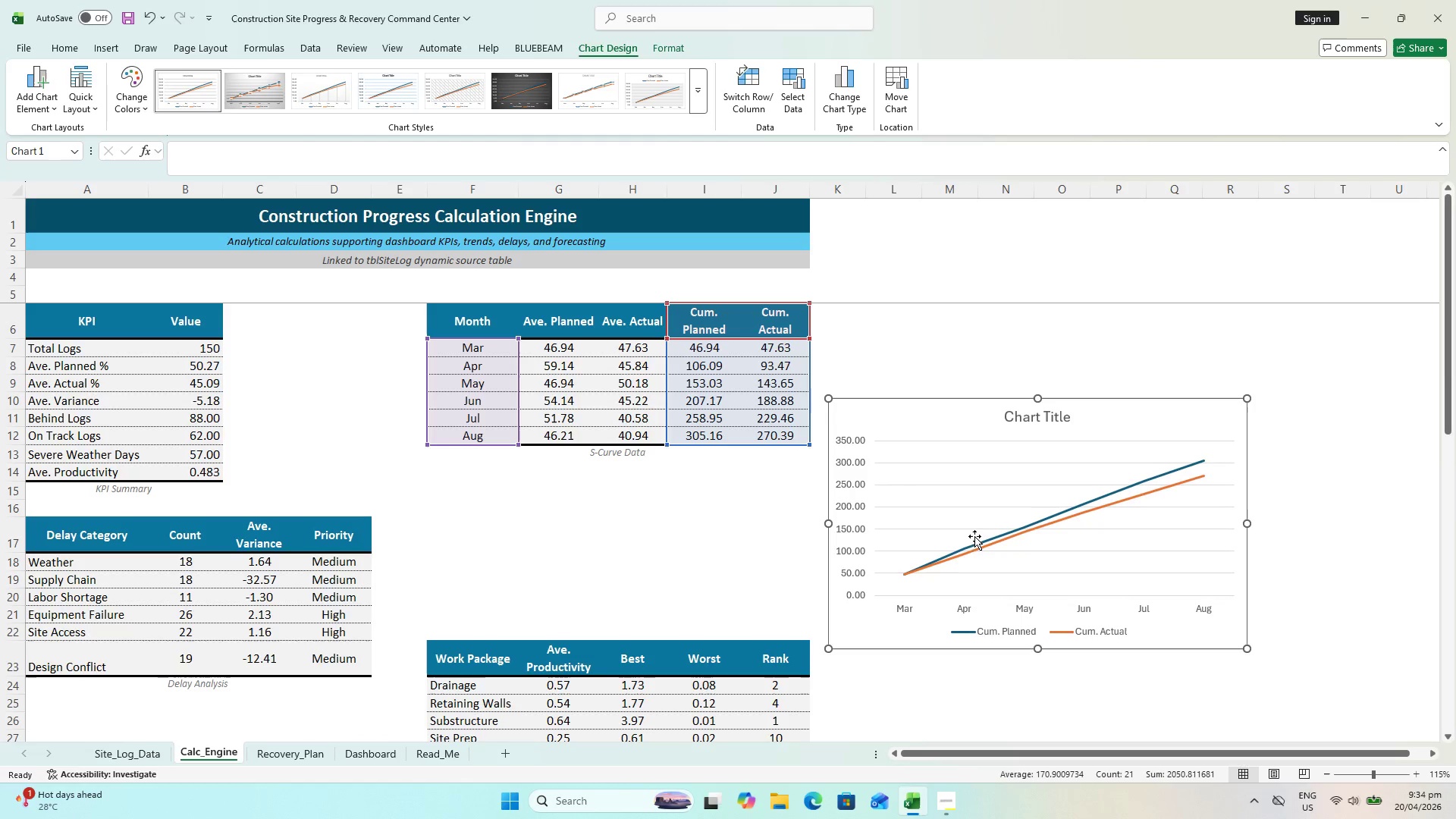 
wait(65.01)
 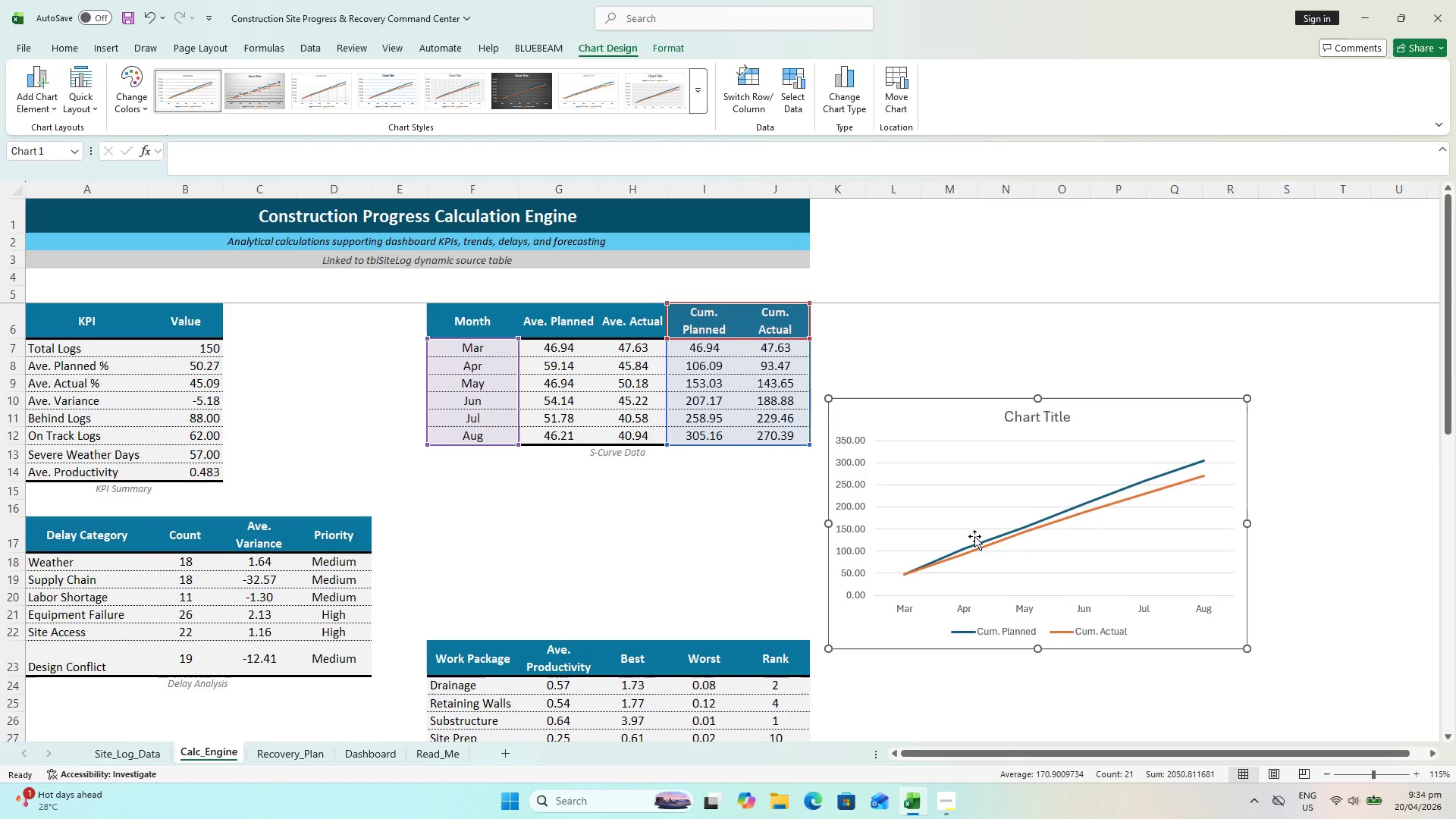 
mouse_move([1096, 509])
 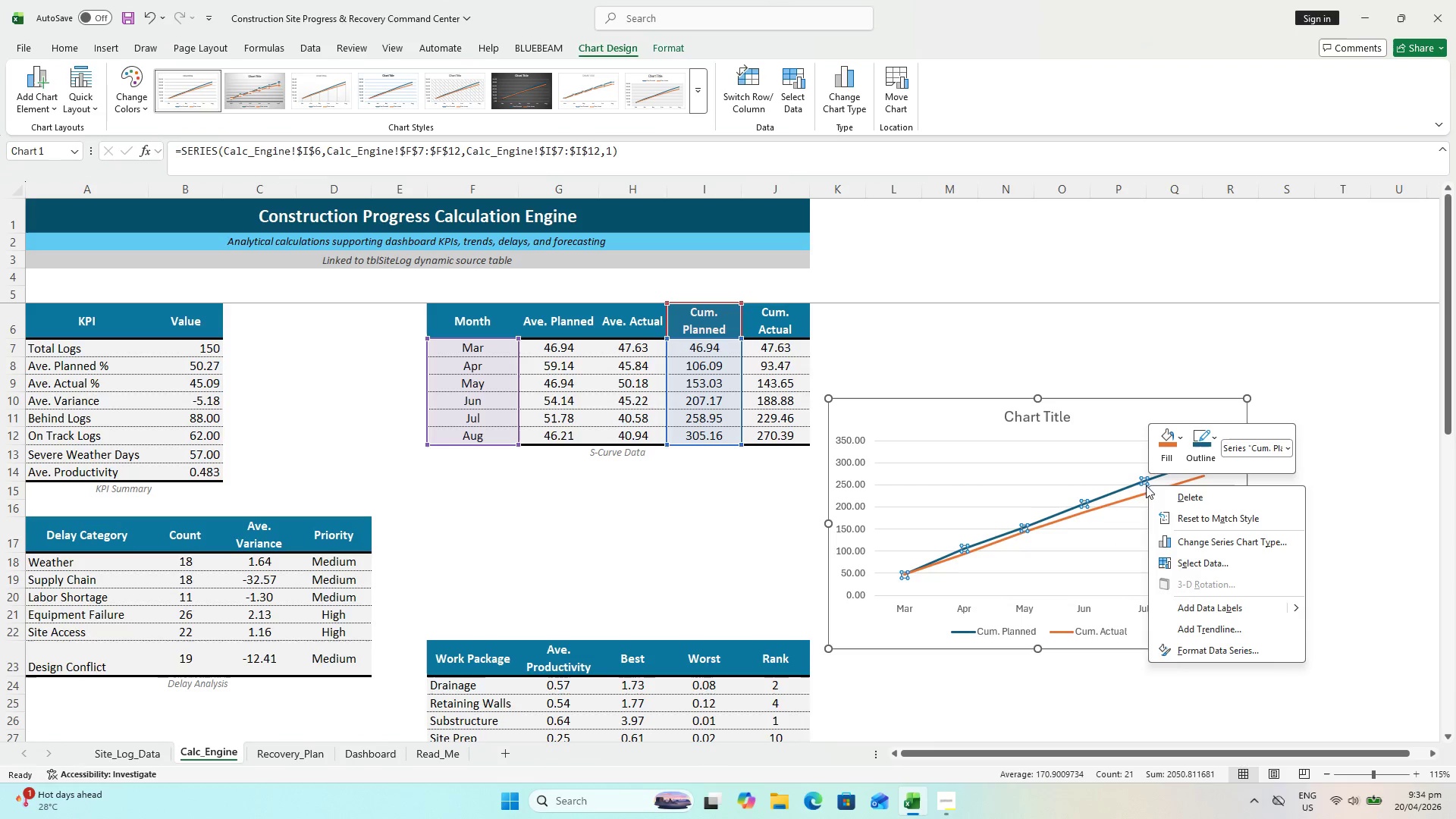 
left_click([1222, 544])
 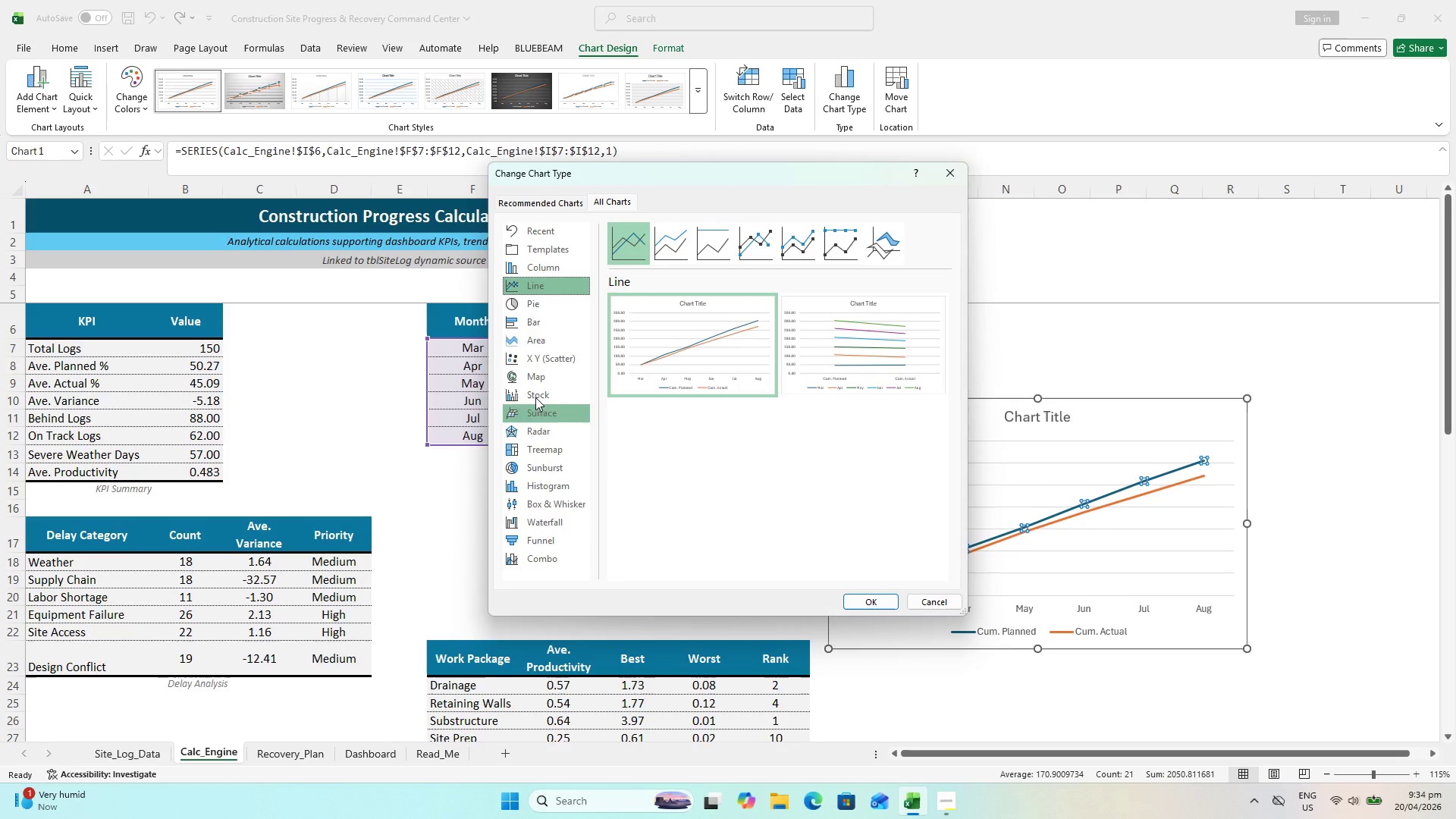 
wait(14.69)
 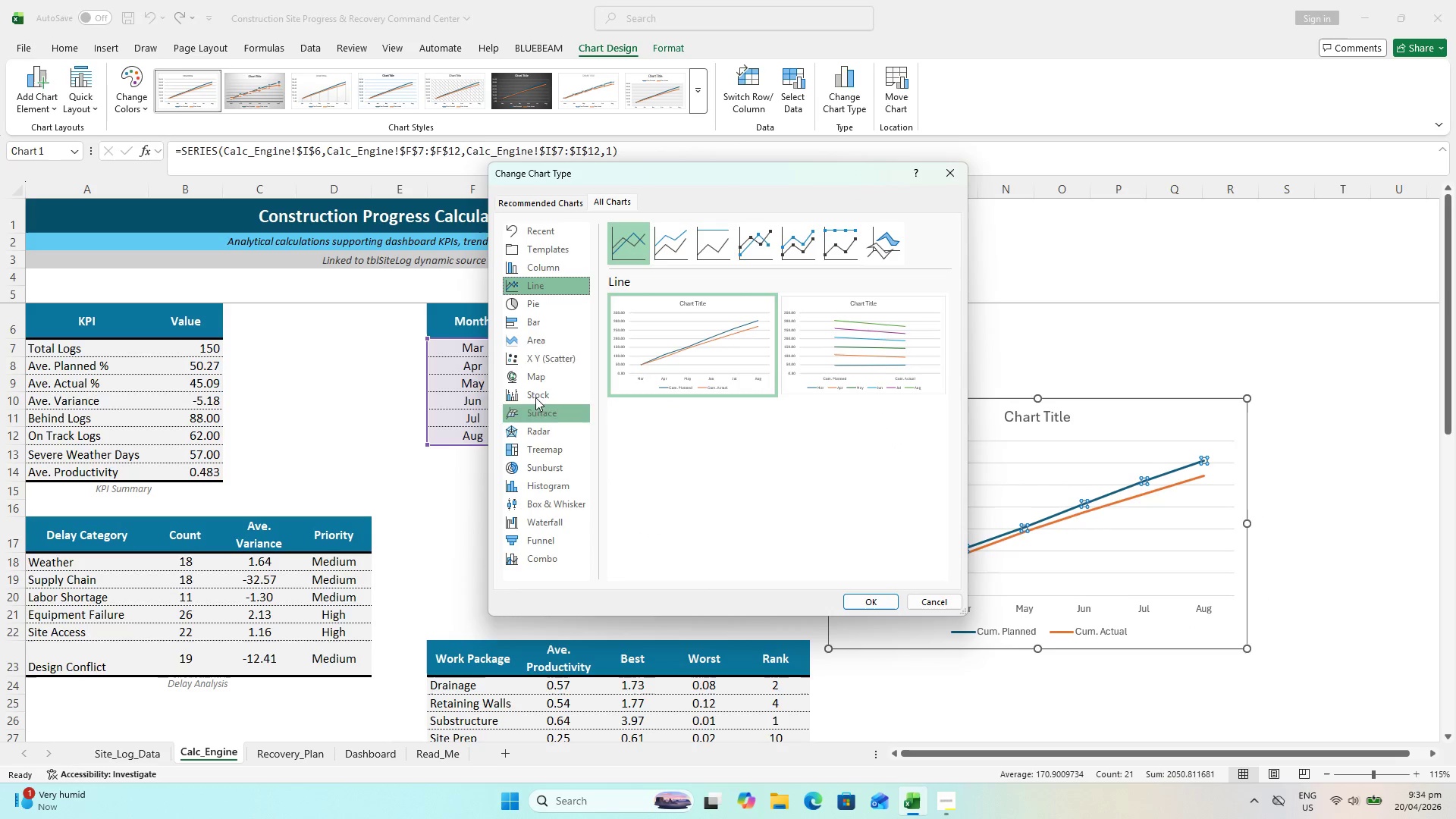 
left_click([767, 234])
 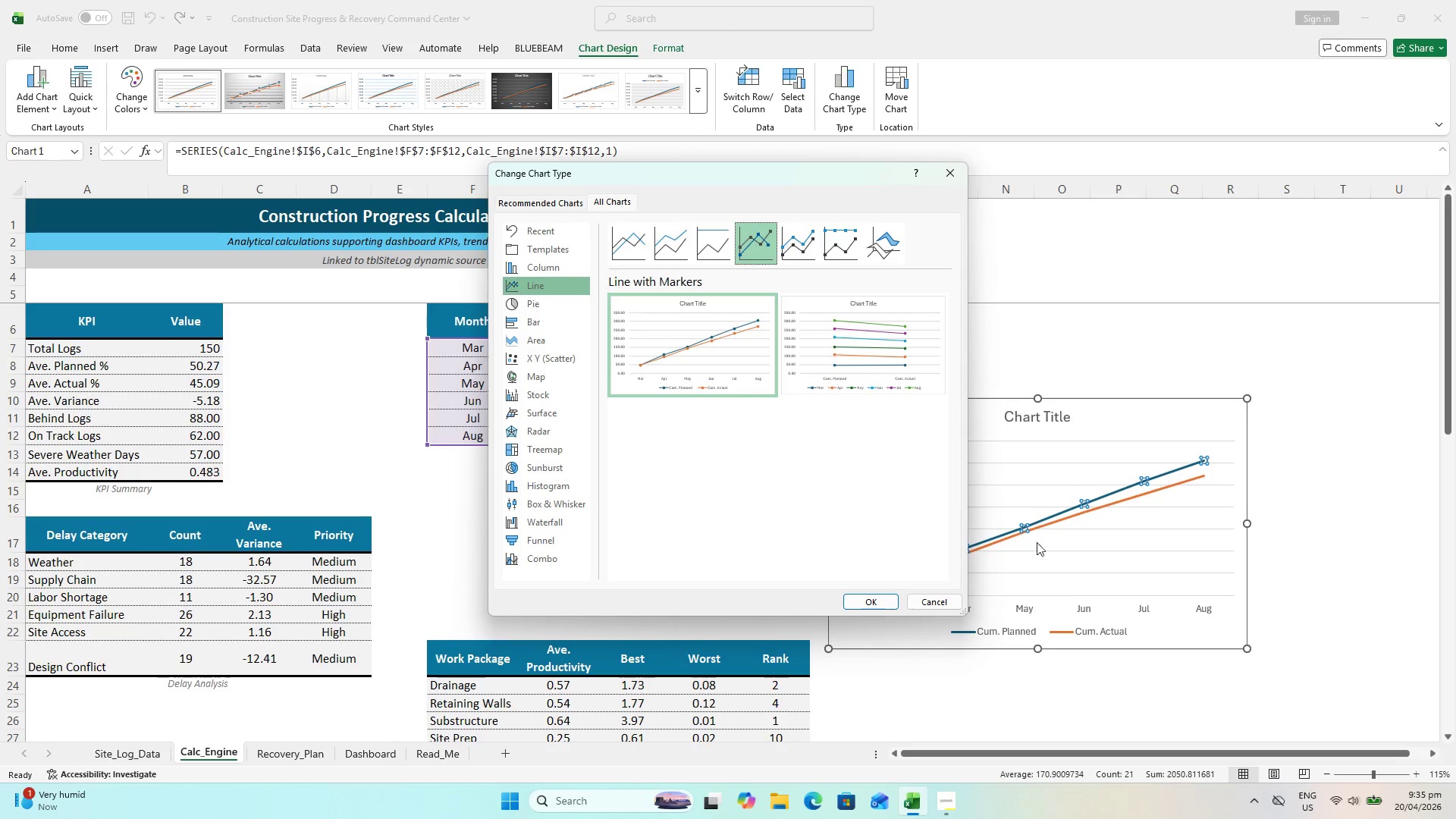 
left_click([1132, 561])
 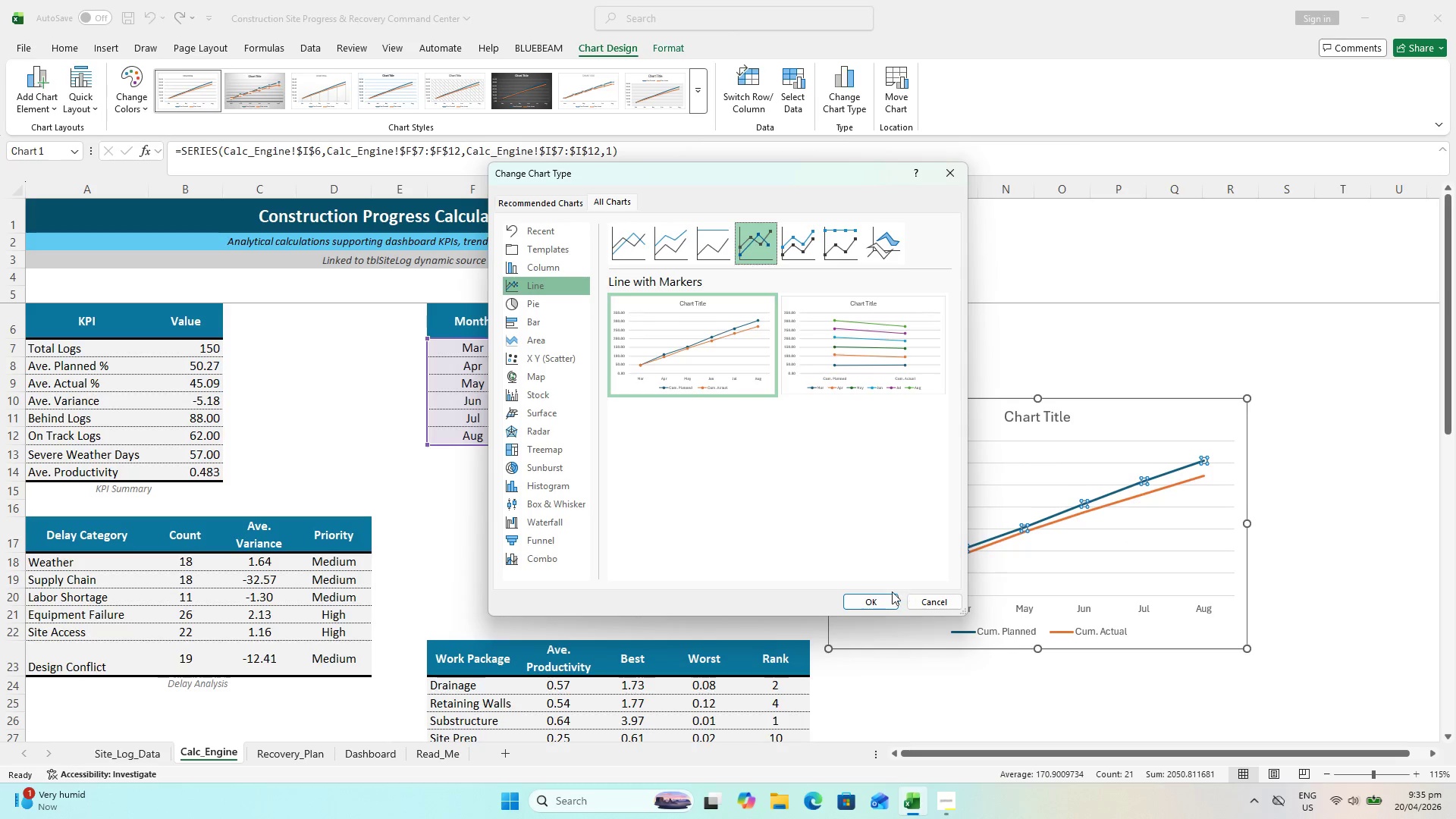 
left_click([734, 384])
 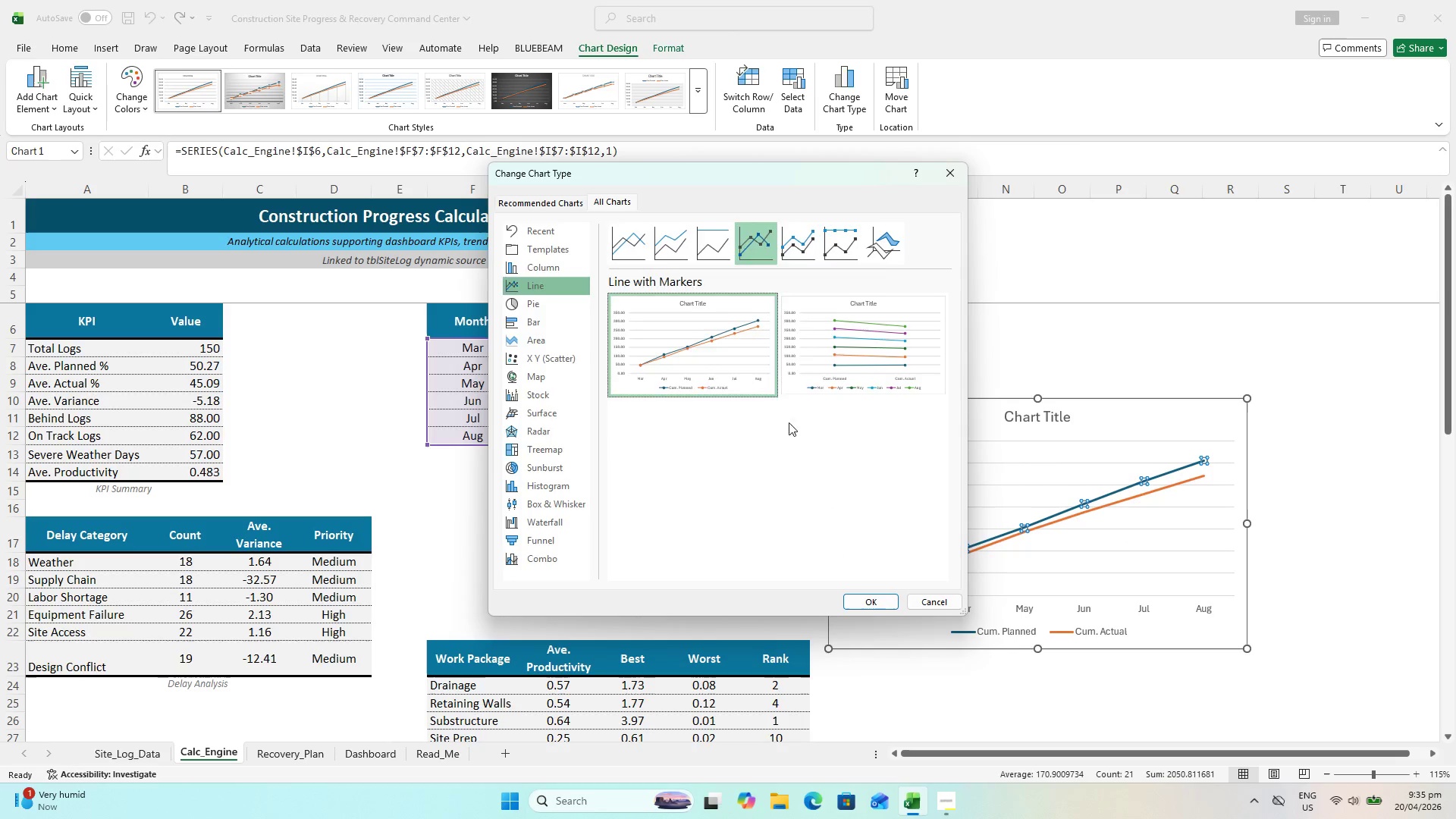 
left_click([733, 350])
 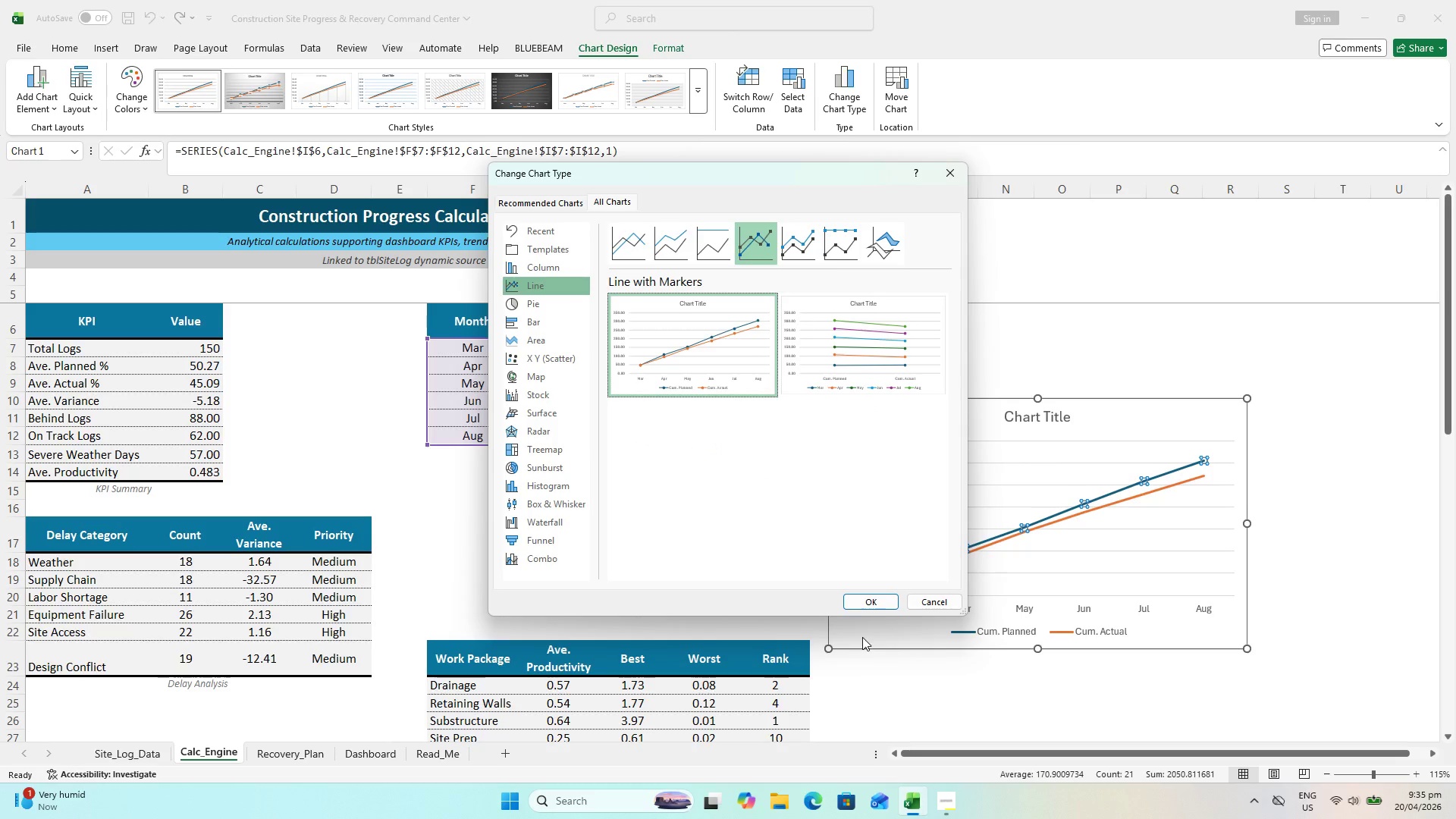 
left_click([857, 601])
 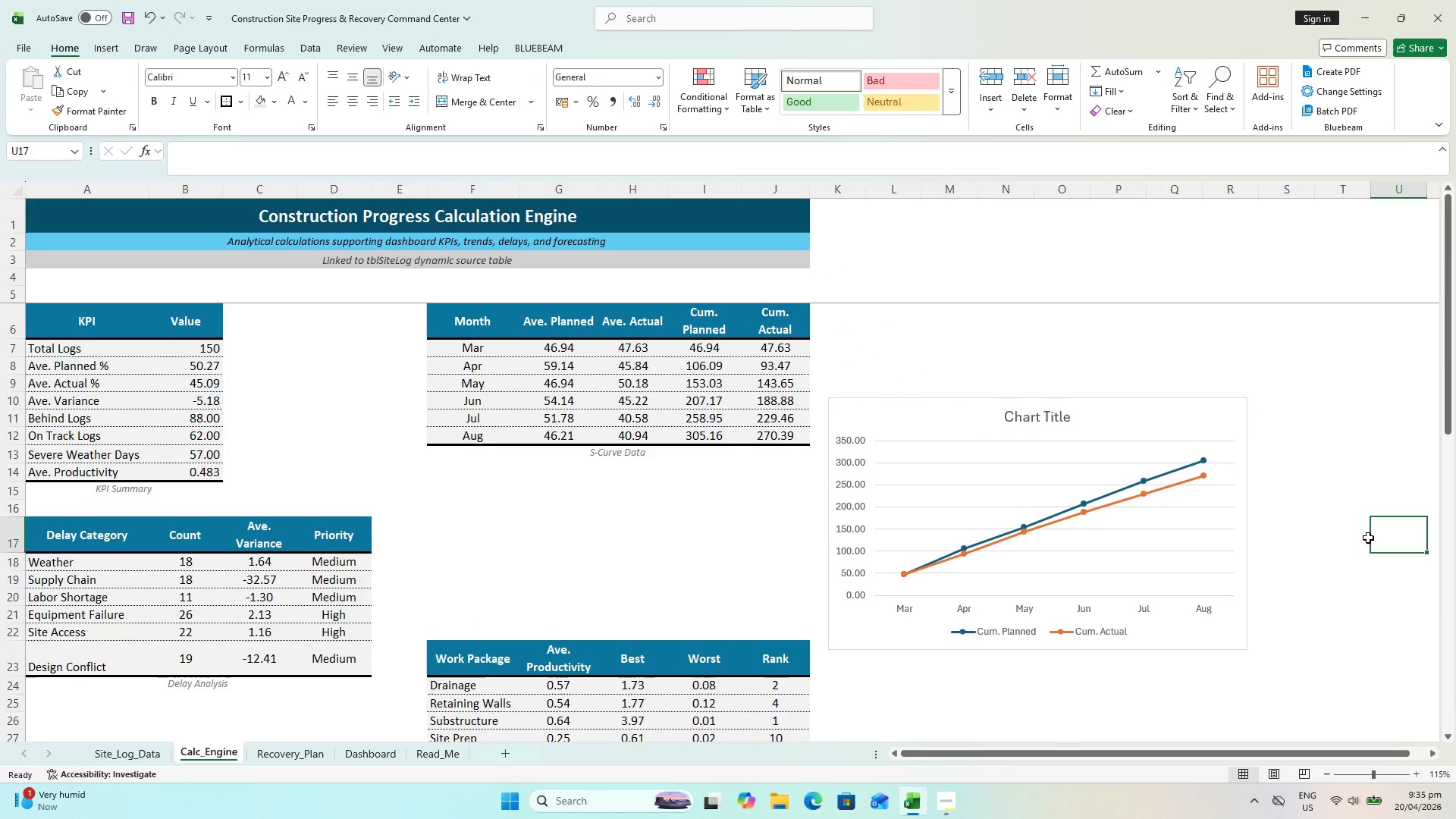 
wait(12.2)
 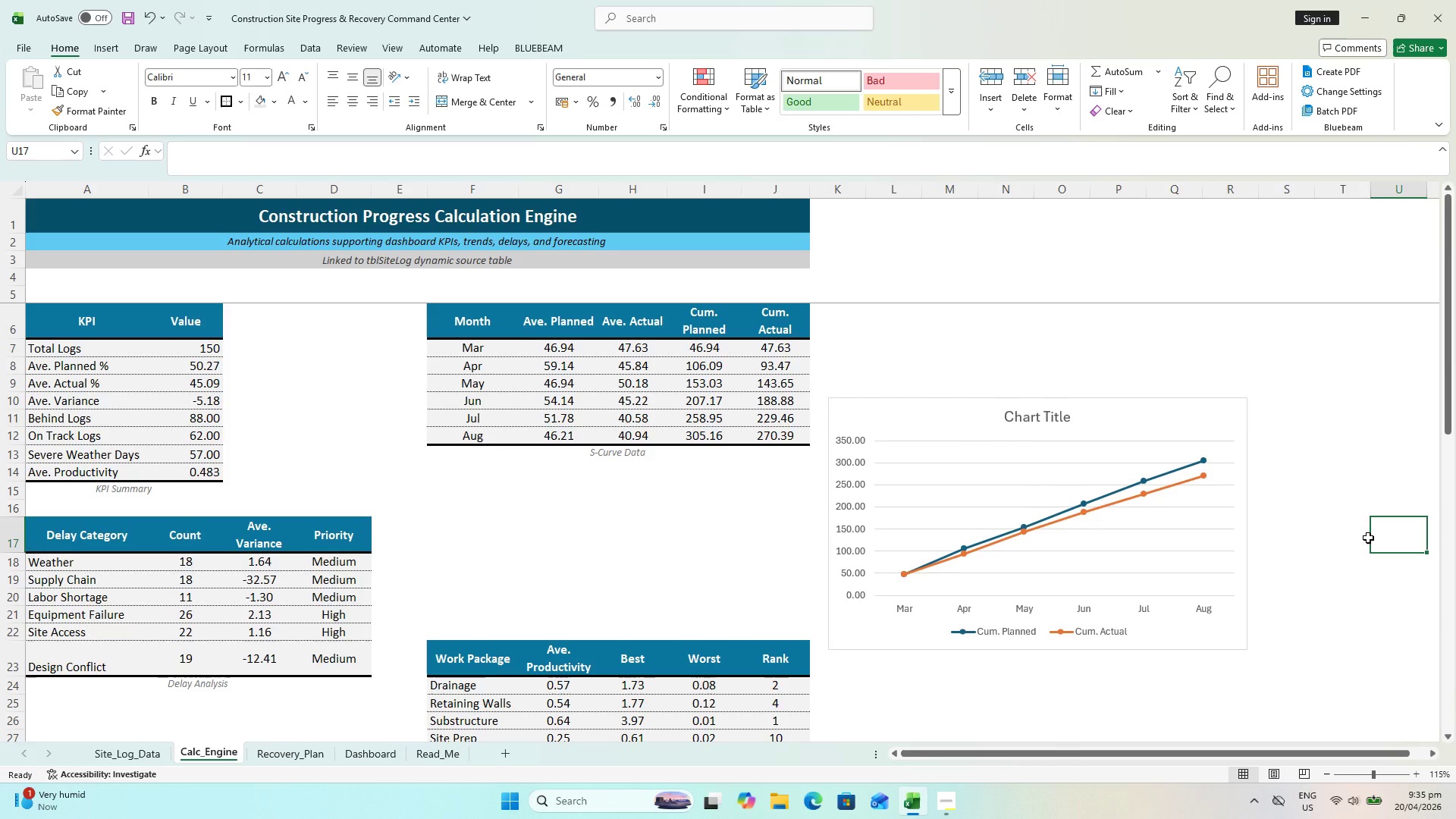 
left_click([1163, 301])
 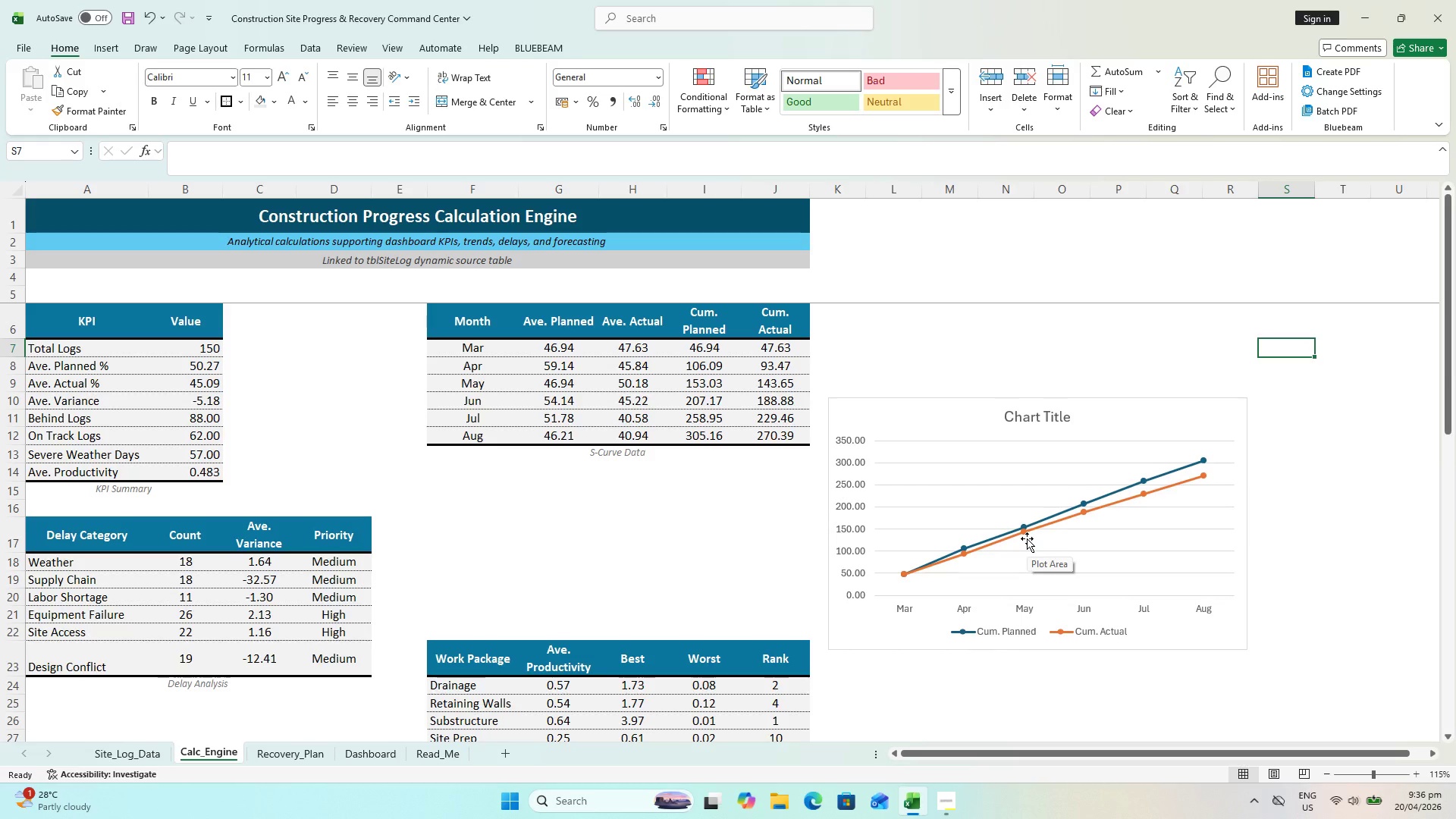 
wait(44.88)
 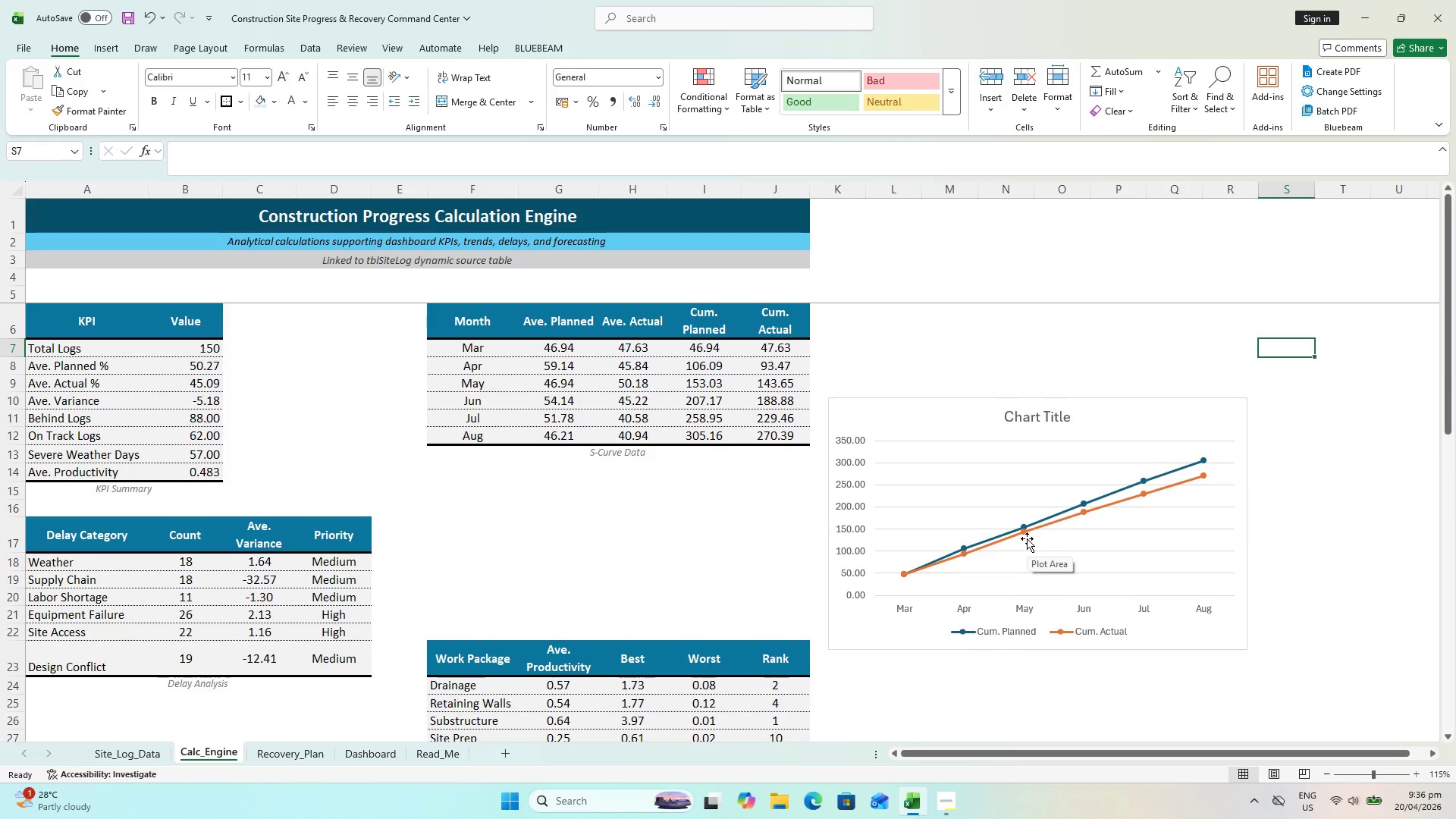 
double_click([1034, 413])
 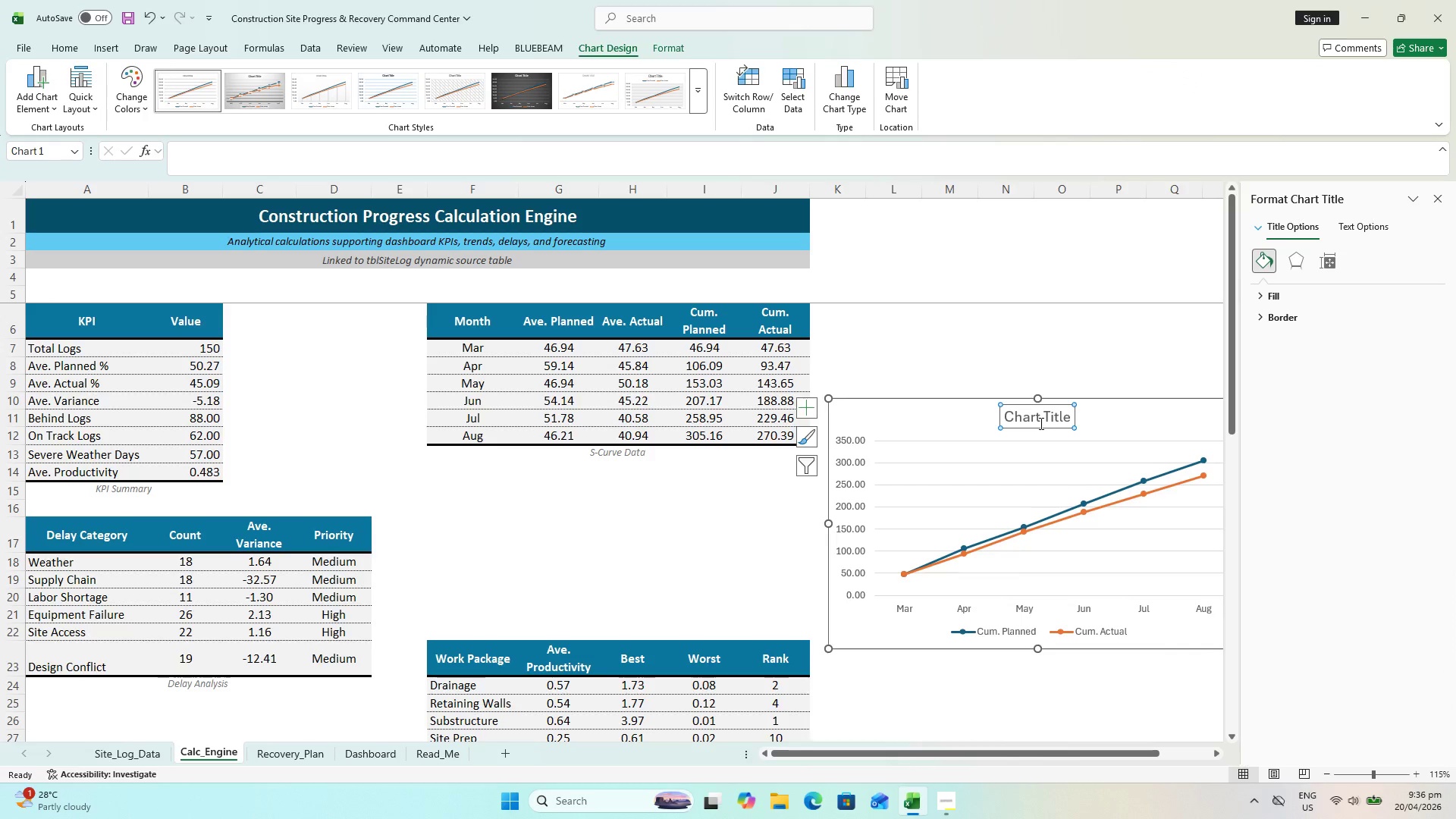 
left_click([1043, 420])
 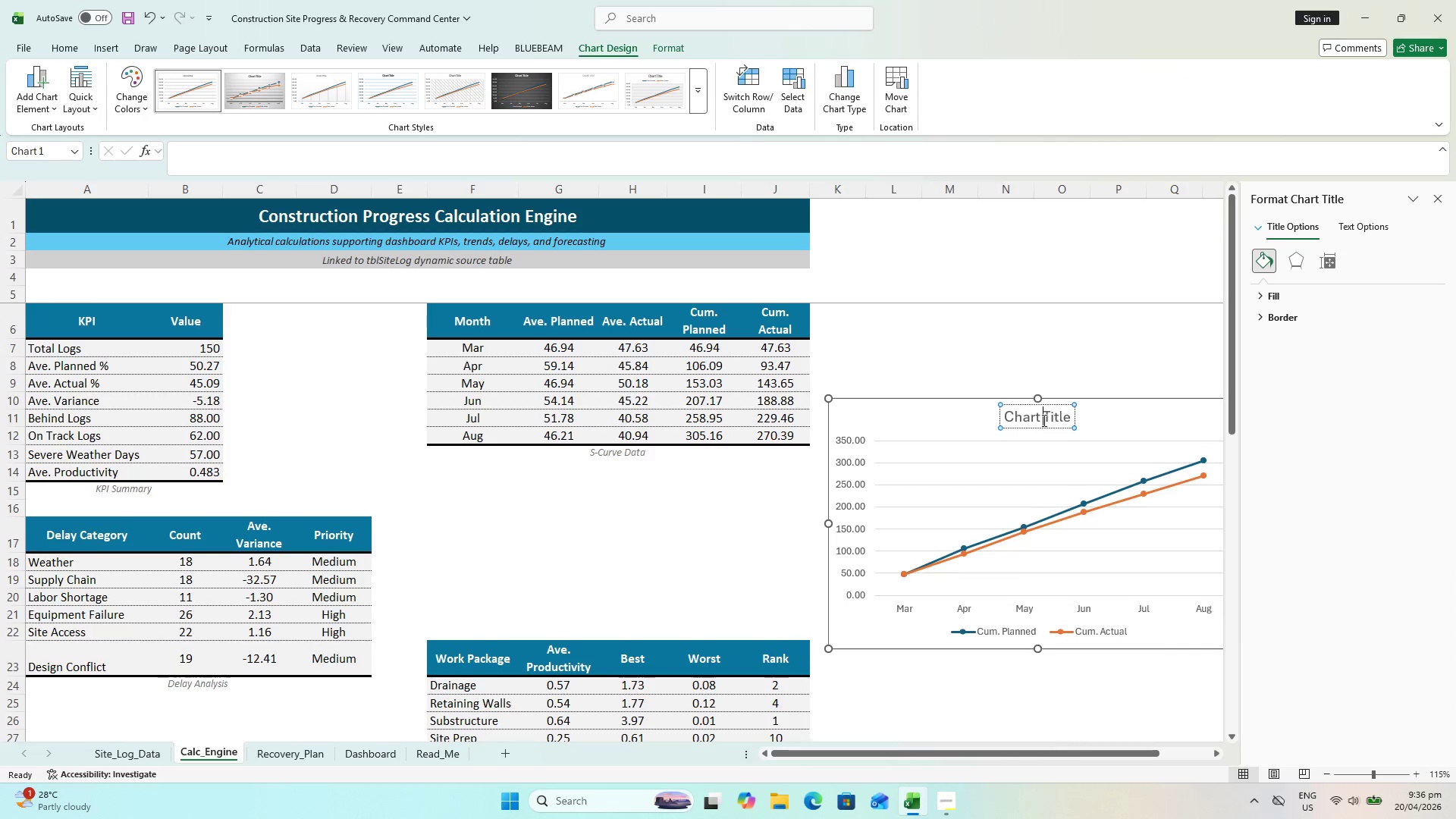 
key(Control+A)
 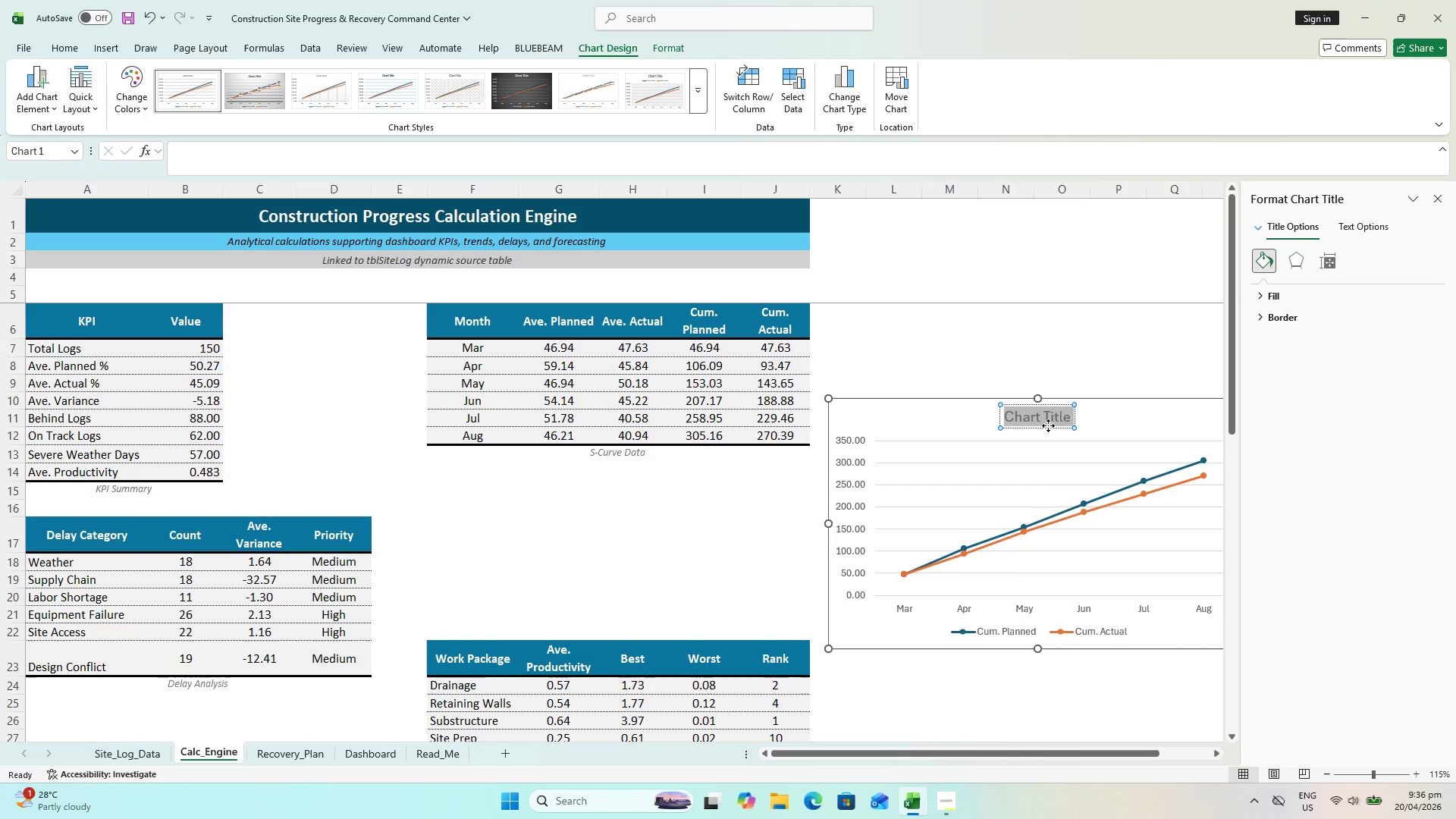 
type(Planned vs Actual Progress)
 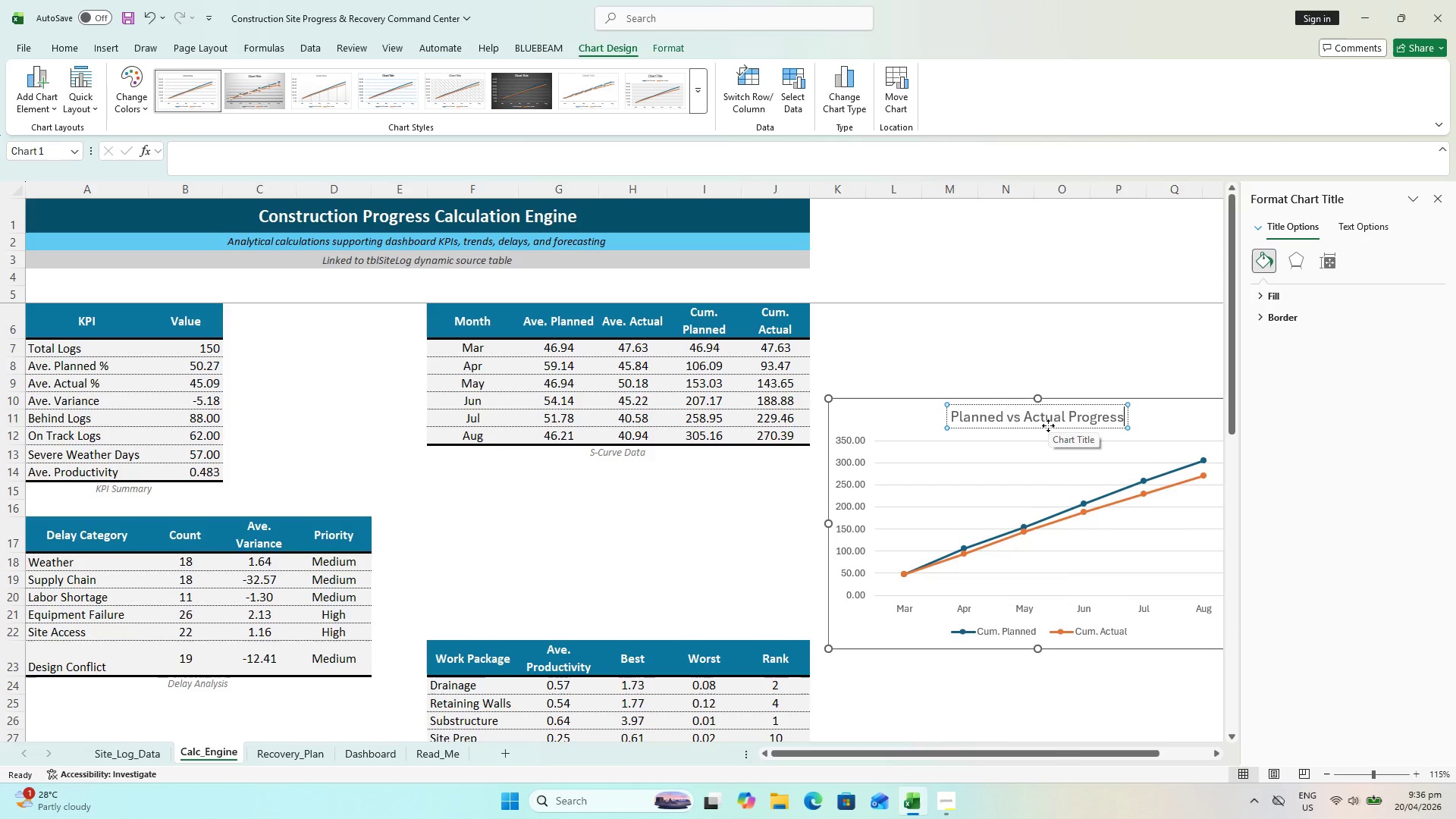 
type( (S-Curve))
 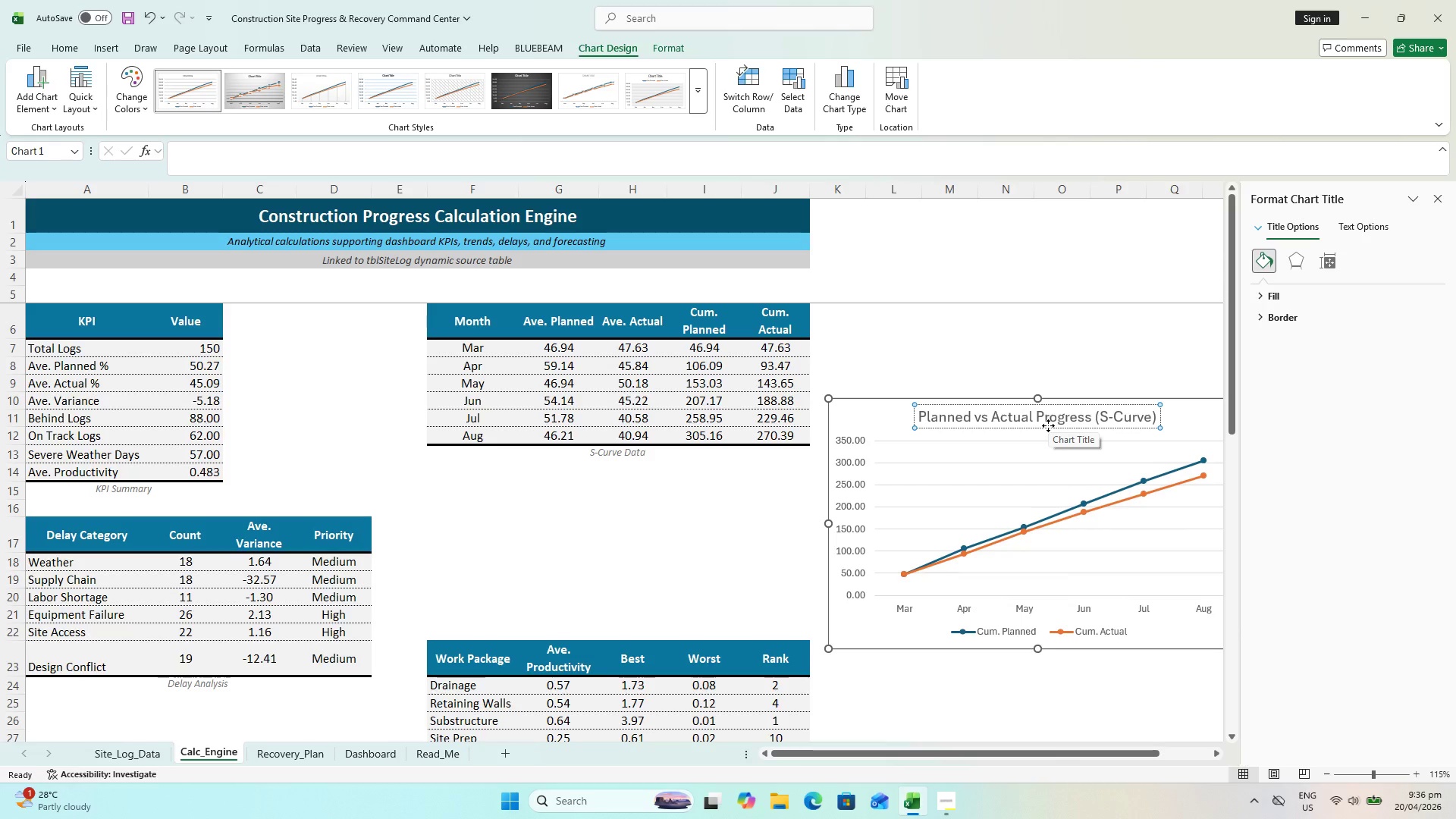 
key(Control+A)
 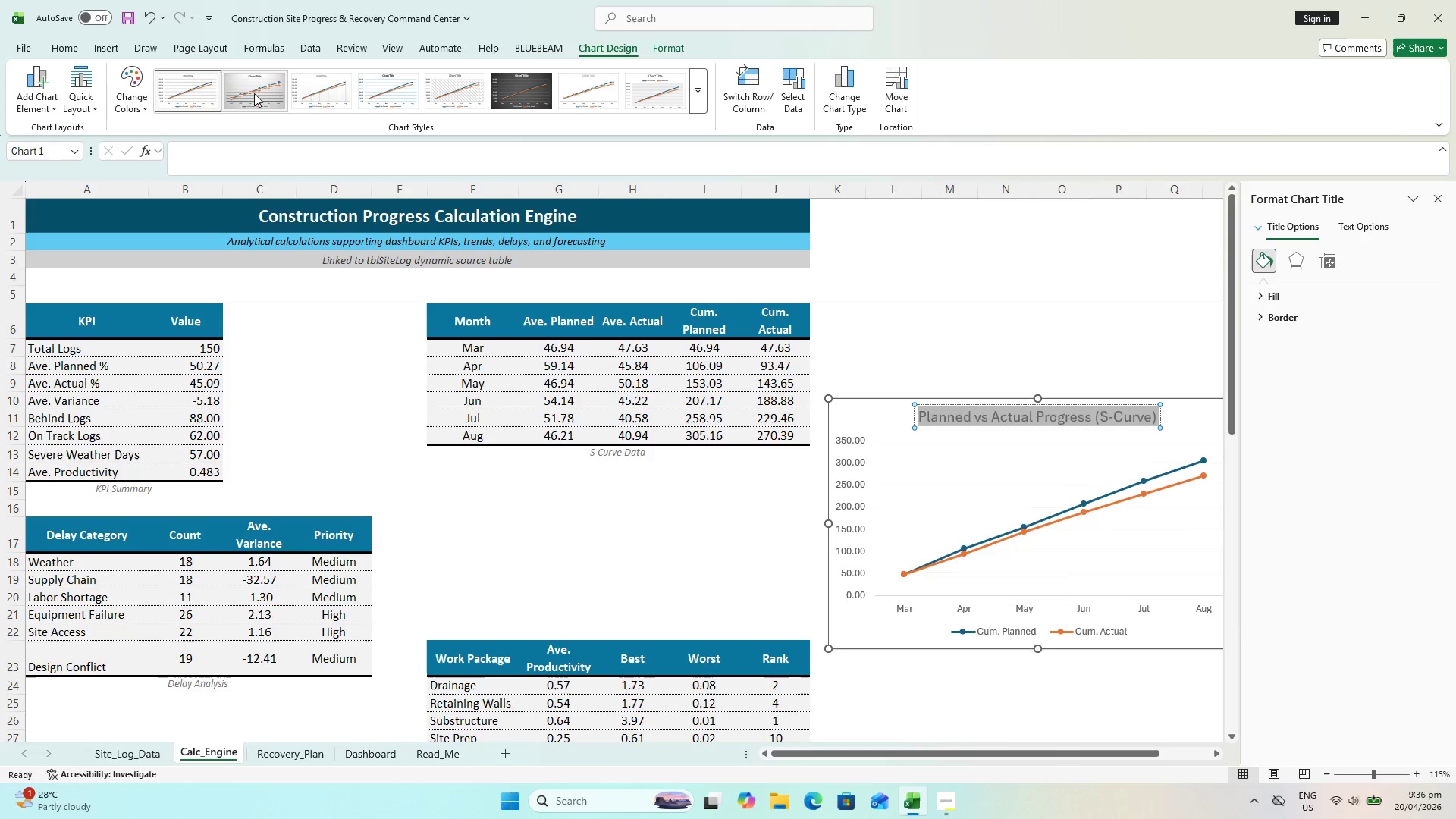 
key(Control+B)
 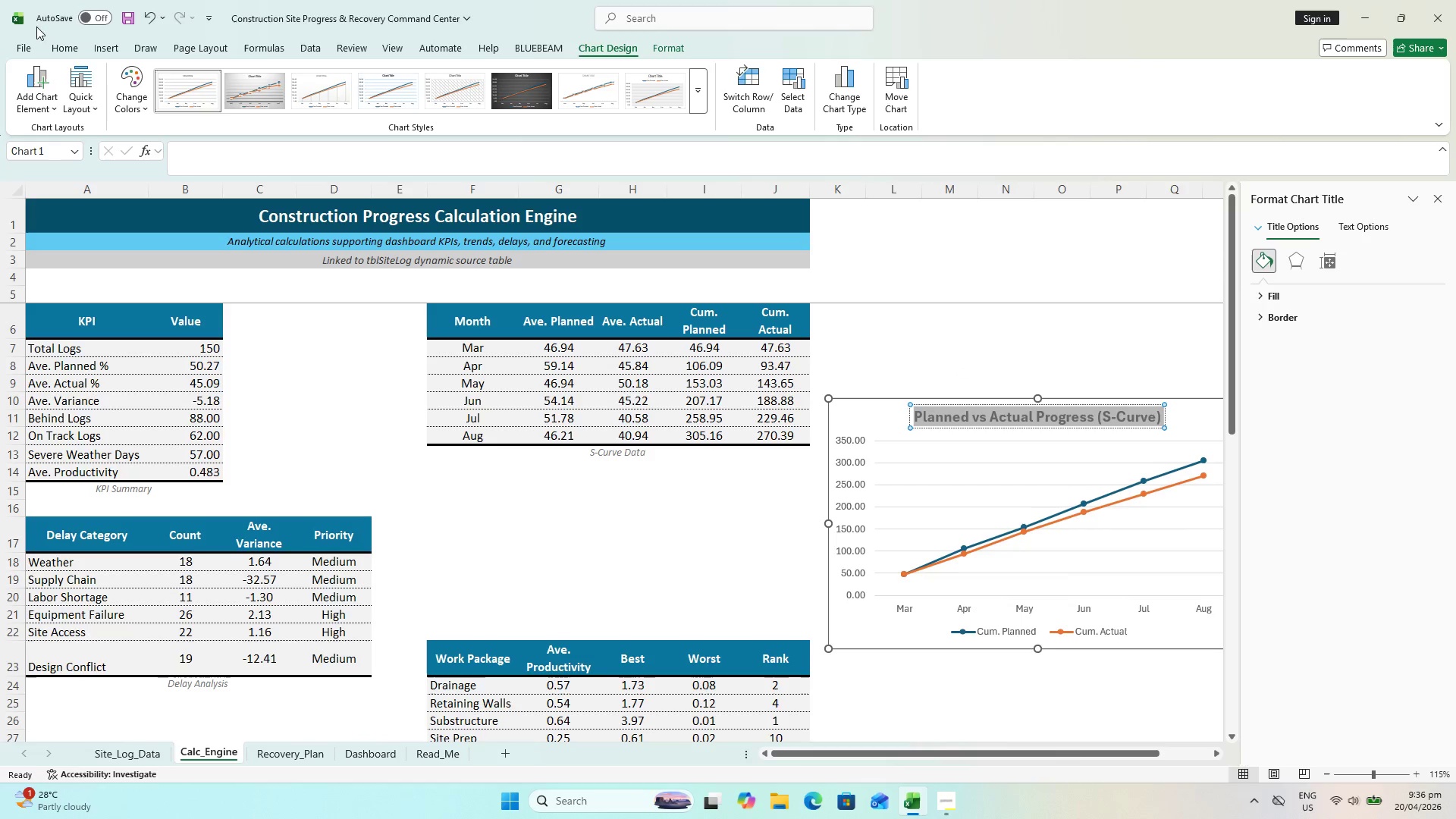 
left_click([67, 52])
 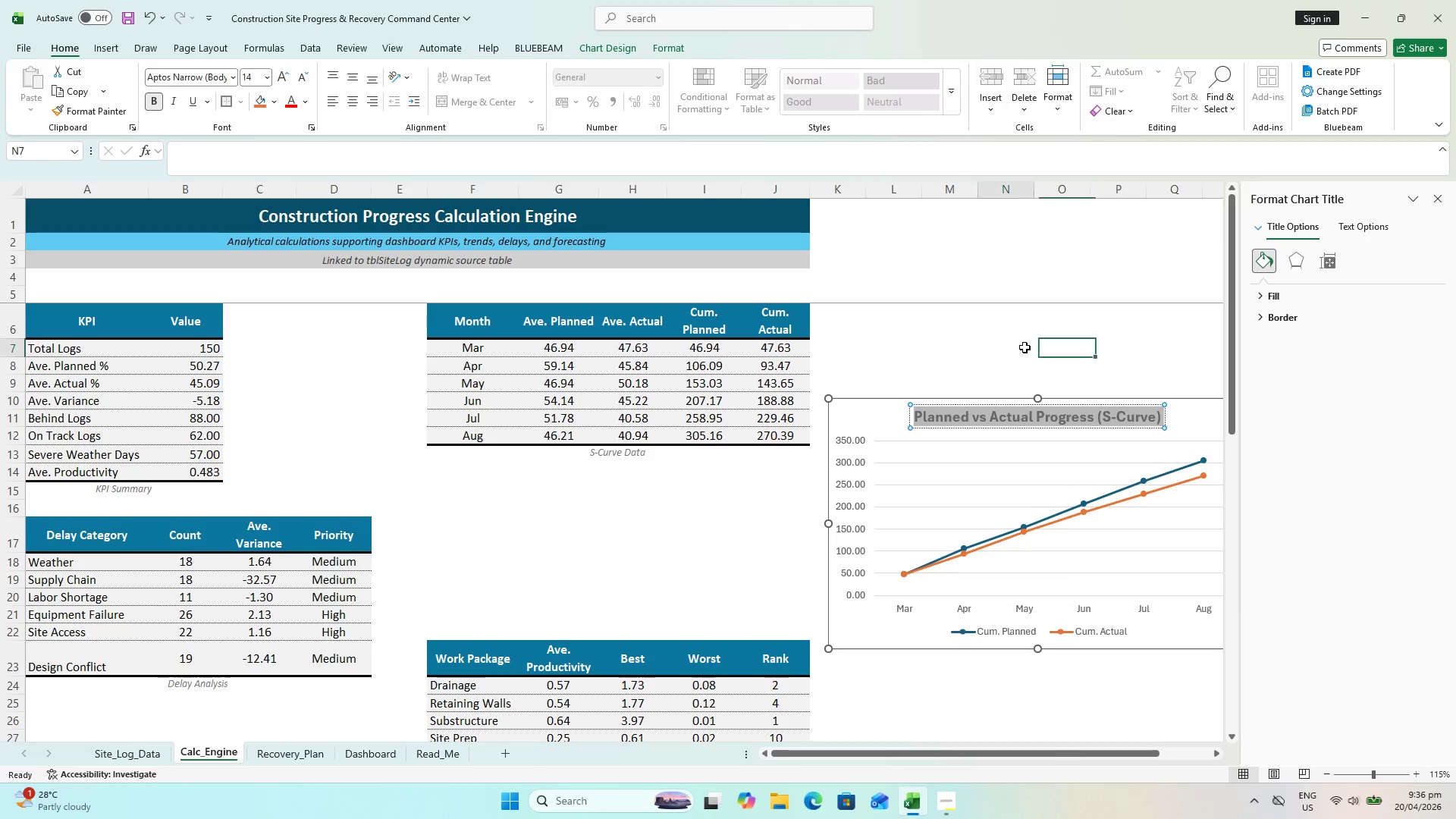 
key(Escape)
 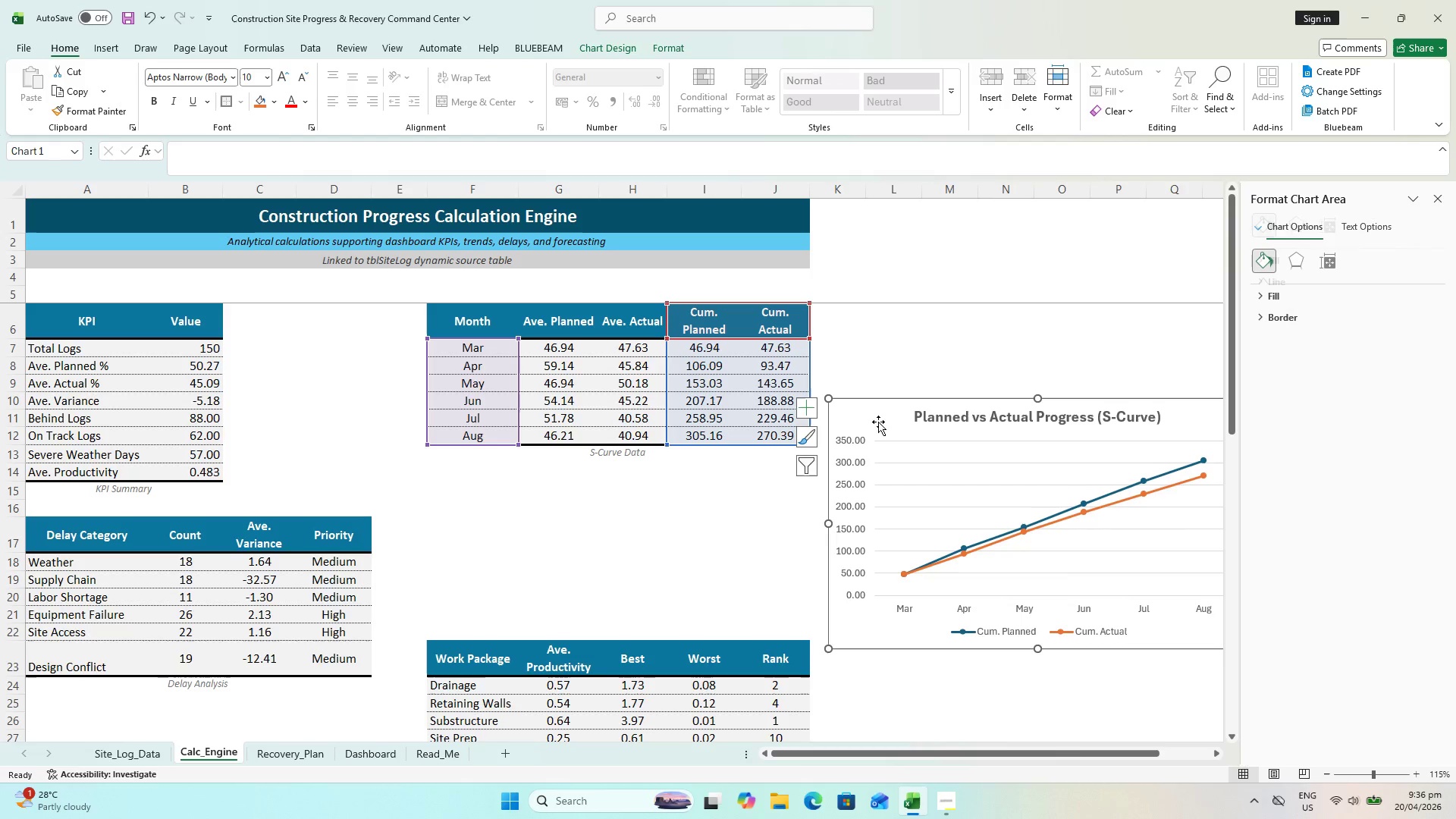 
key(Control+X)
 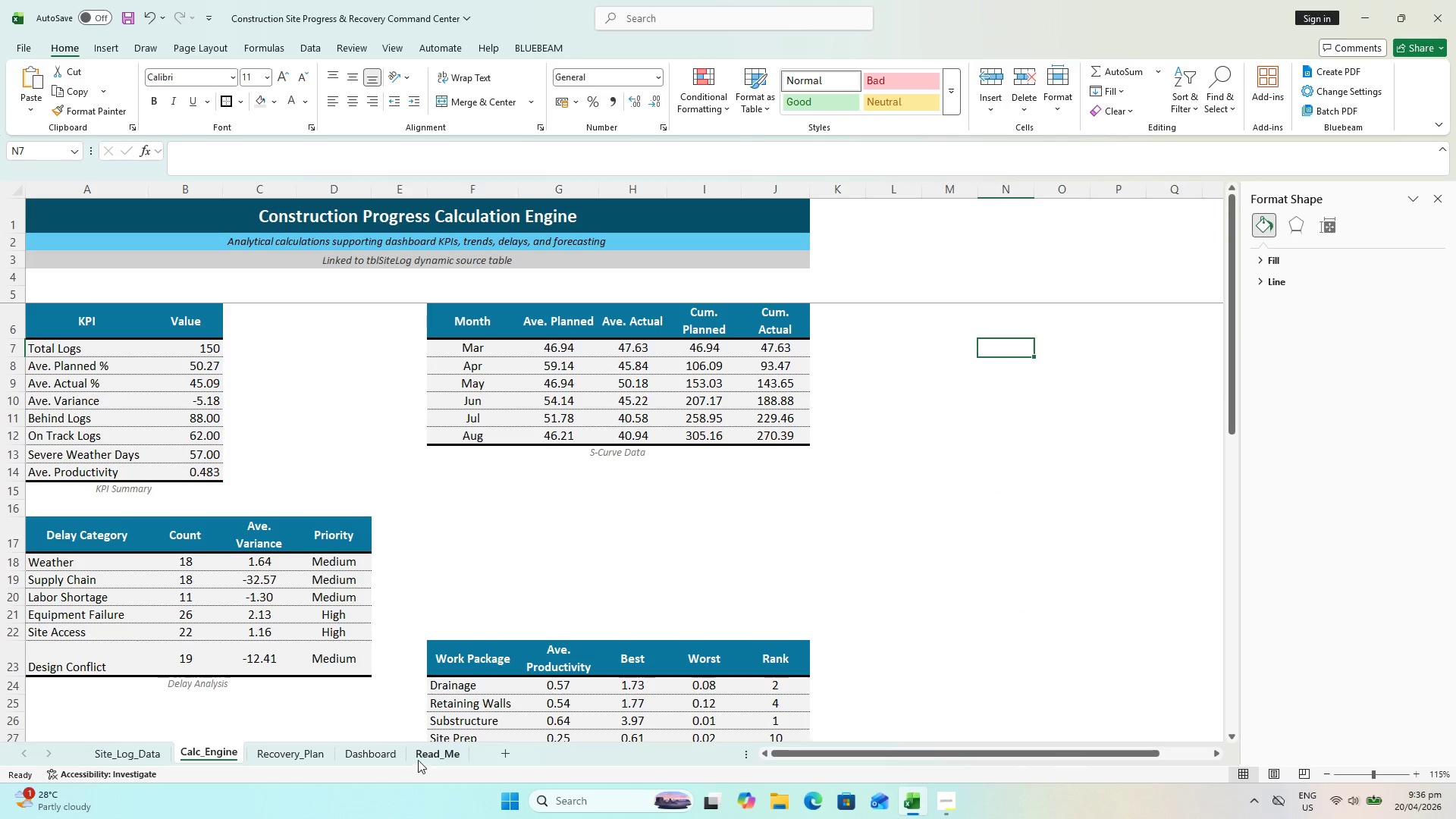 
left_click([404, 759])
 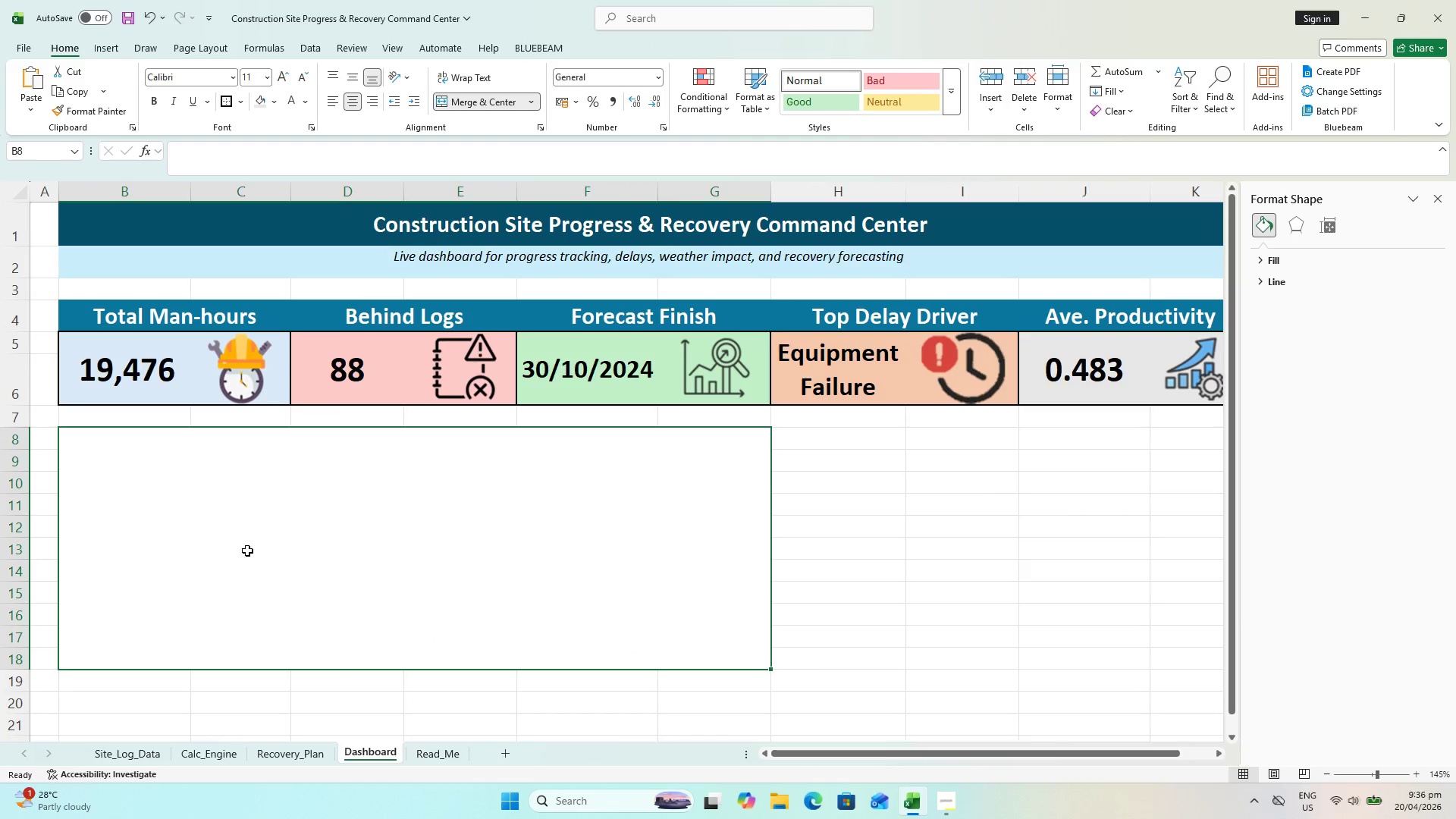 
key(Control+V)
 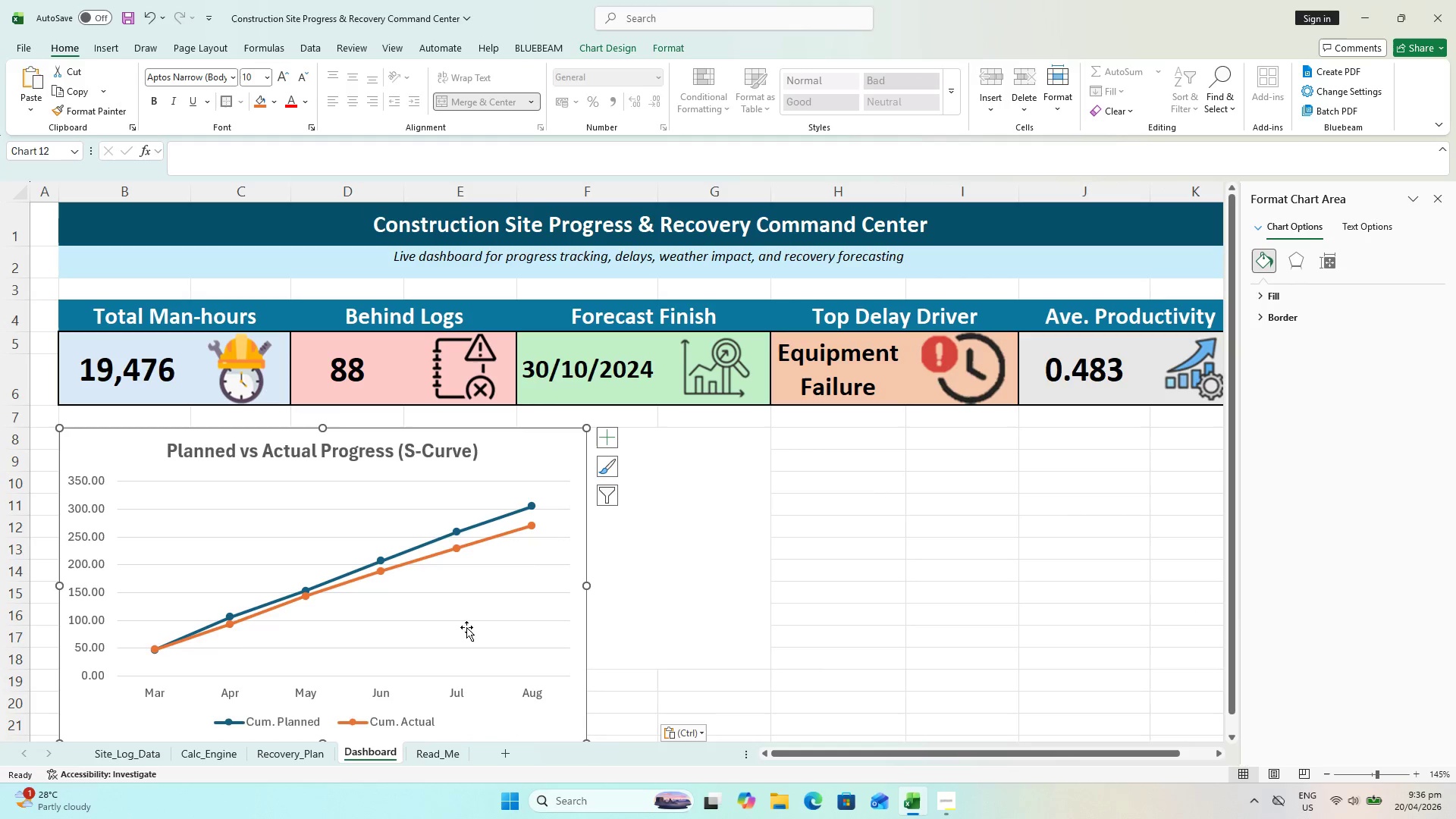 
scroll: coordinate [593, 568], scroll_direction: down, amount: 1.0
 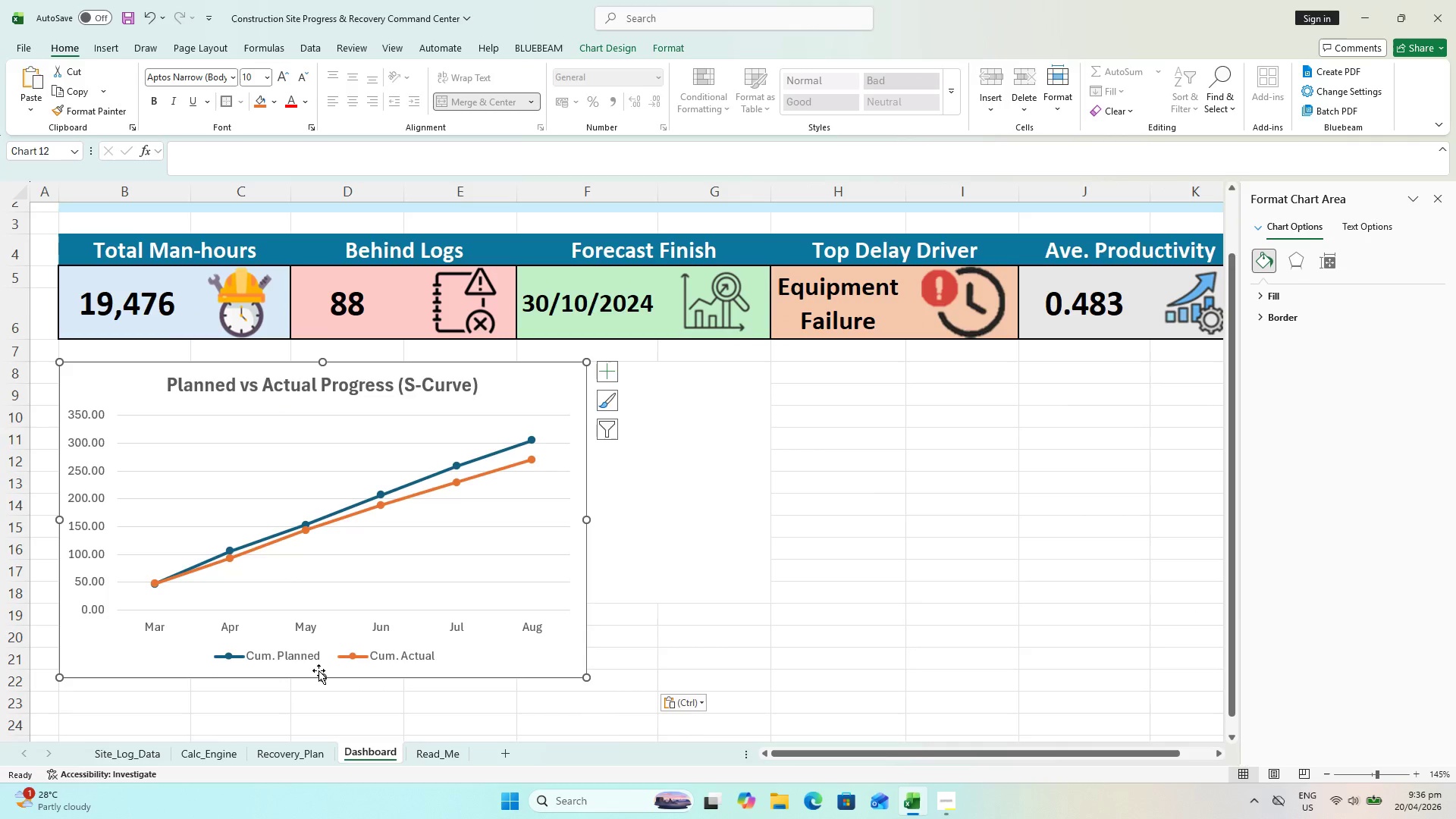 
left_click_drag(start_coordinate=[319, 680], to_coordinate=[360, 604])
 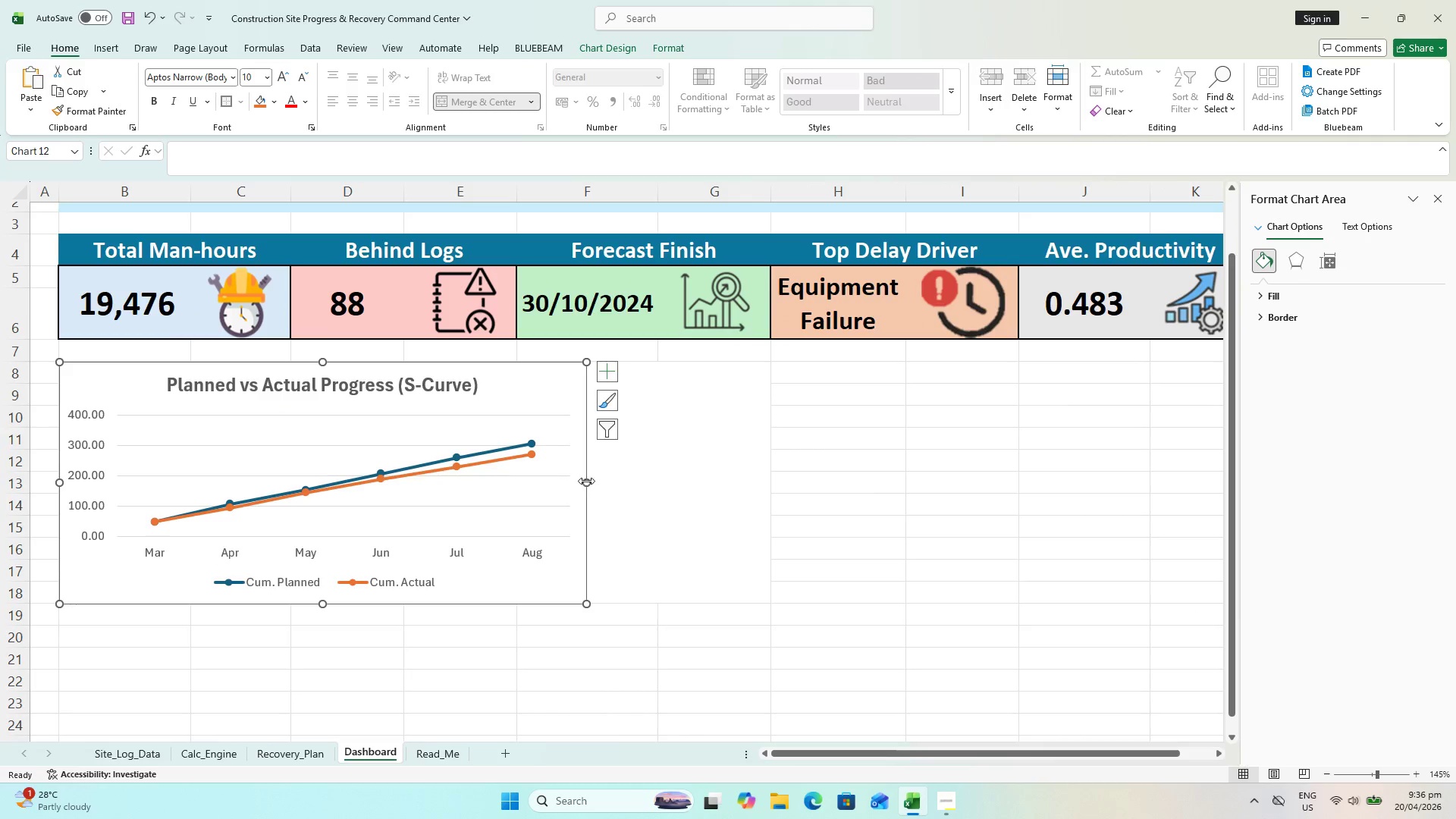 
left_click_drag(start_coordinate=[588, 479], to_coordinate=[770, 469])
 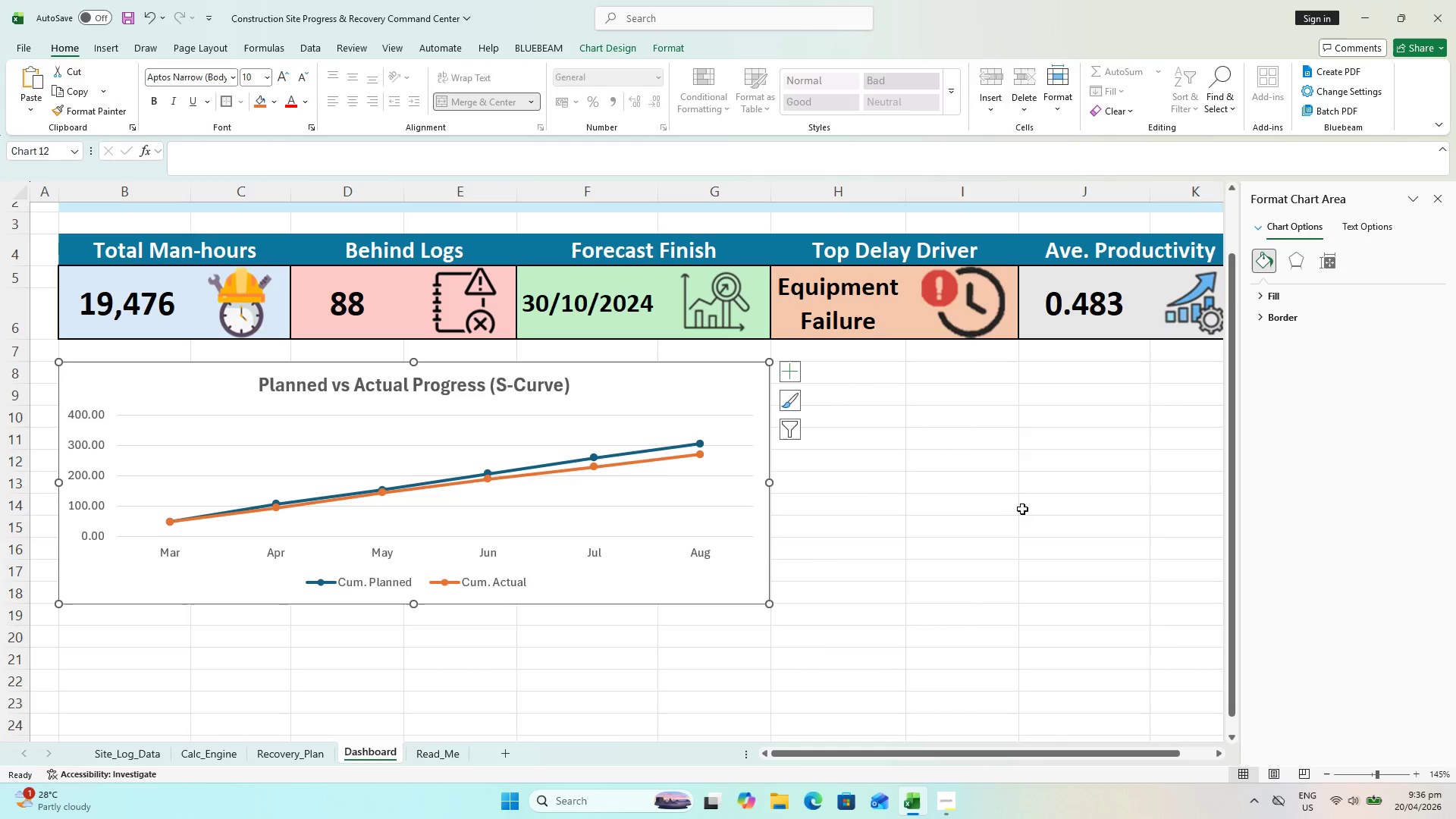 
left_click([1022, 509])
 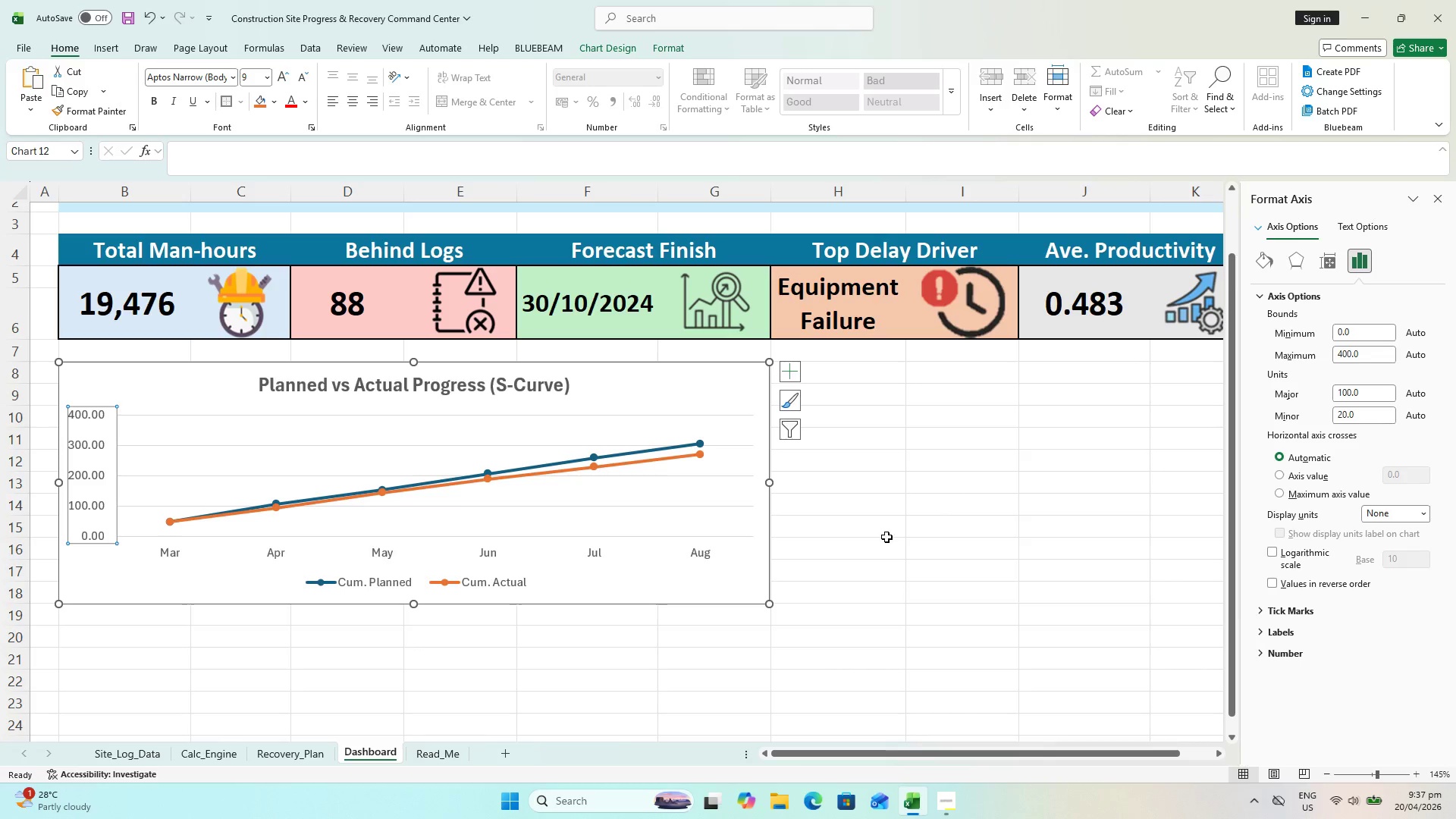 
wait(44.64)
 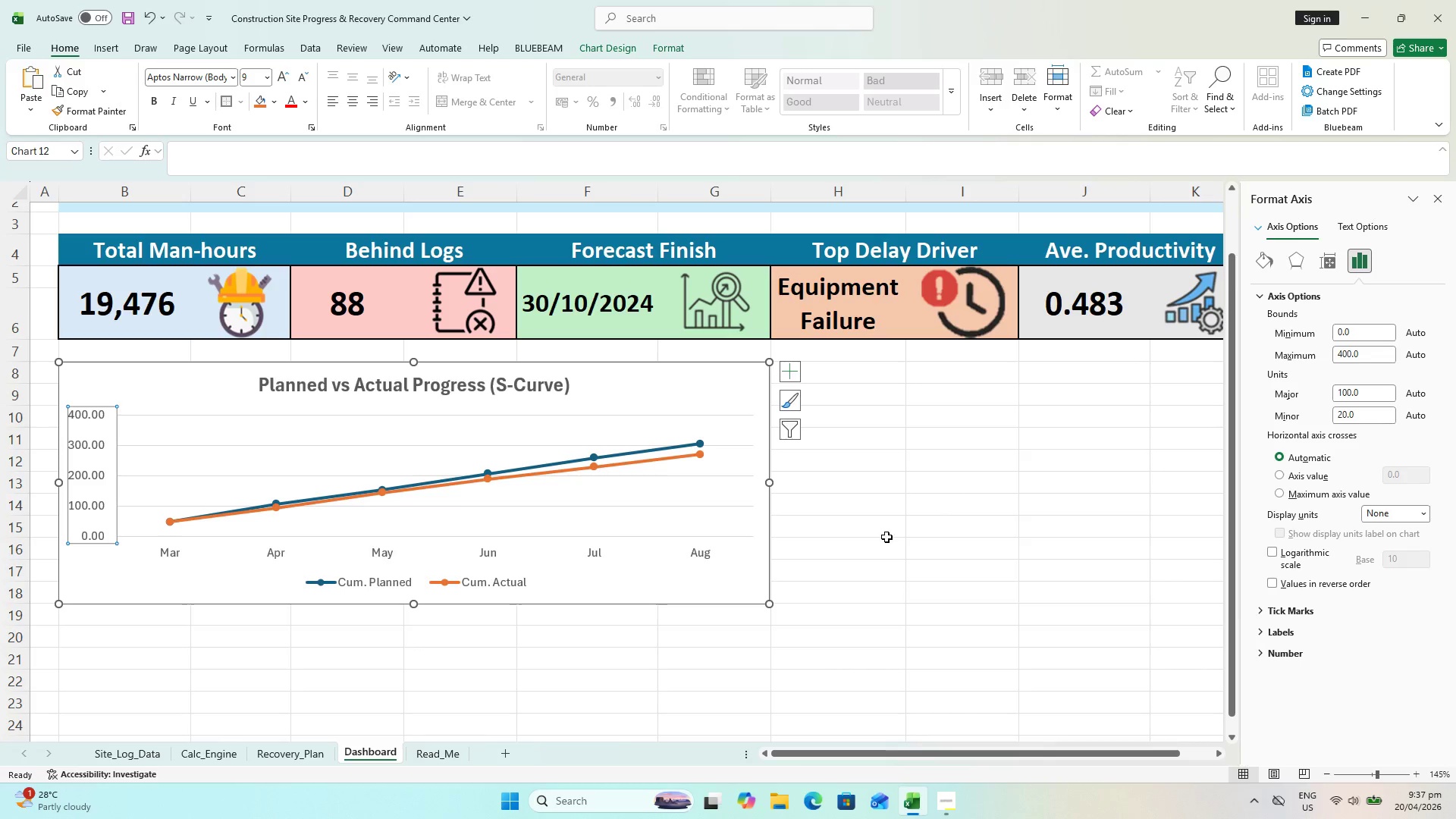 
left_click([932, 512])
 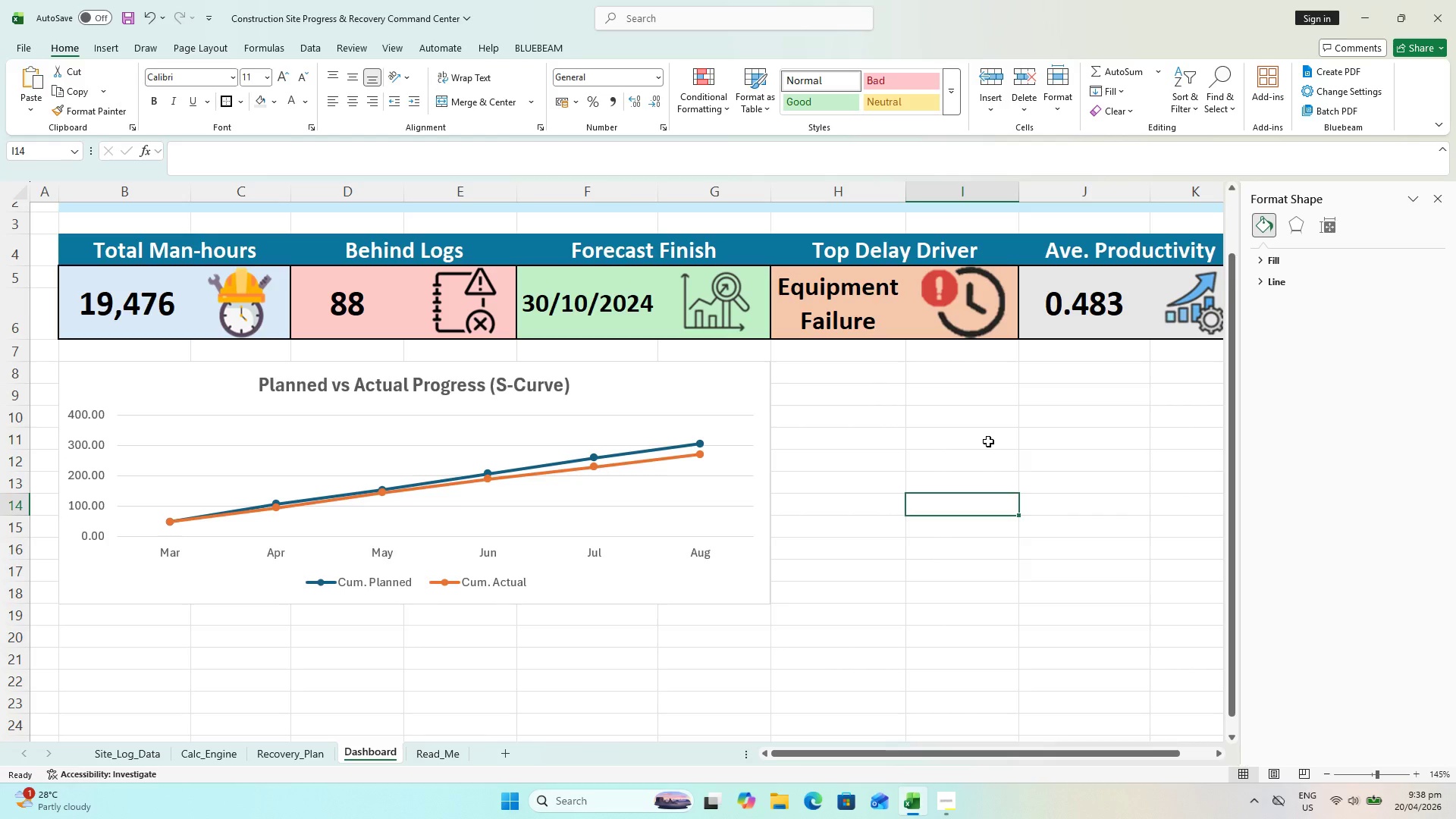 
wait(83.39)
 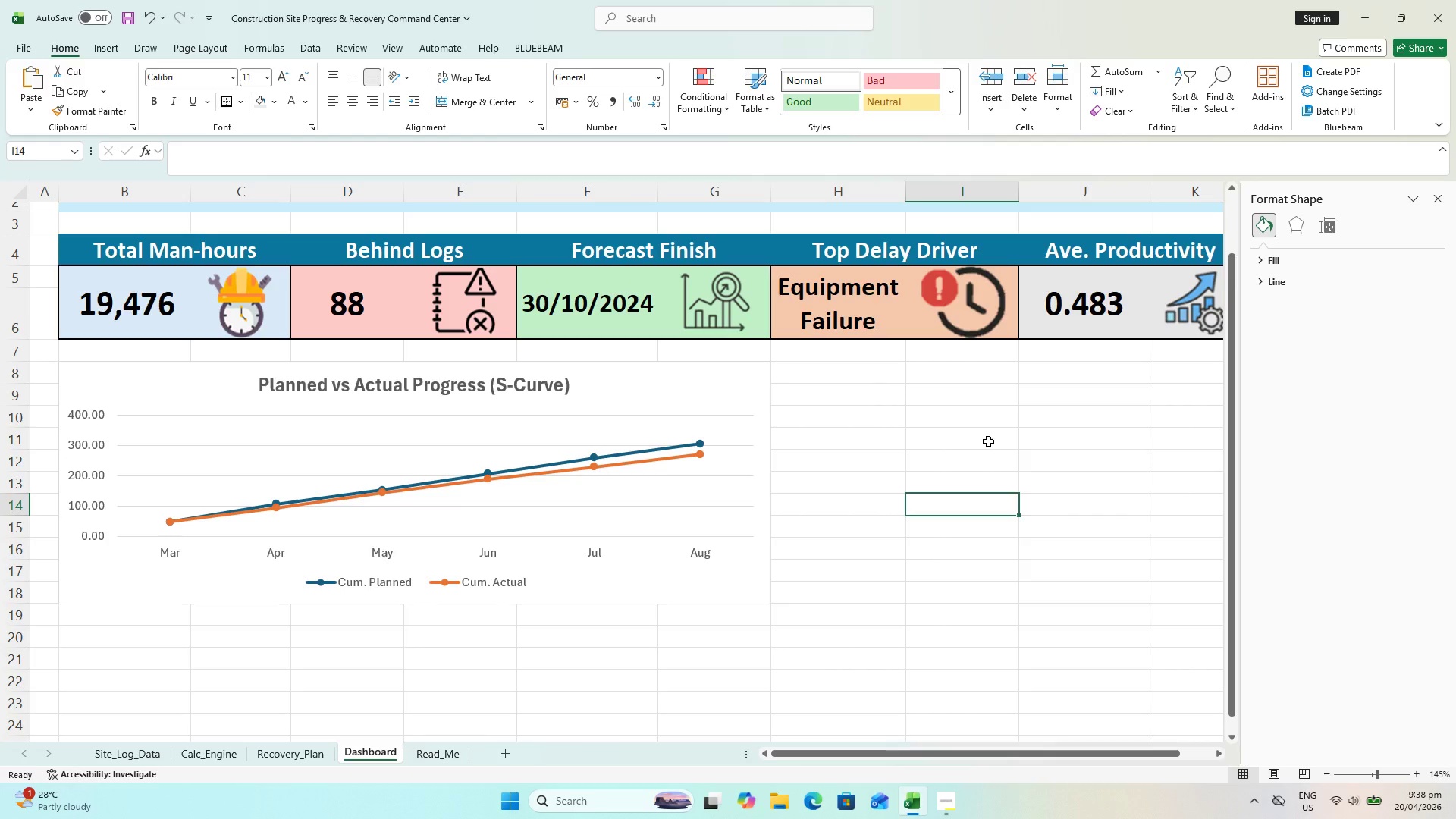 
mouse_move([856, 18])
 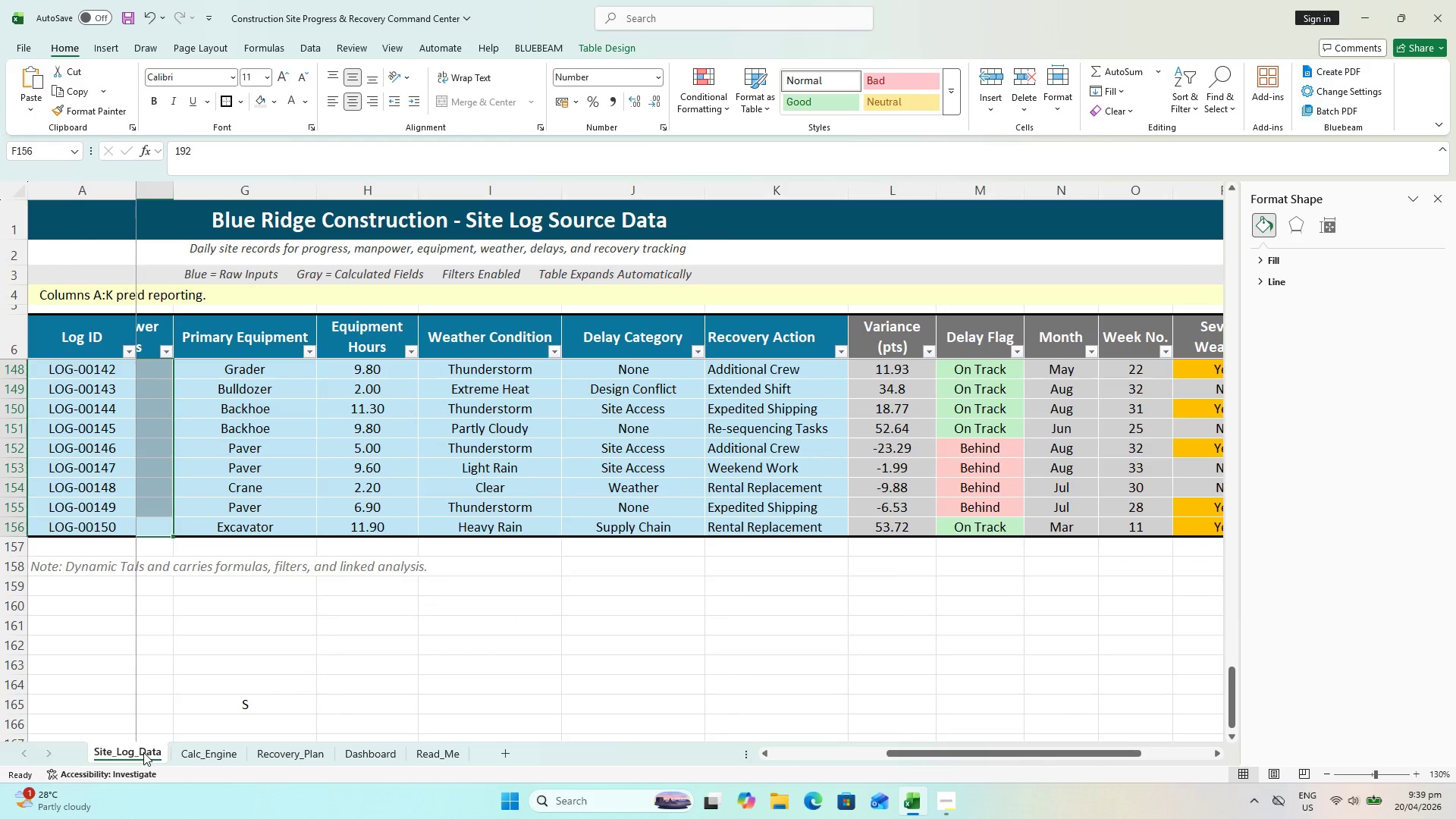 
wait(33.24)
 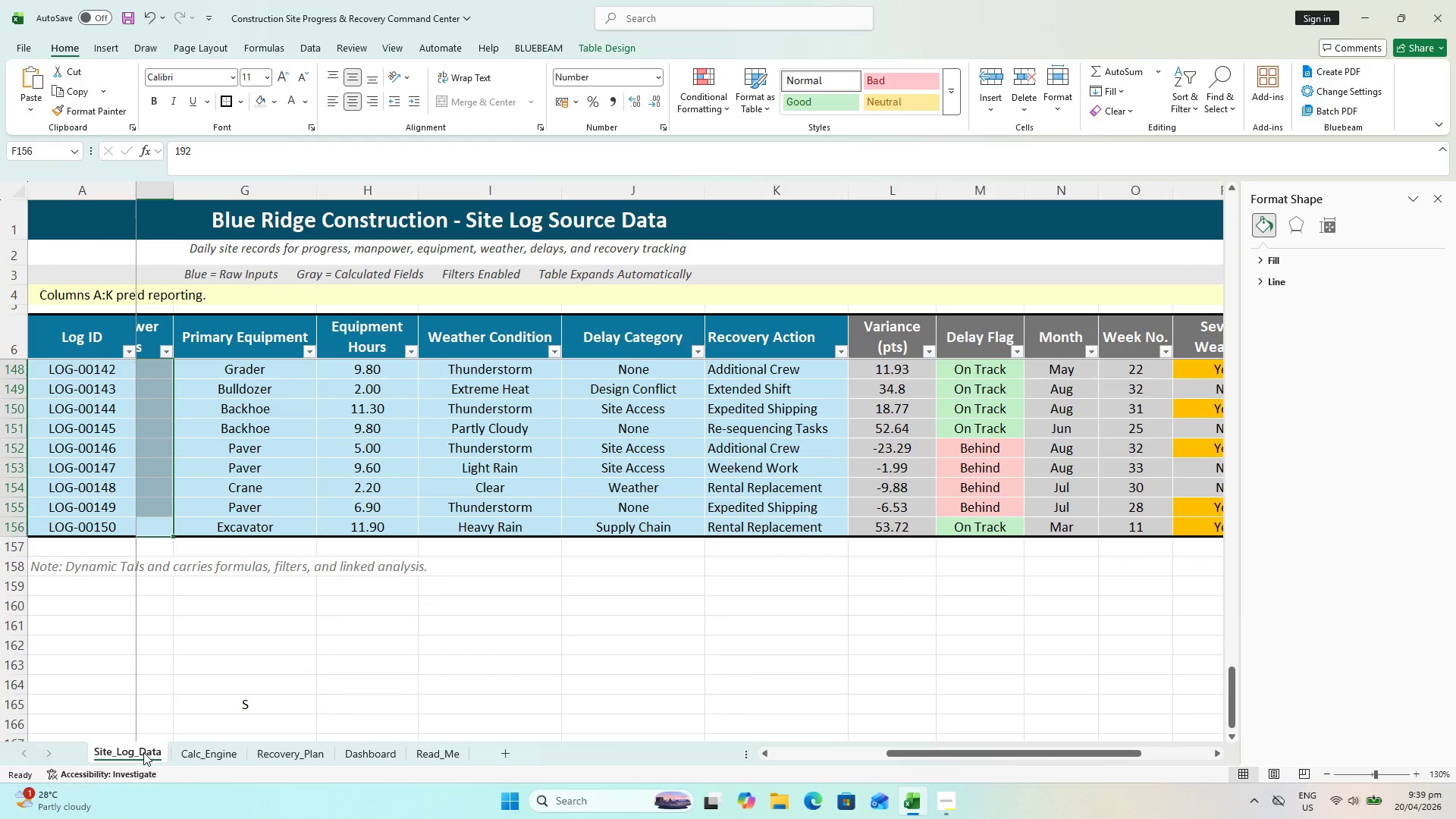 
scroll: coordinate [423, 605], scroll_direction: down, amount: 5.0
 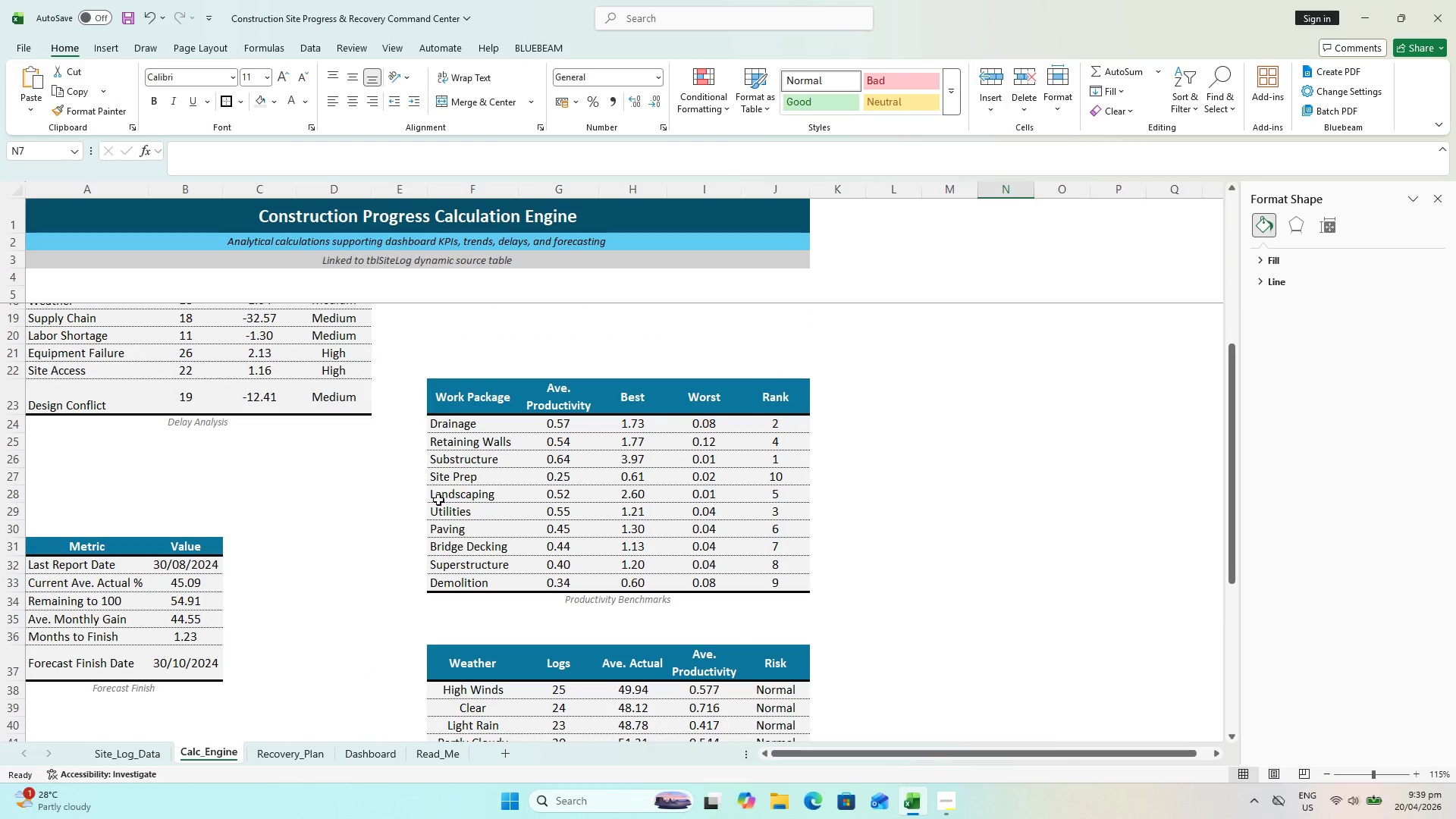 
left_click([455, 756])
 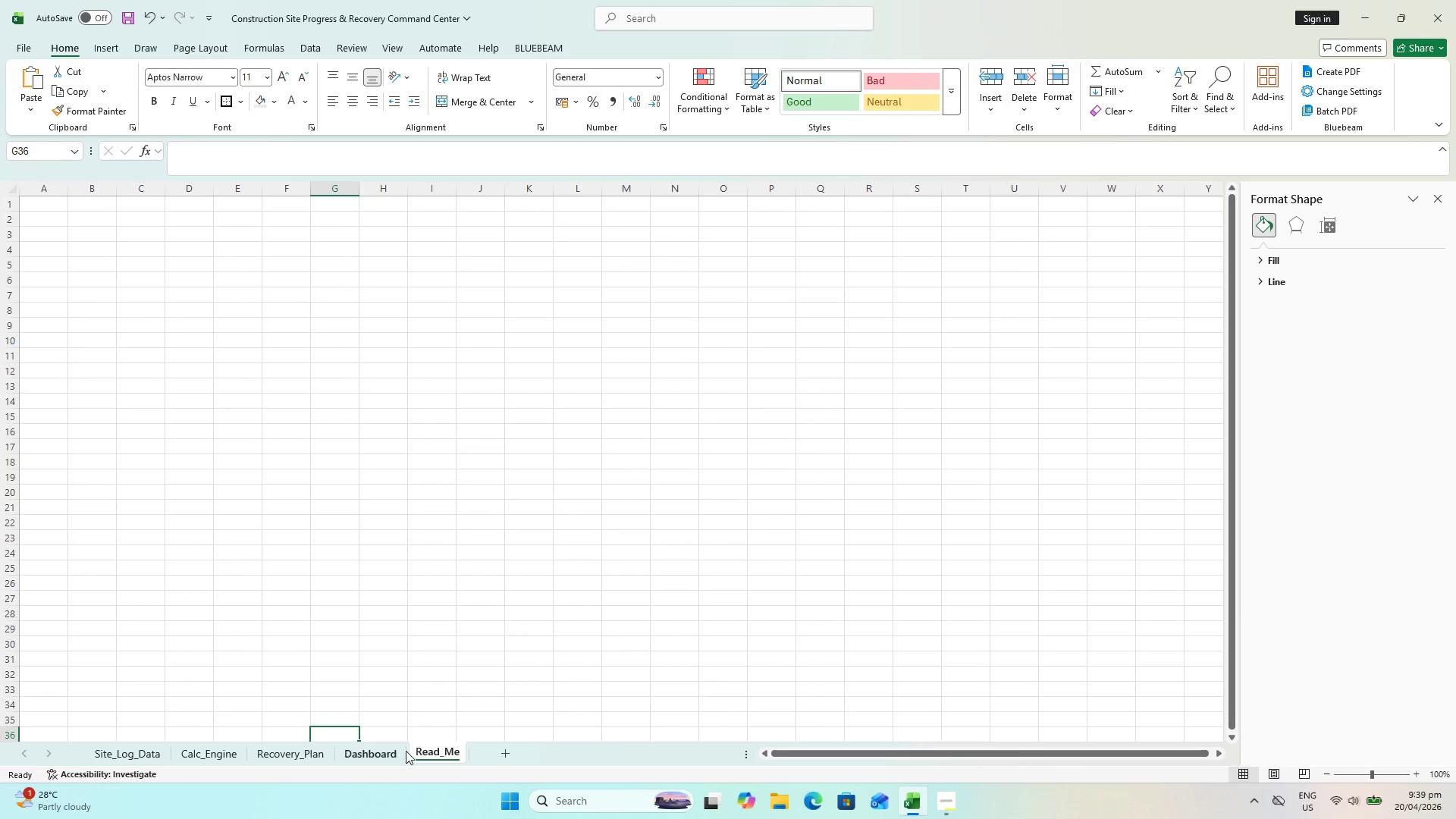 
left_click([406, 751])
 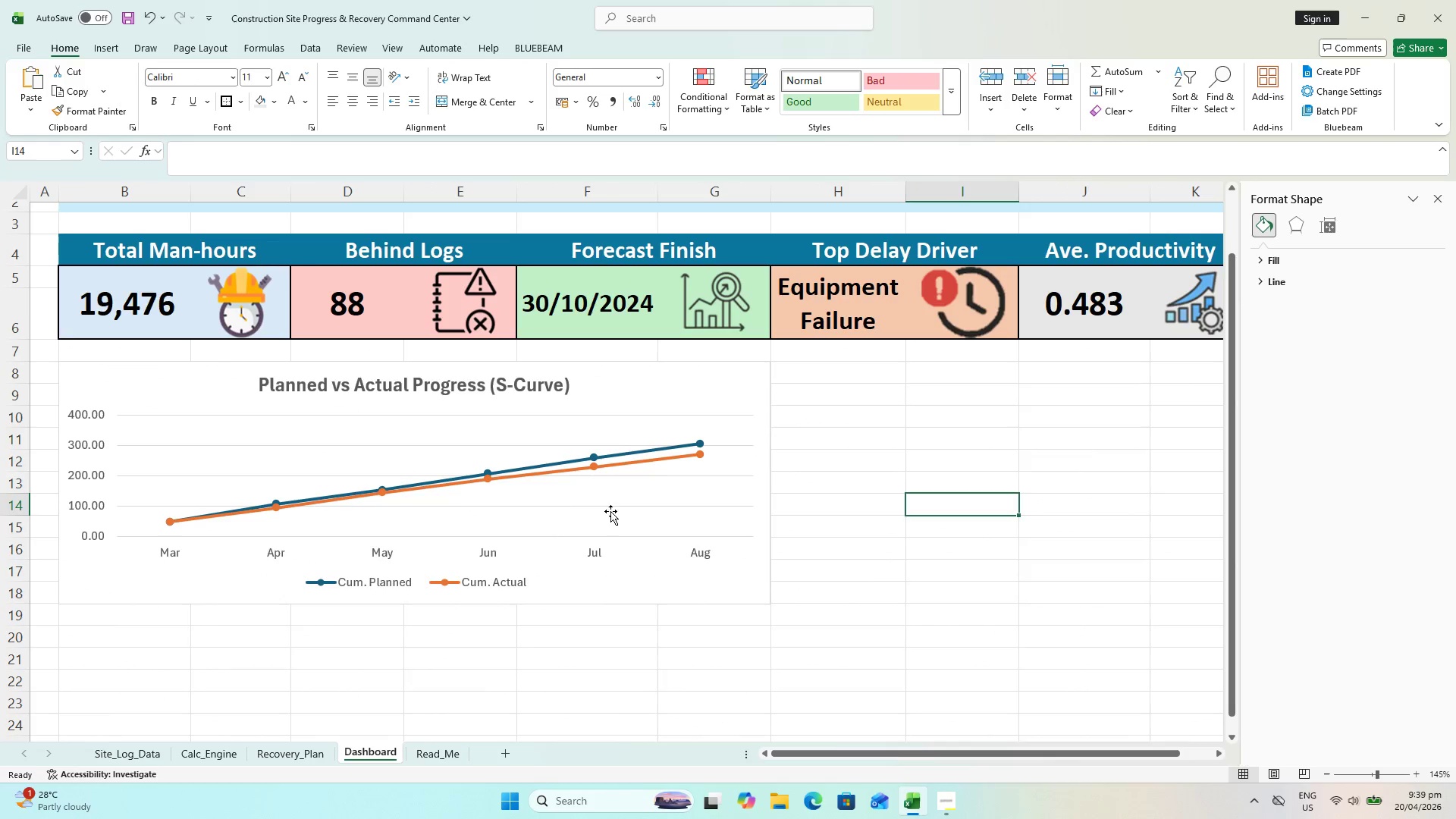 
left_click([562, 497])
 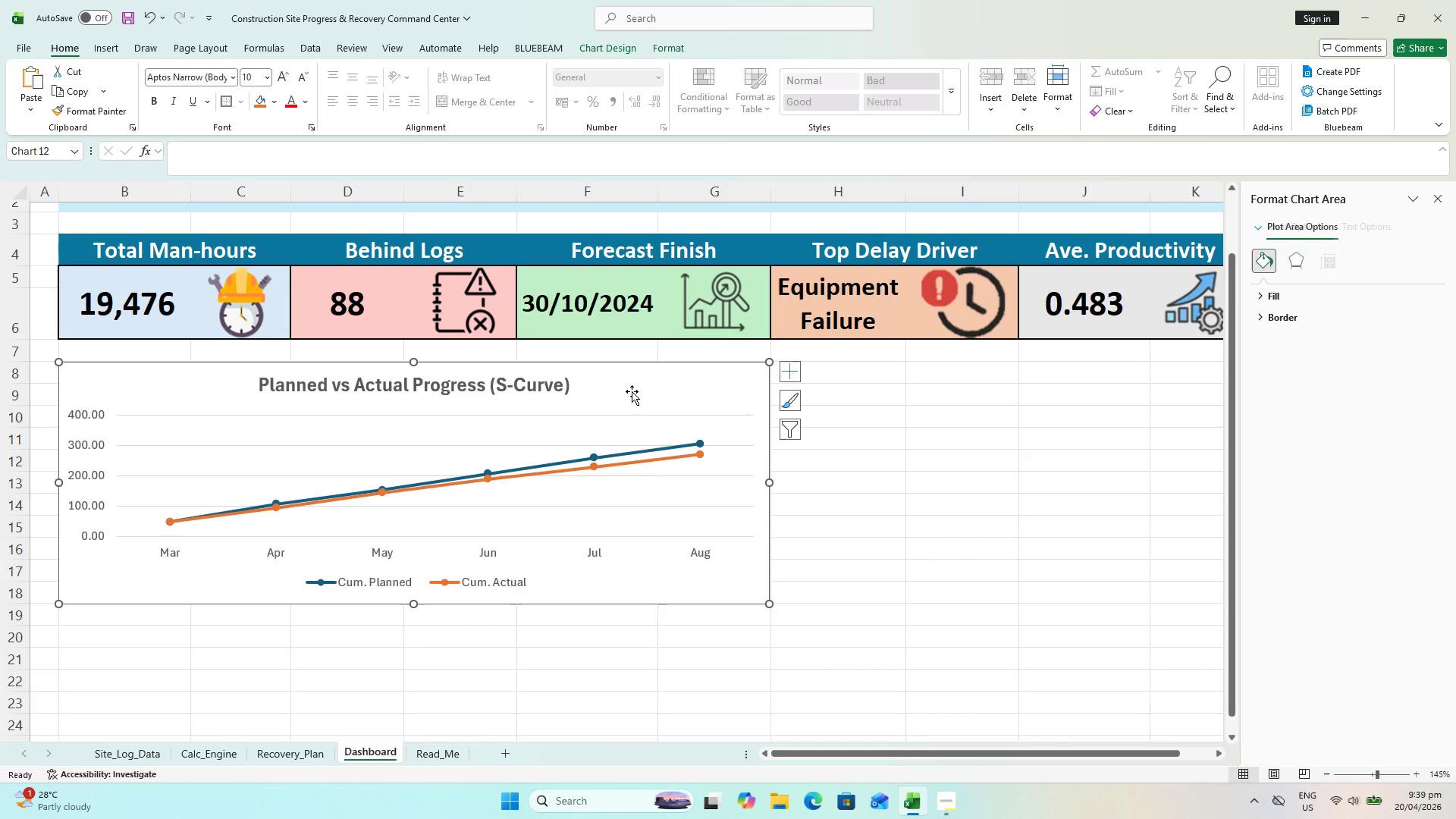 
key(Control+X)
 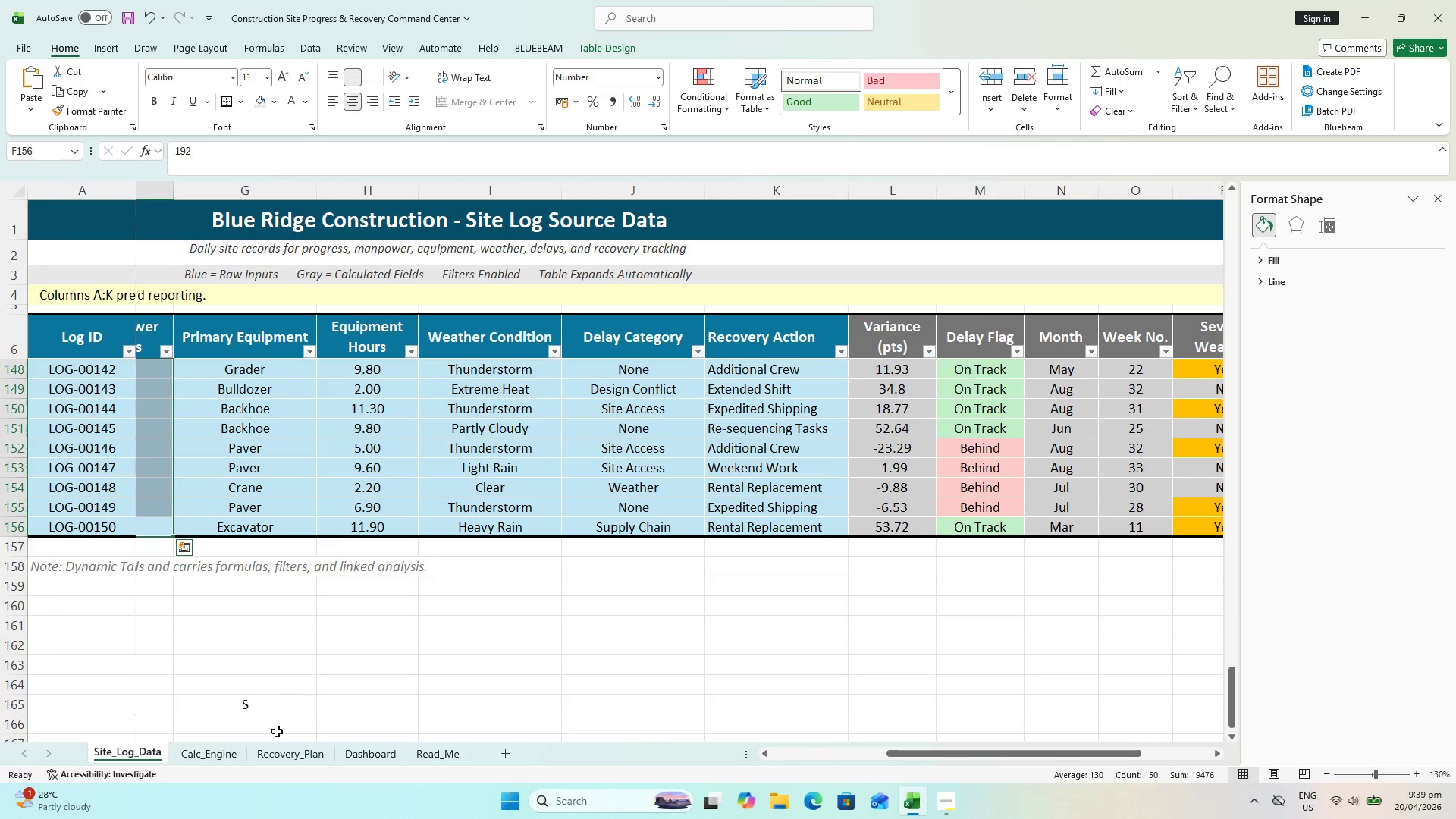 
left_click([220, 749])
 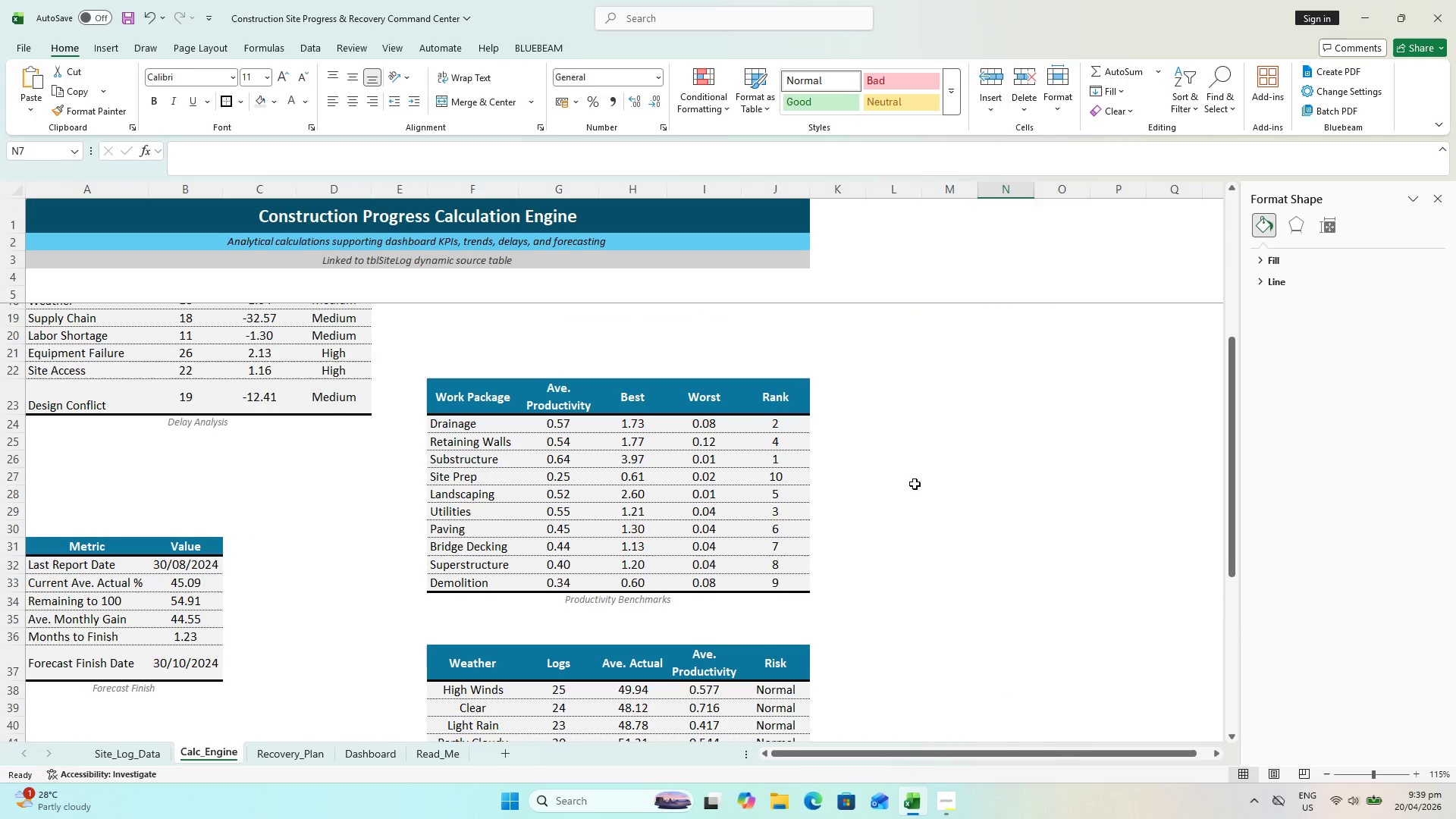 
key(Control+V)
 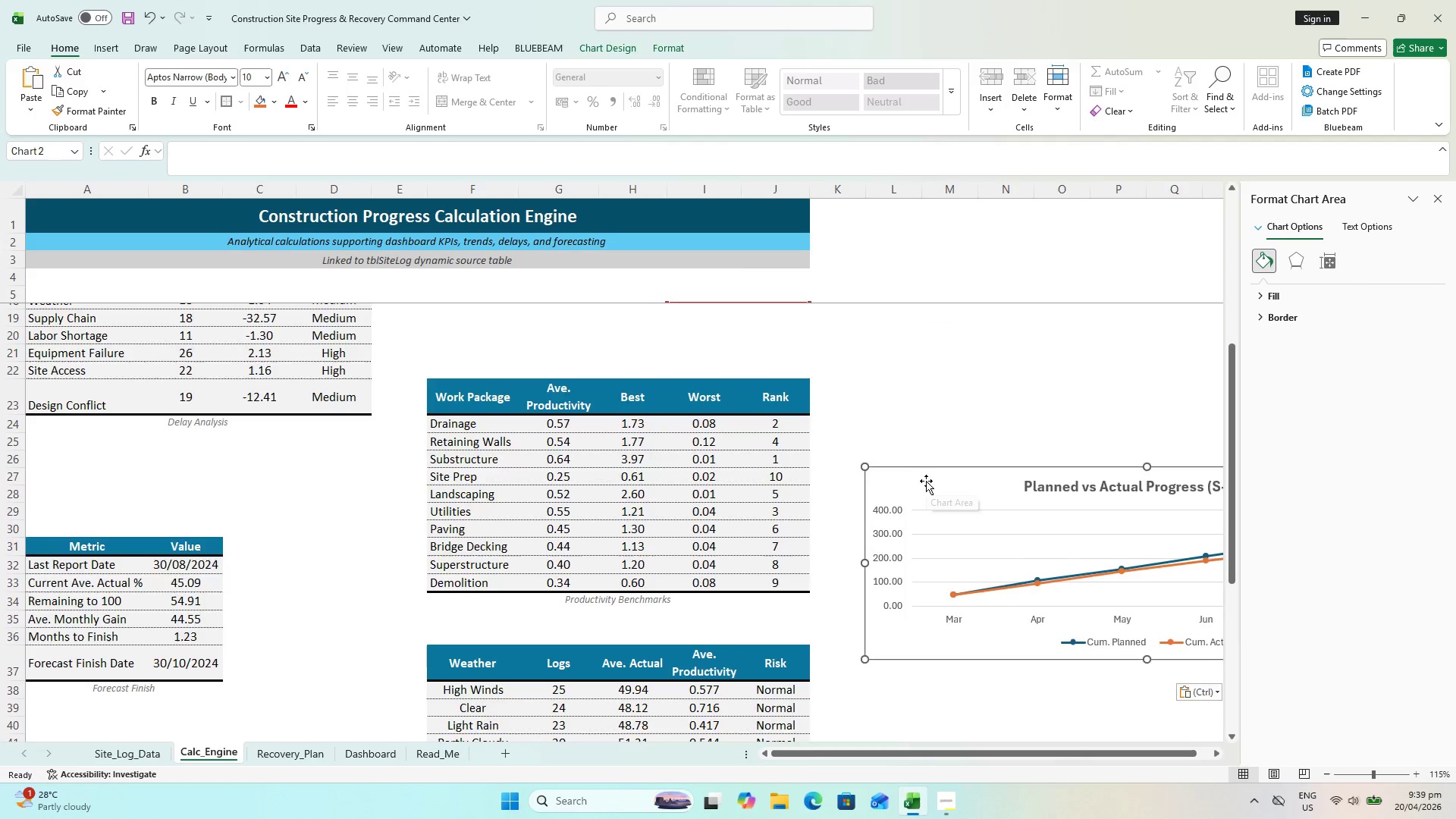 
scroll: coordinate [905, 557], scroll_direction: up, amount: 4.0
 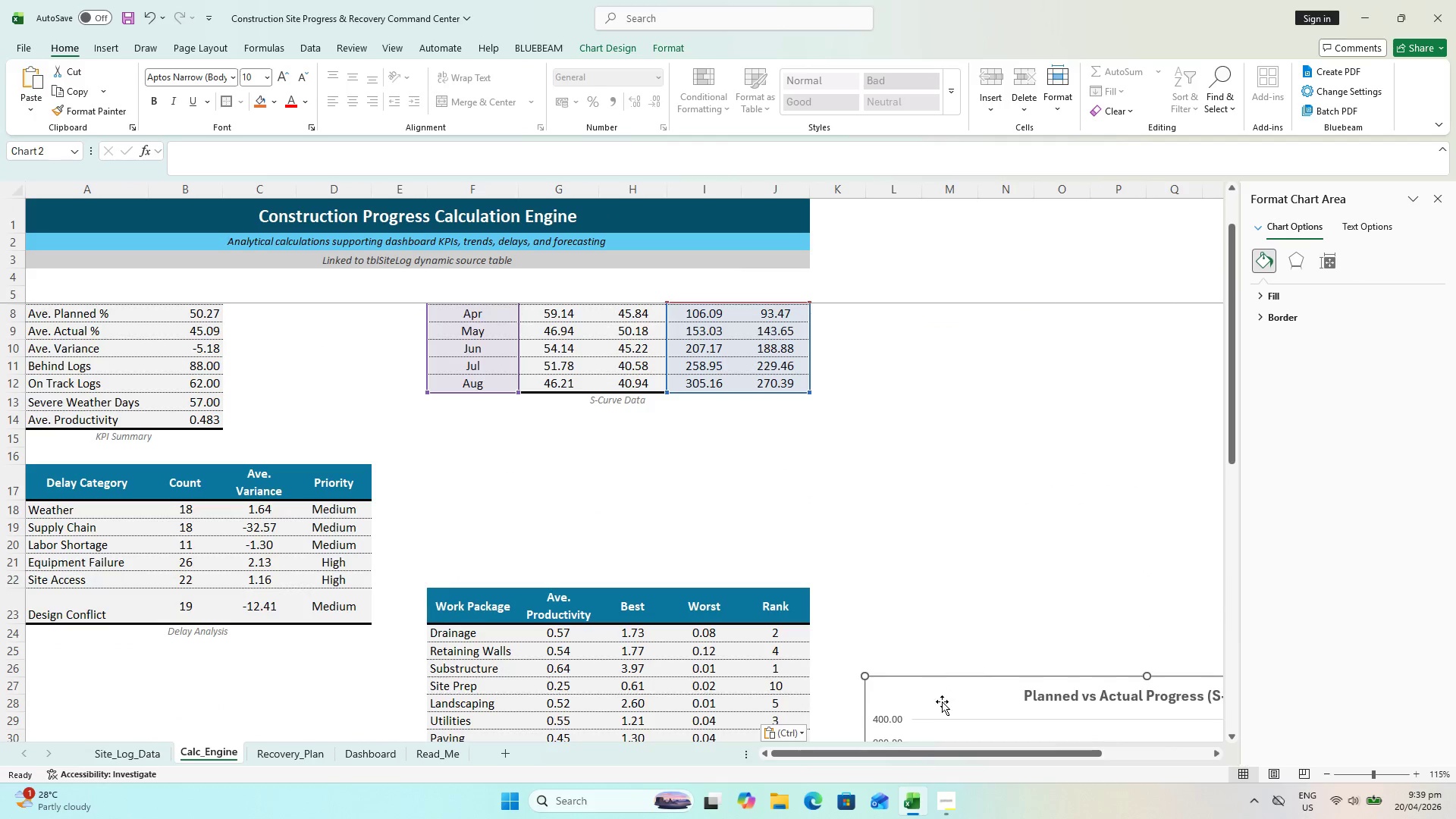 
left_click_drag(start_coordinate=[938, 696], to_coordinate=[886, 419])
 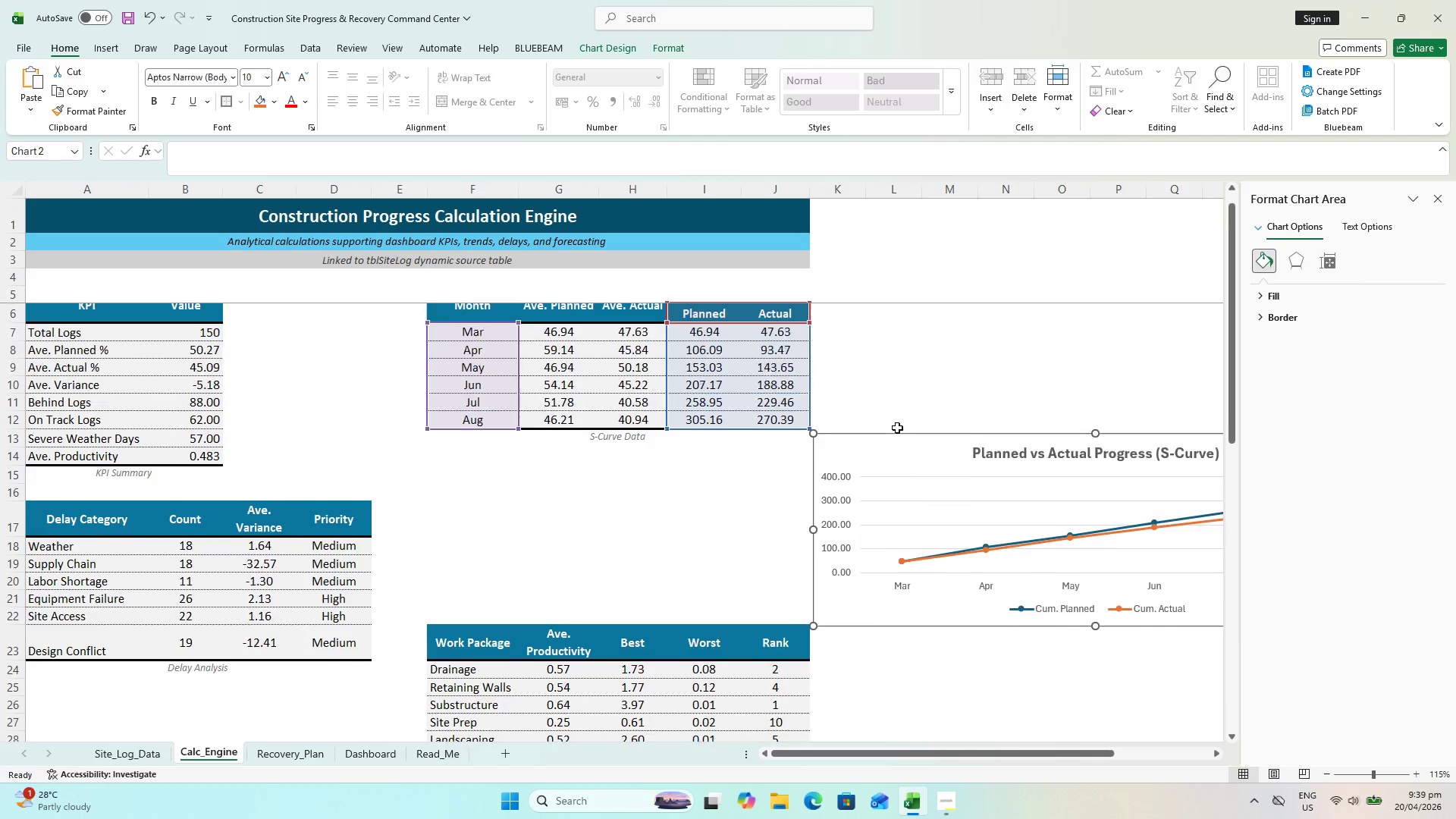 
scroll: coordinate [897, 428], scroll_direction: up, amount: 4.0
 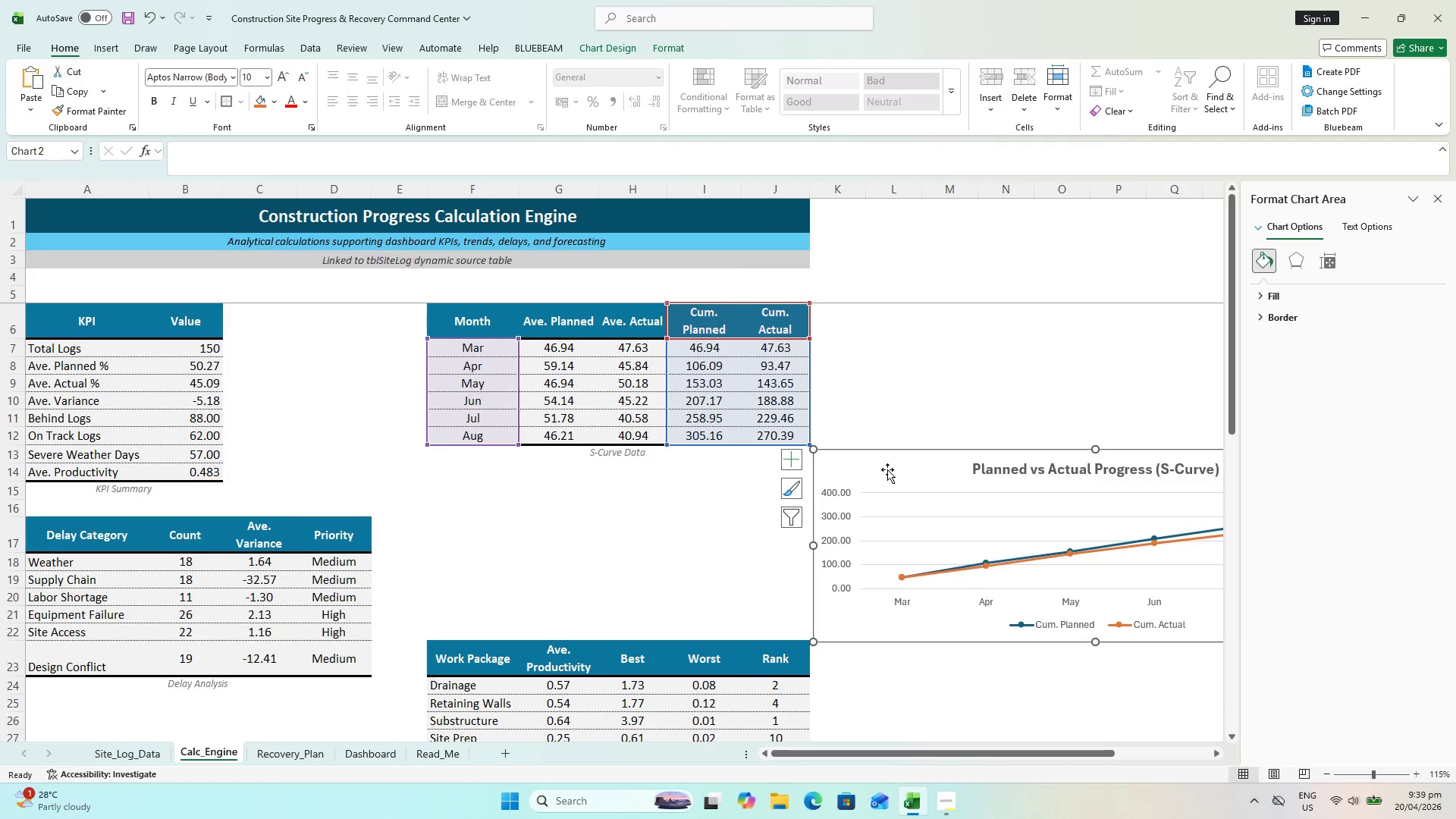 
left_click_drag(start_coordinate=[887, 469], to_coordinate=[905, 431])
 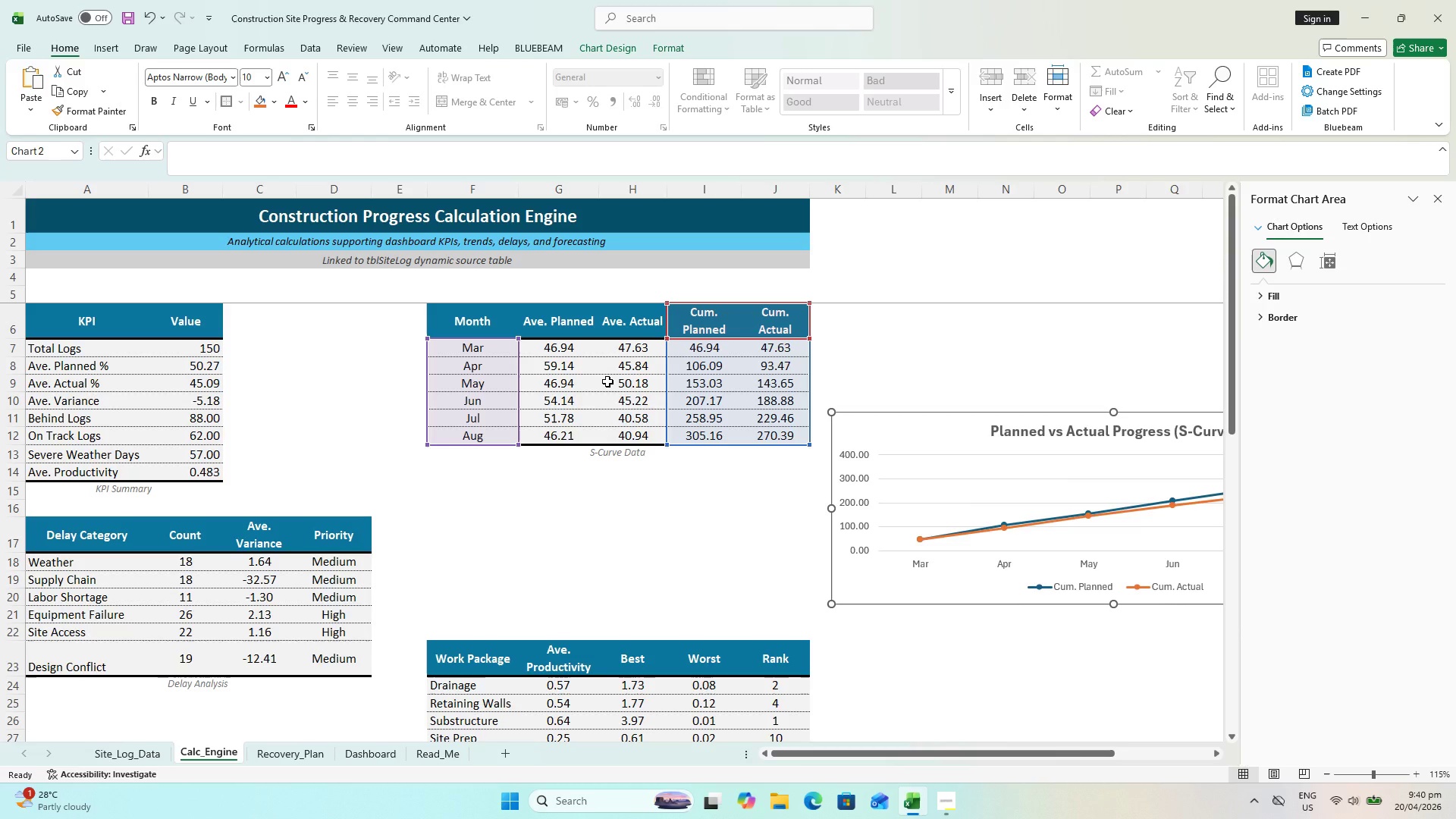 
wait(40.23)
 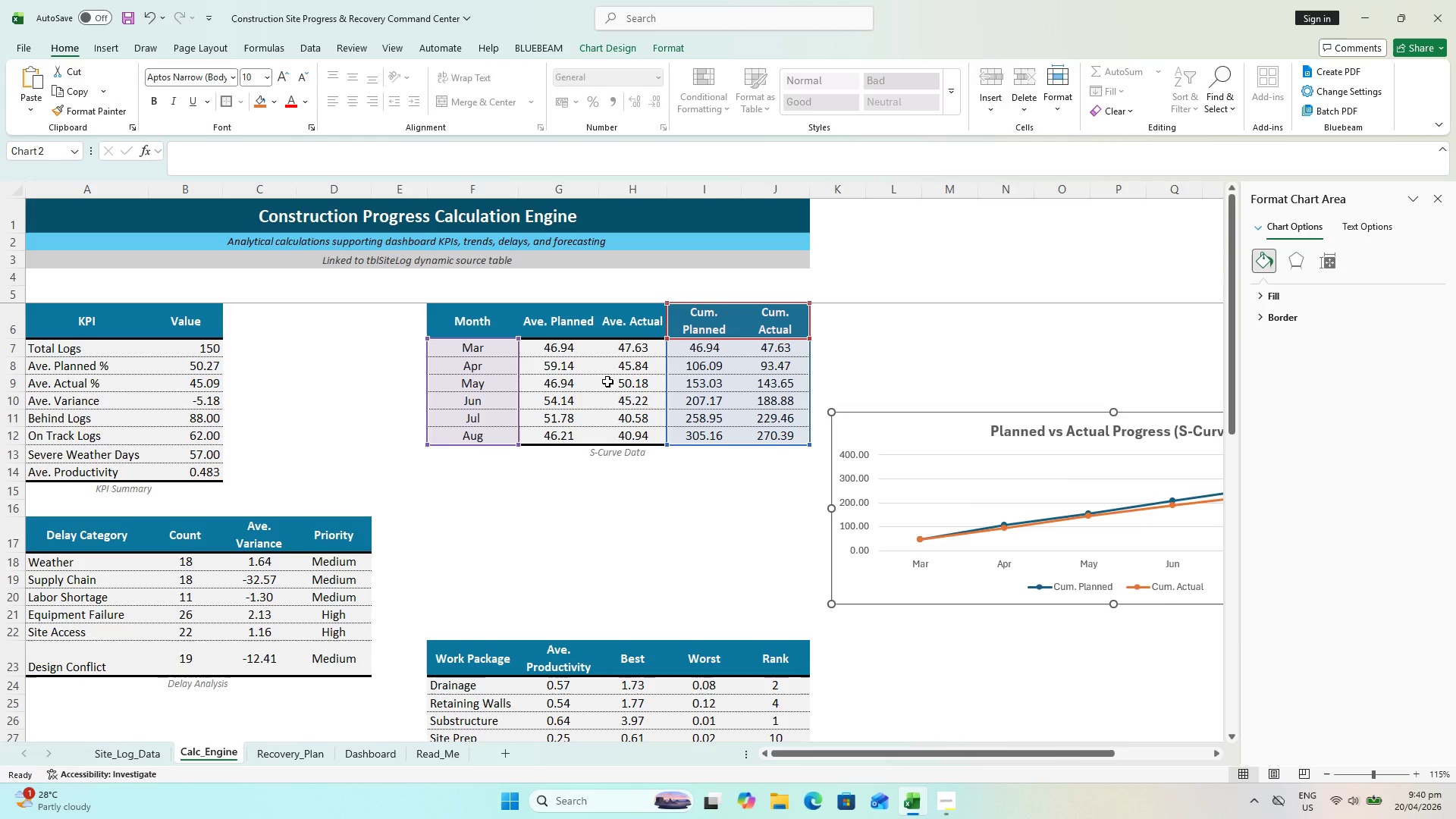 
left_click([877, 355])
 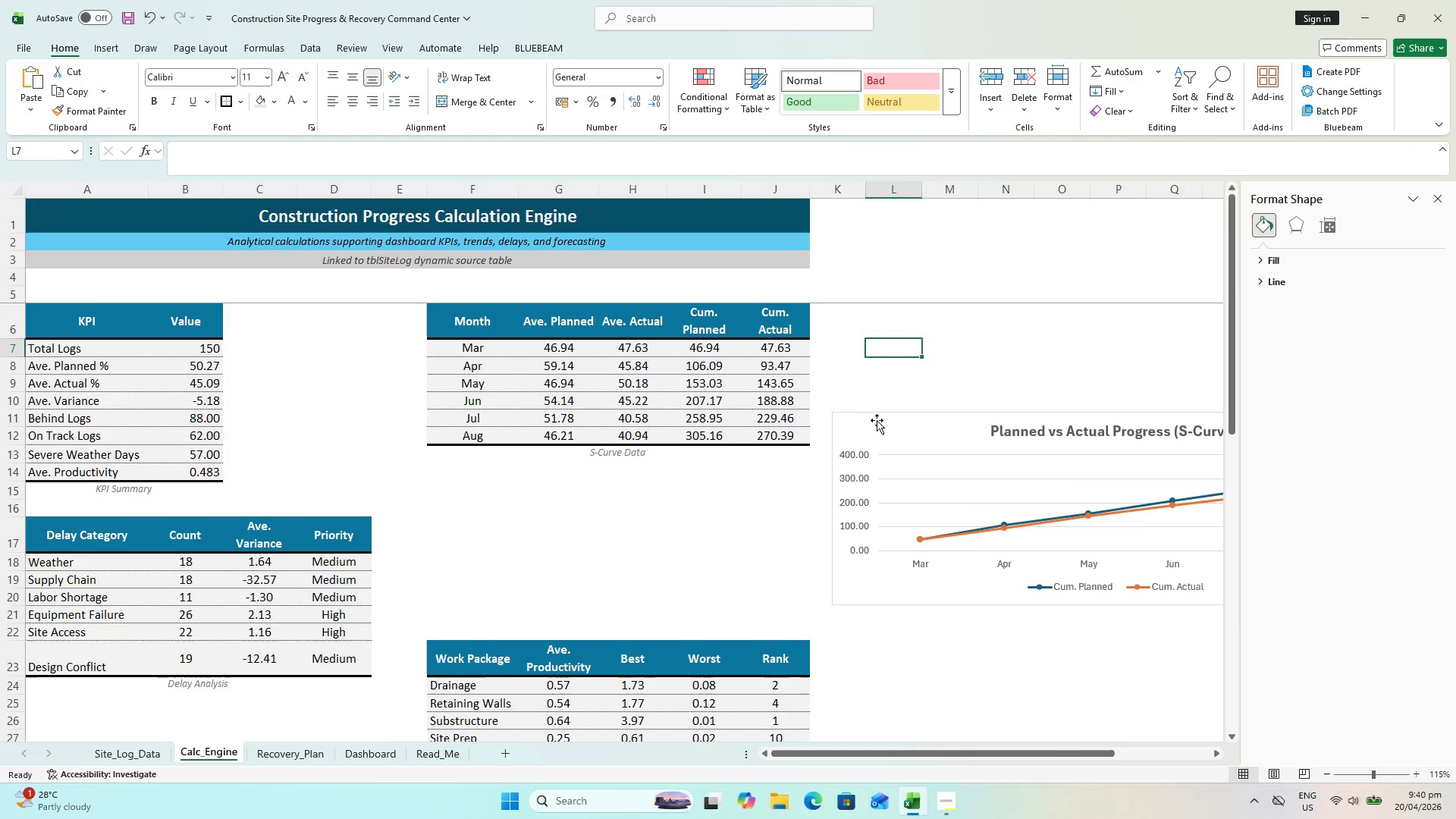 
left_click_drag(start_coordinate=[877, 422], to_coordinate=[954, 428])
 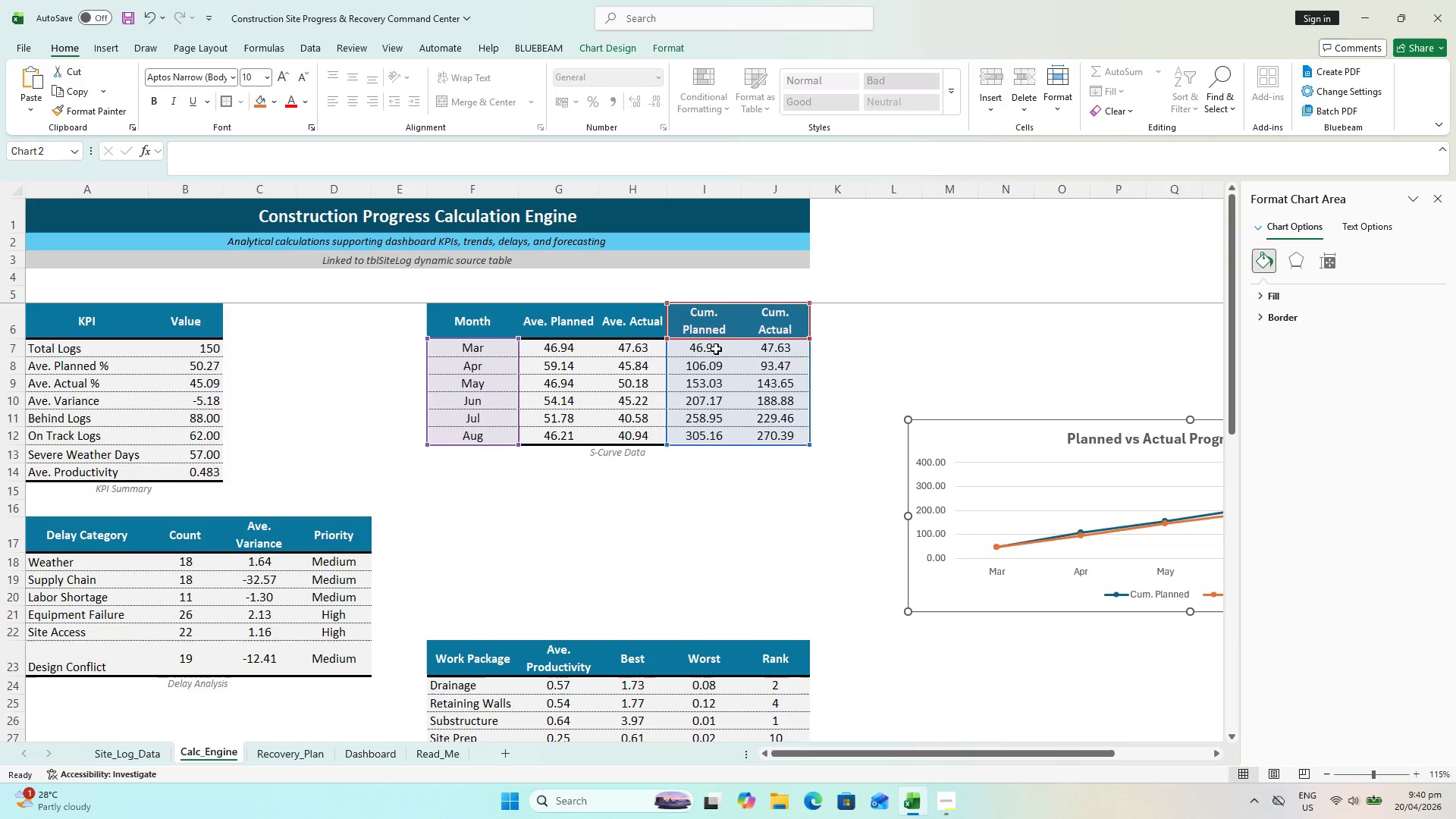 
wait(13.72)
 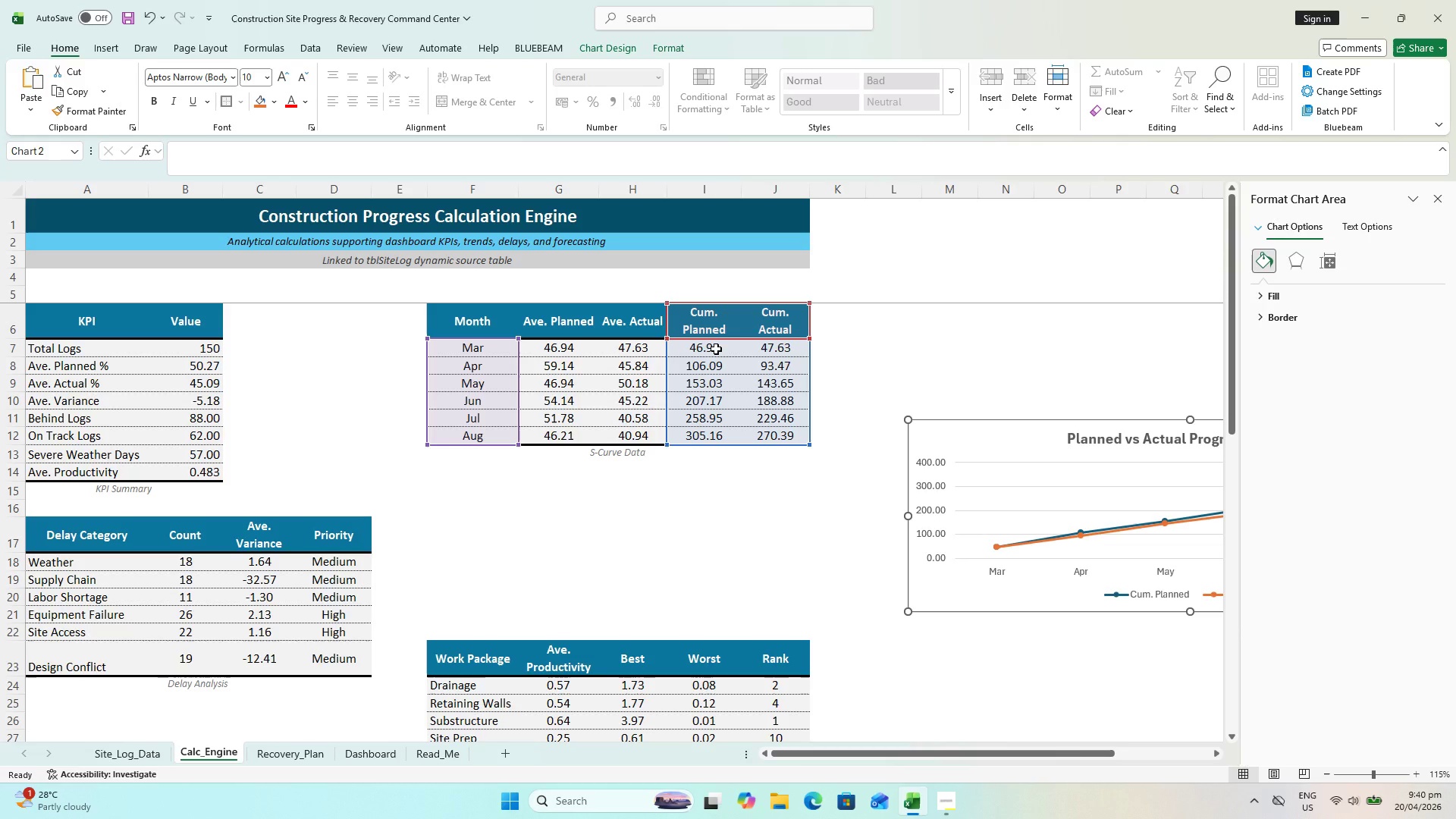 
scroll: coordinate [632, 469], scroll_direction: down, amount: 5.0
 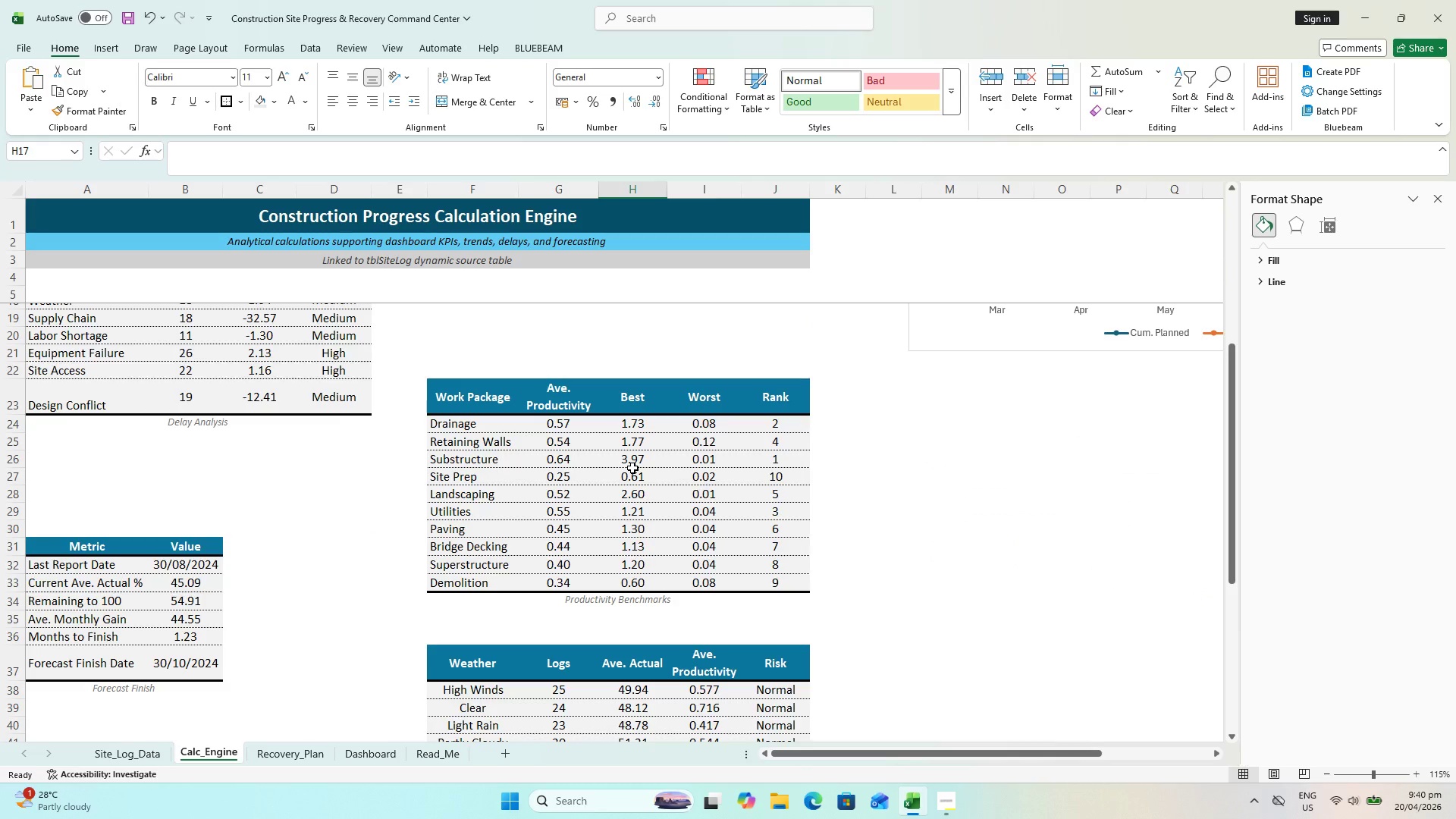 
scroll: coordinate [632, 463], scroll_direction: up, amount: 5.0
 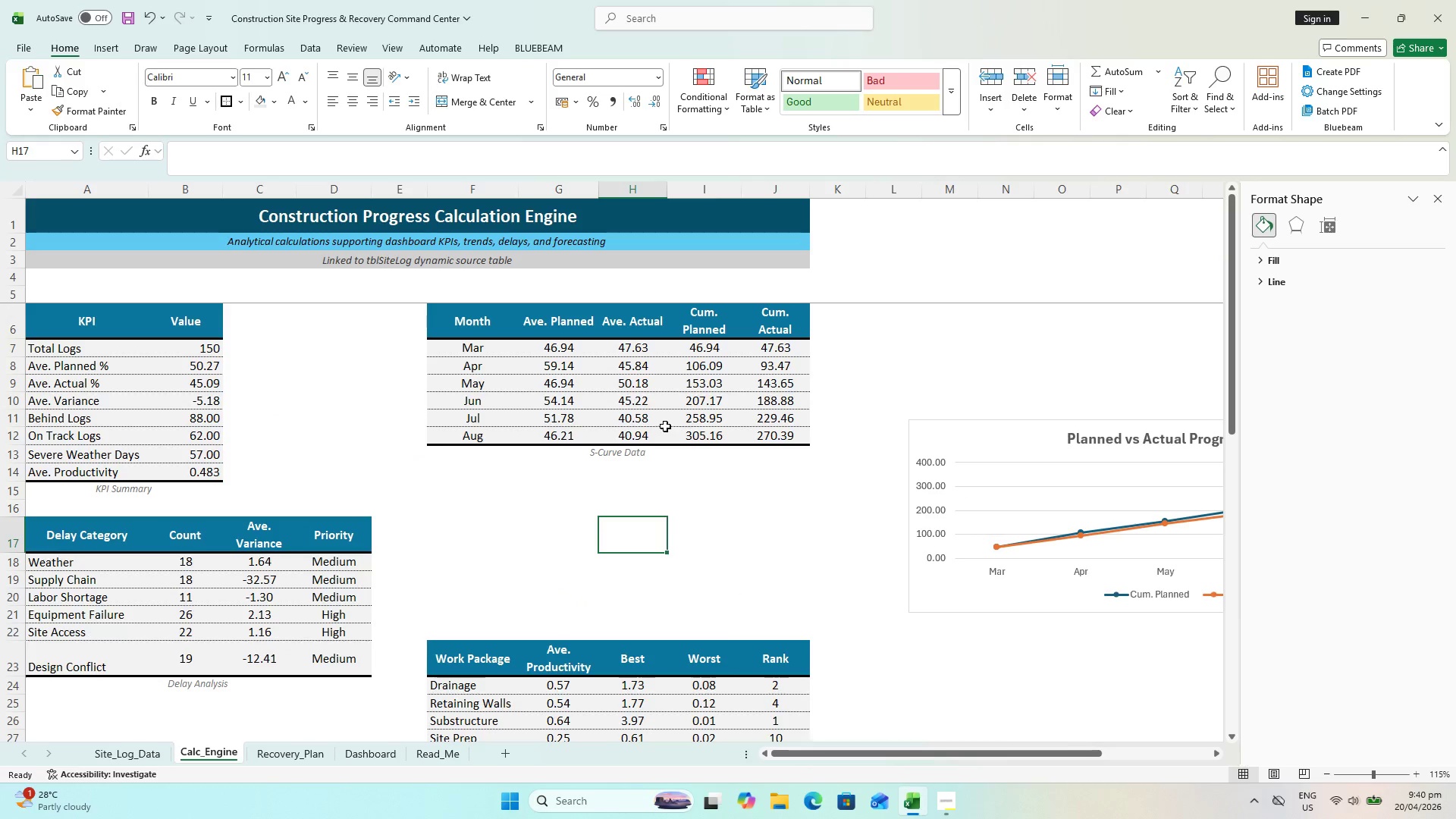 
wait(5.13)
 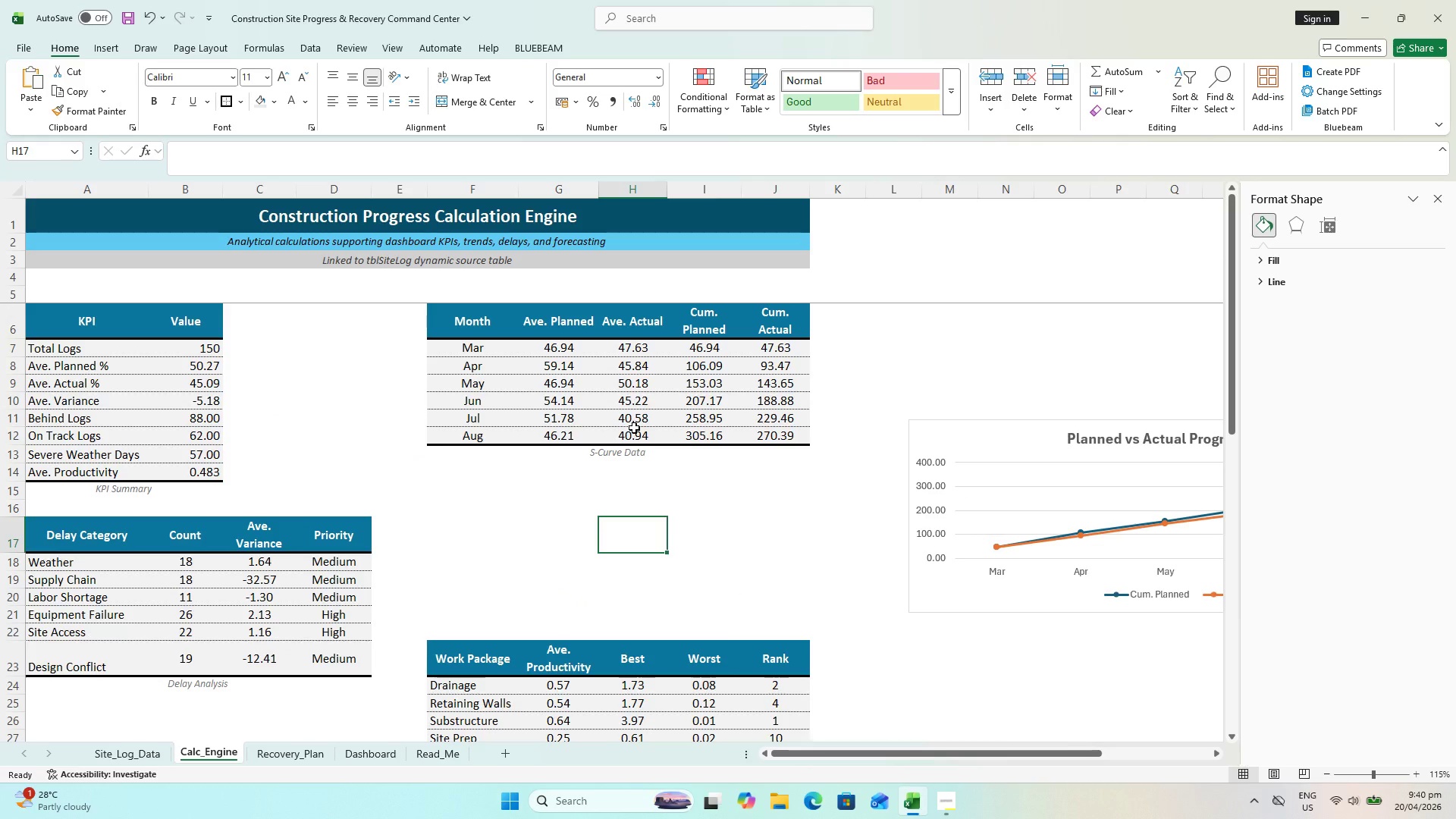 
left_click([391, 761])
 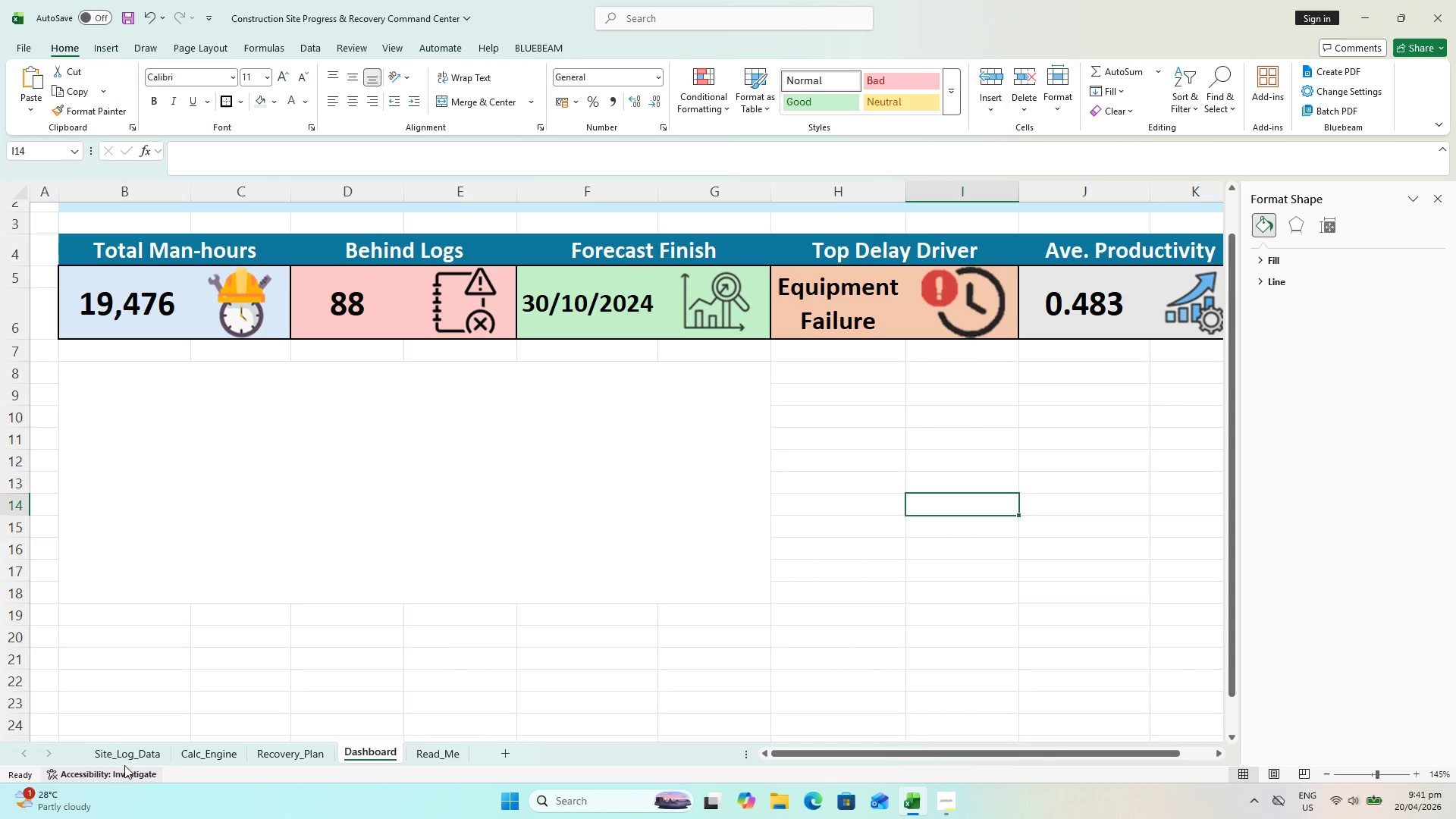 
wait(28.52)
 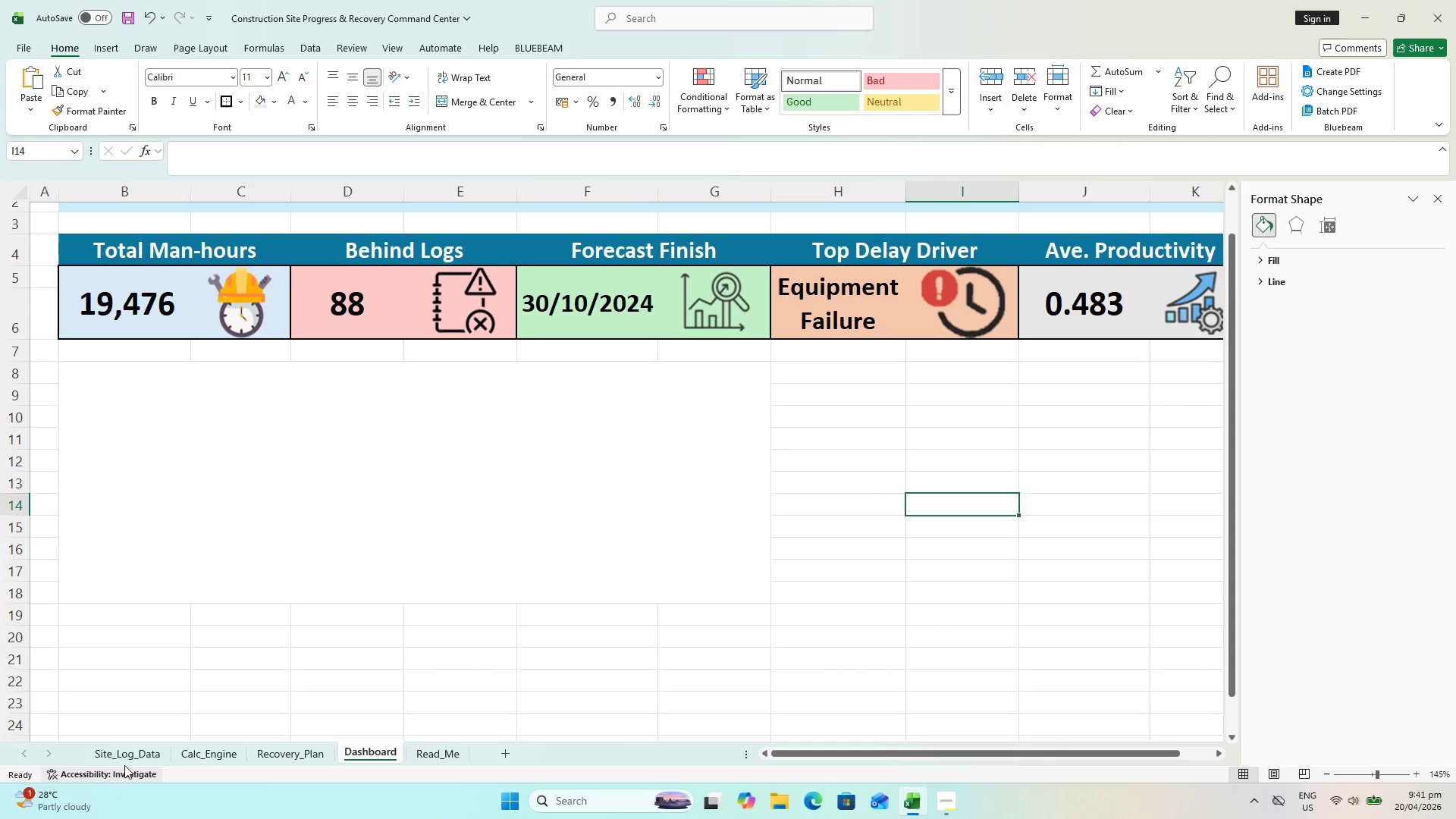 
left_click([149, 757])
 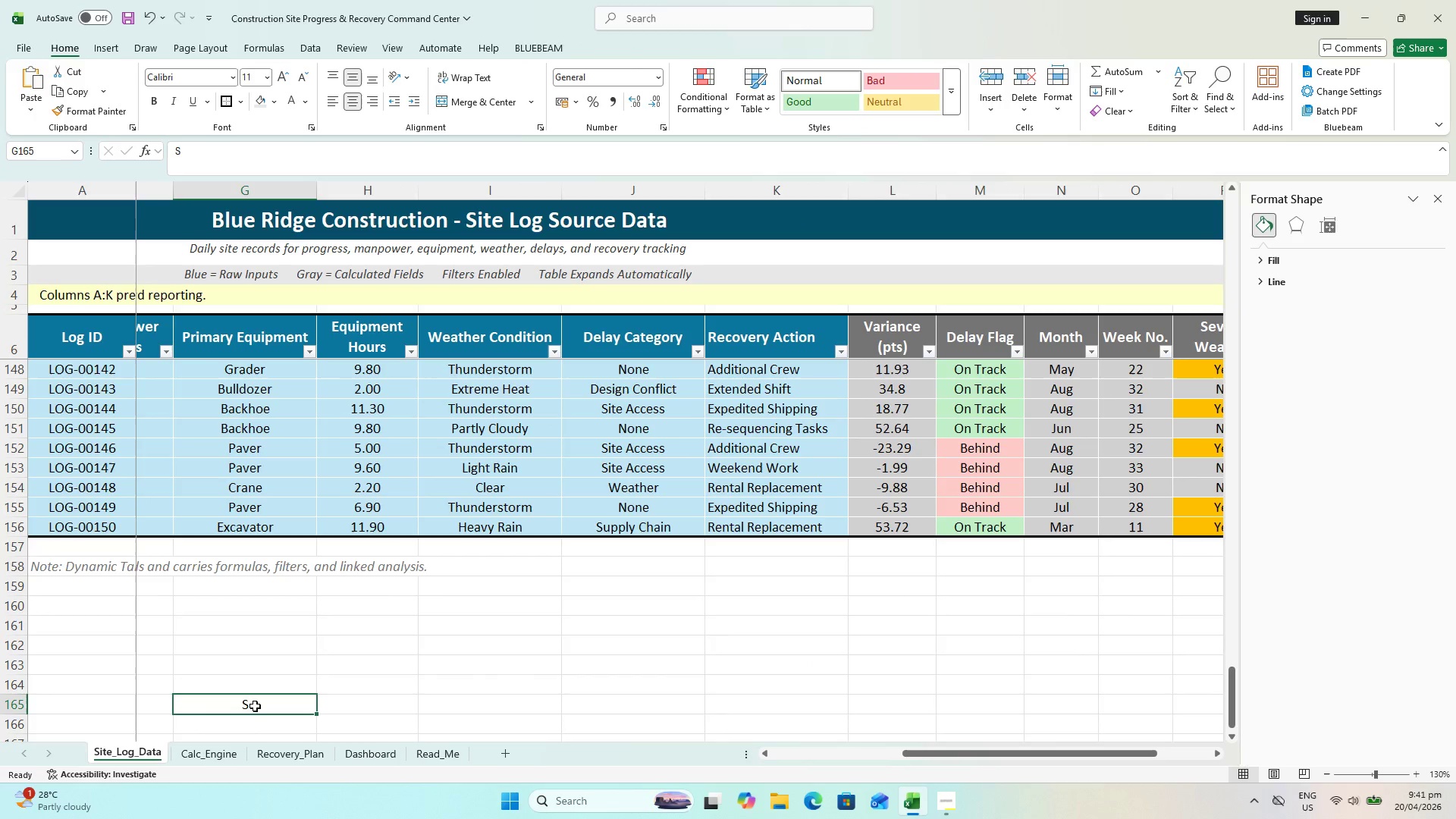 
key(Delete)
 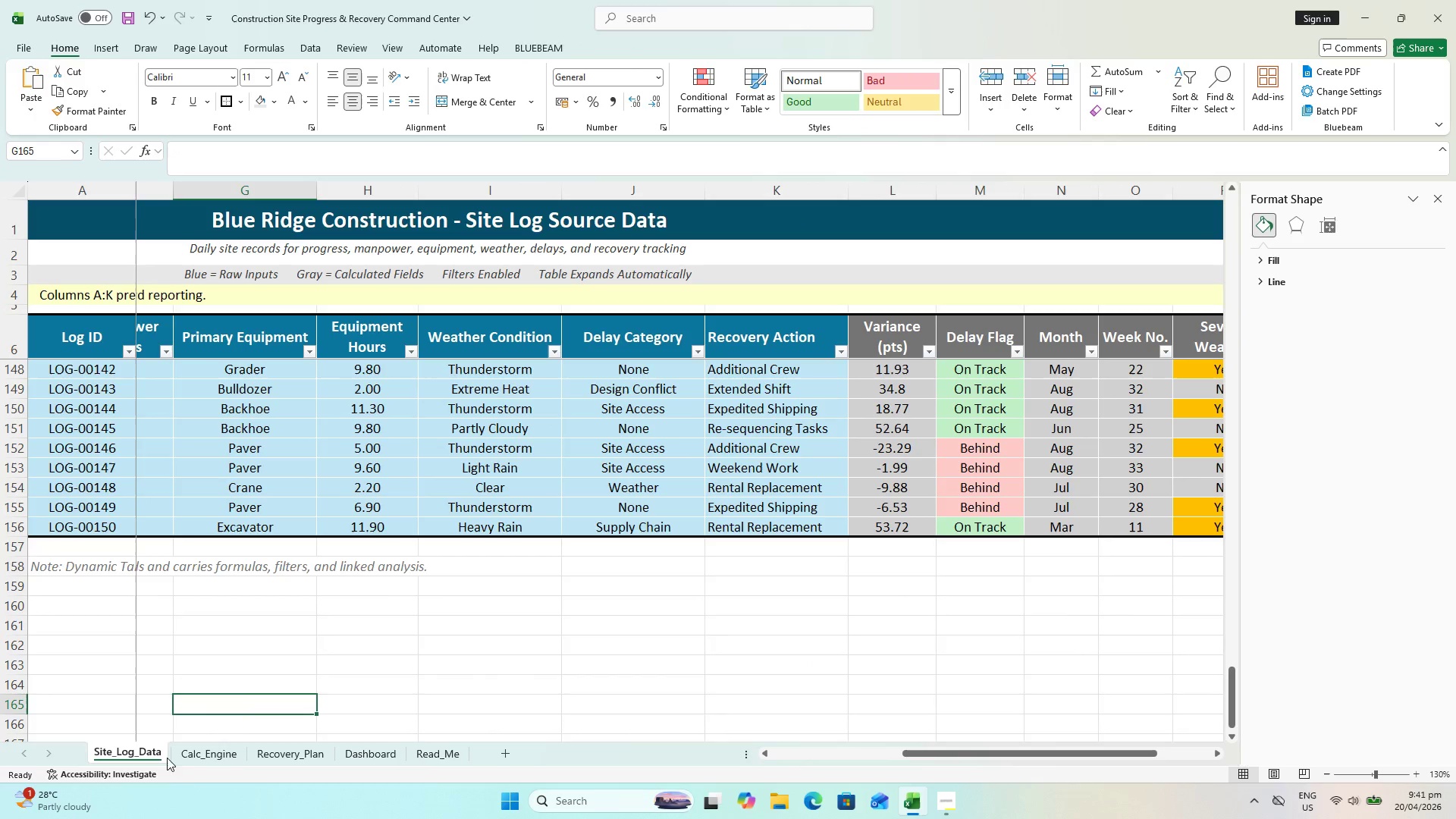 
left_click([190, 764])
 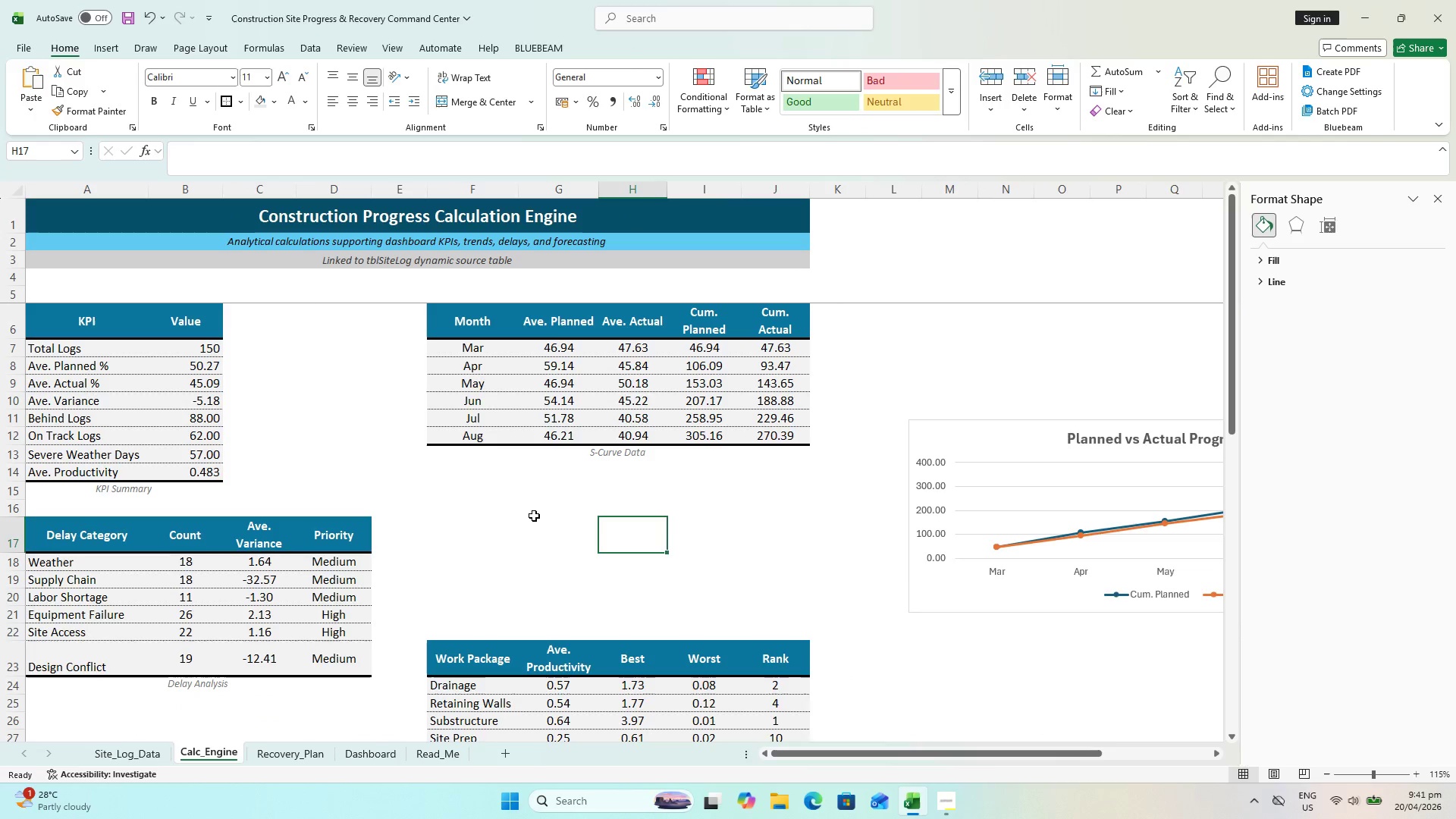 
scroll: coordinate [551, 501], scroll_direction: up, amount: 1.0
 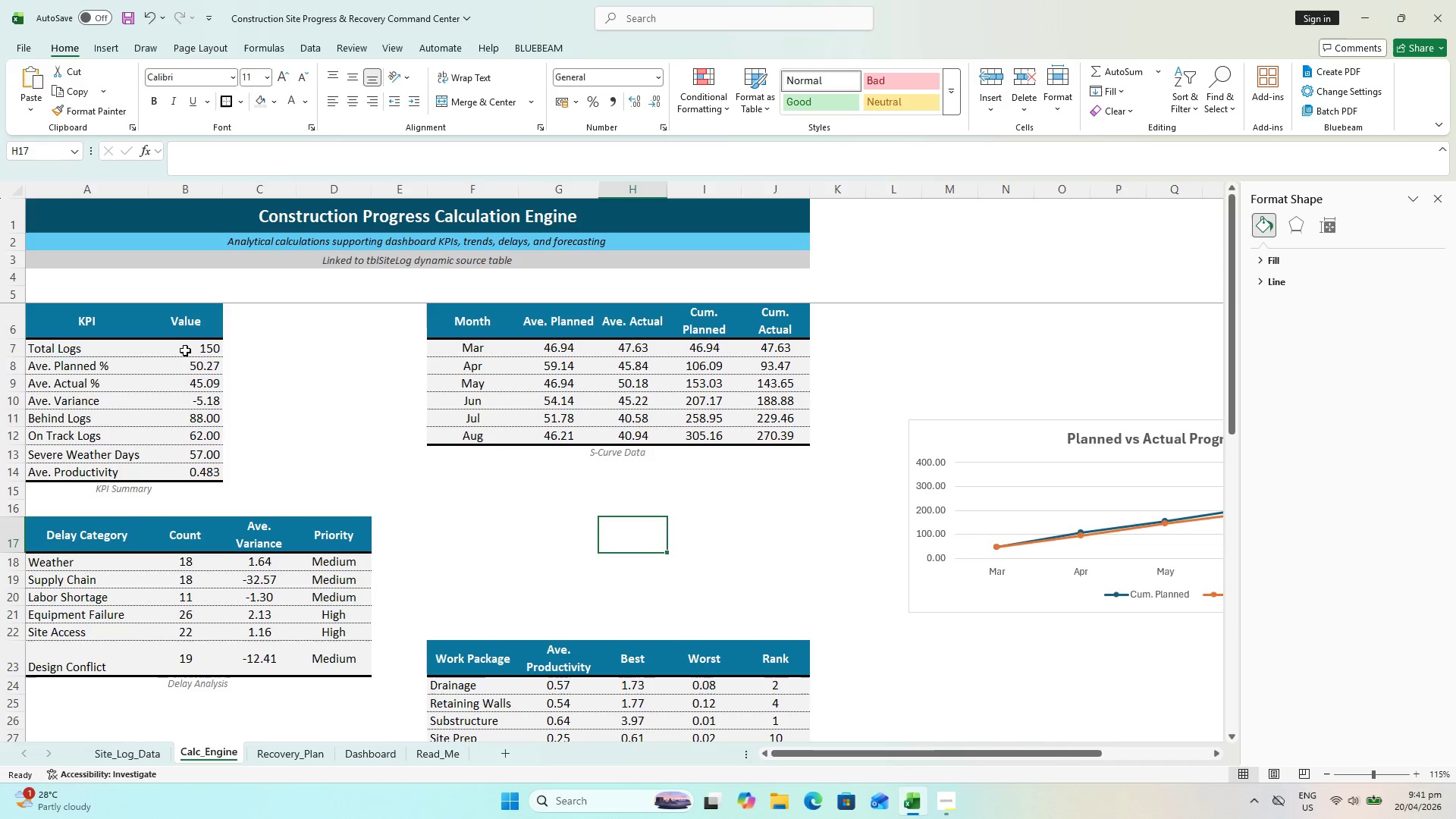 
left_click_drag(start_coordinate=[462, 317], to_coordinate=[659, 438])
 